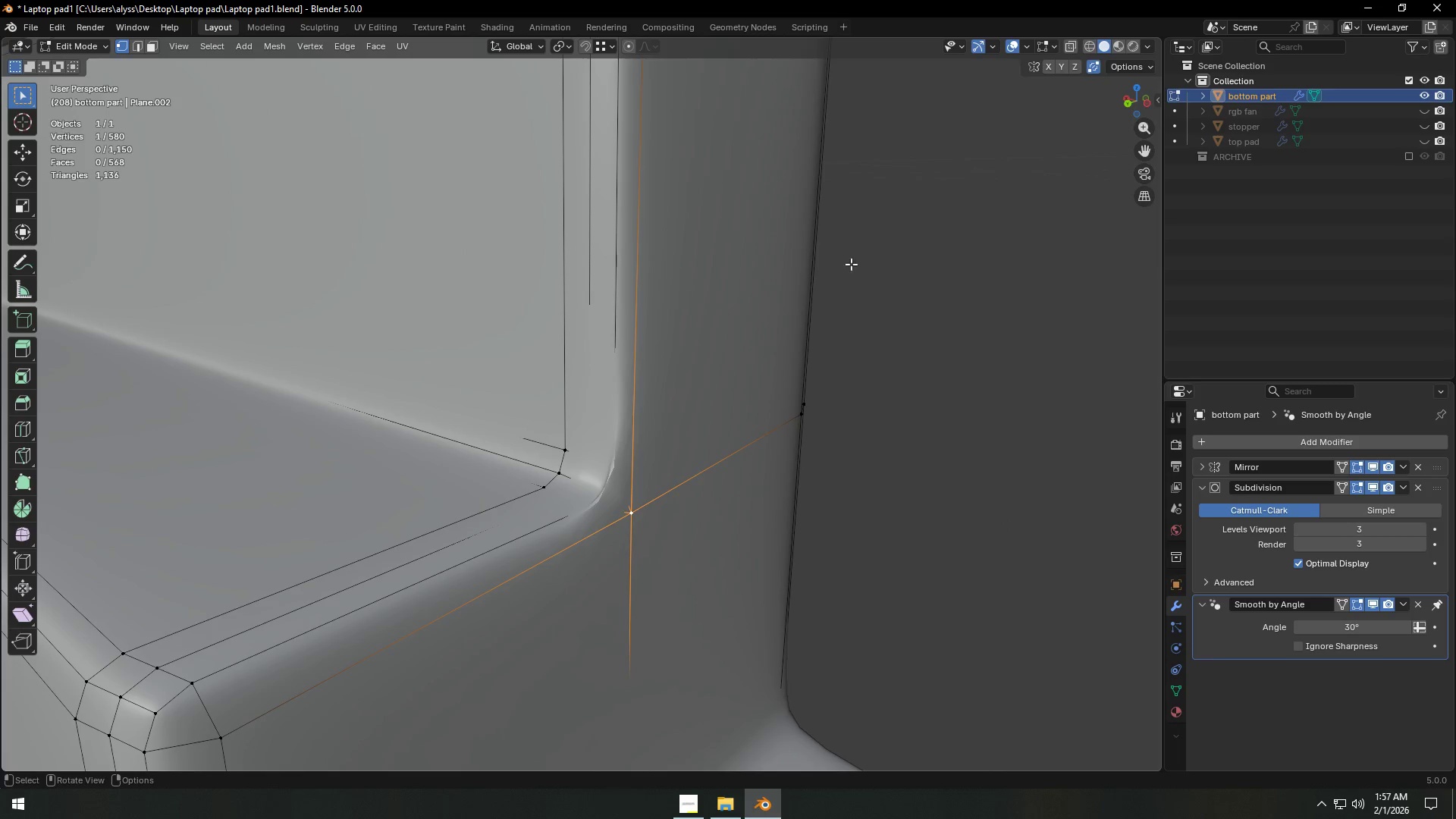 
scroll: coordinate [651, 513], scroll_direction: up, amount: 4.0
 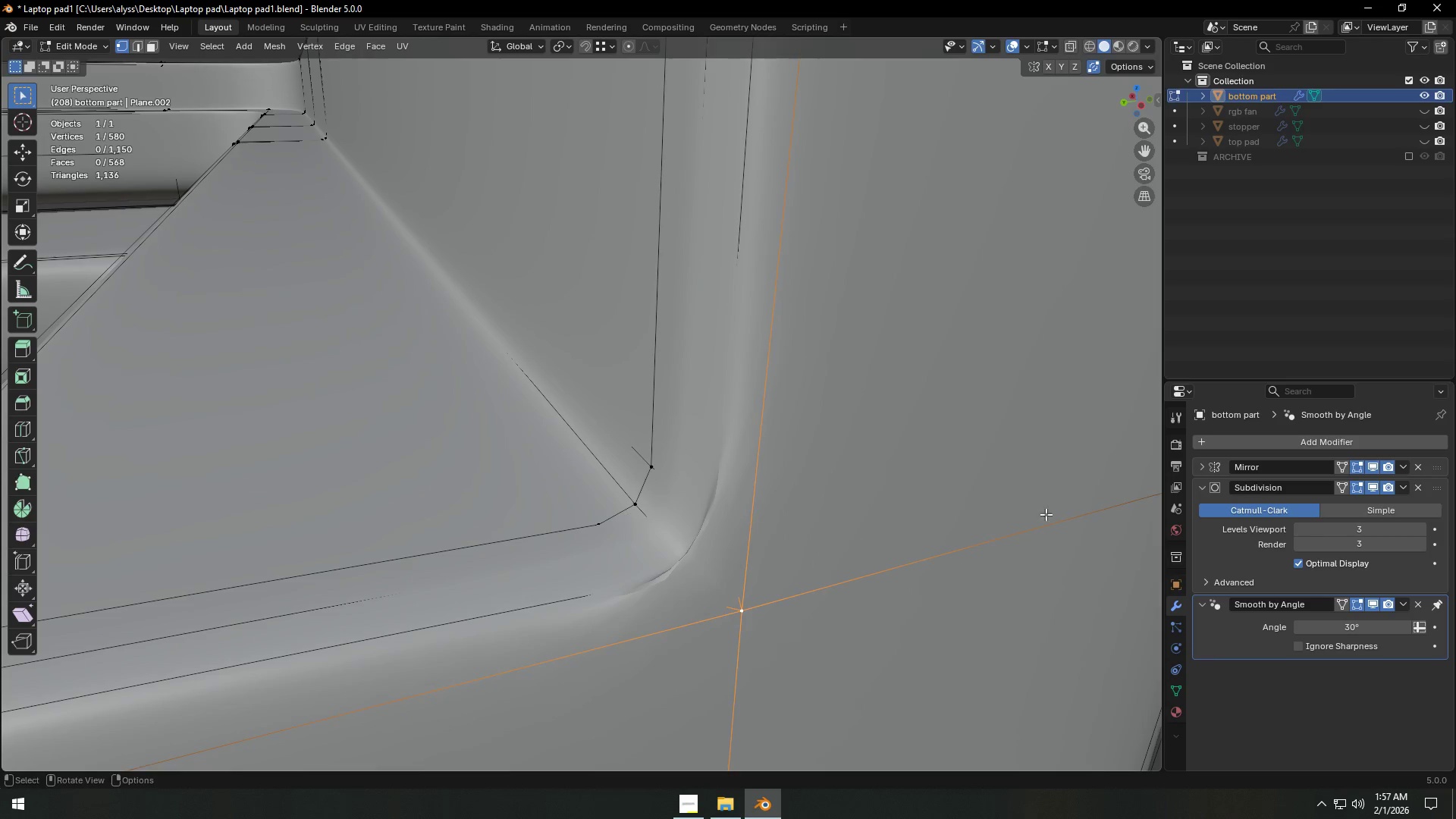 
left_click([1371, 488])
 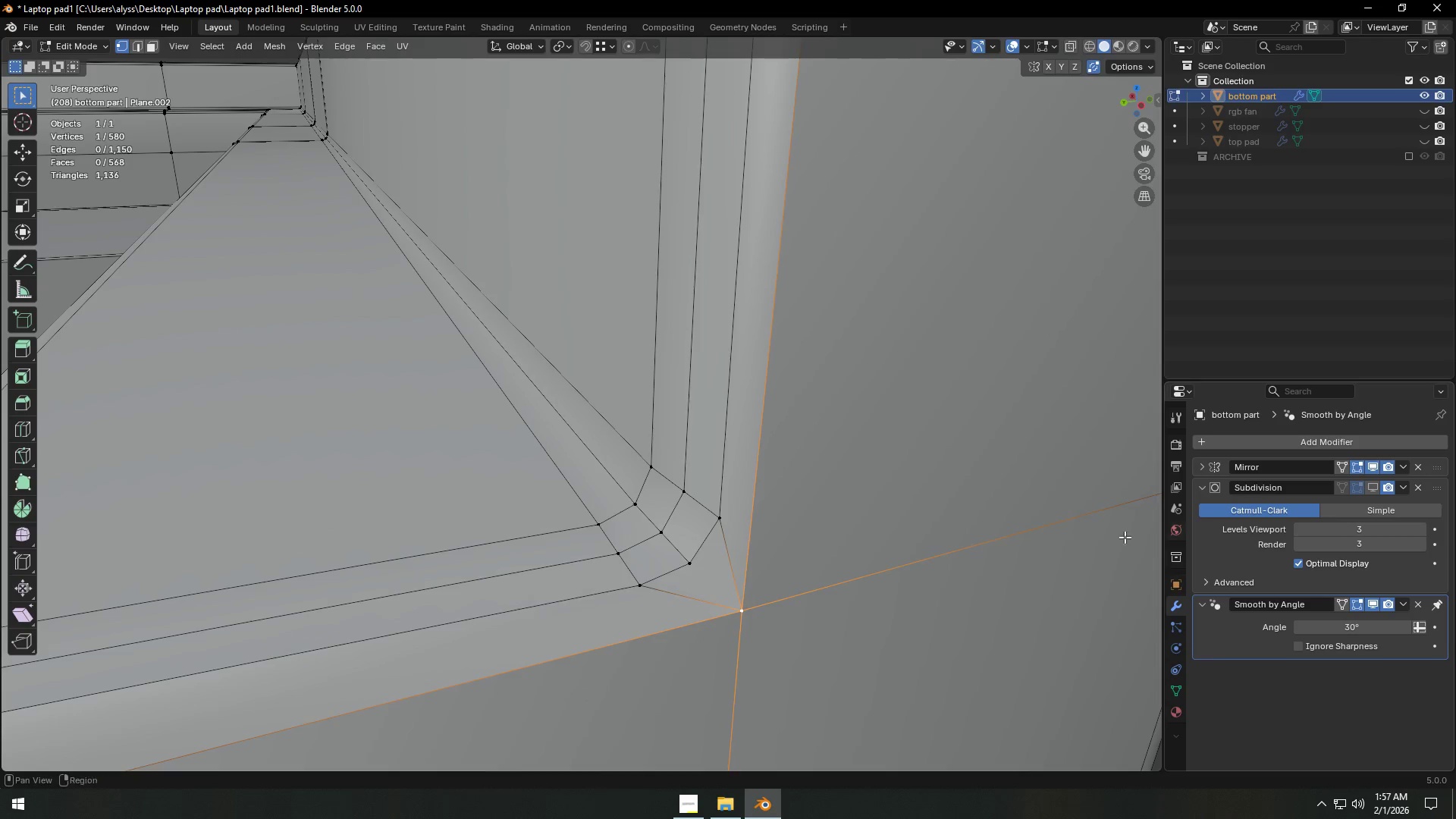 
scroll: coordinate [756, 588], scroll_direction: down, amount: 10.0
 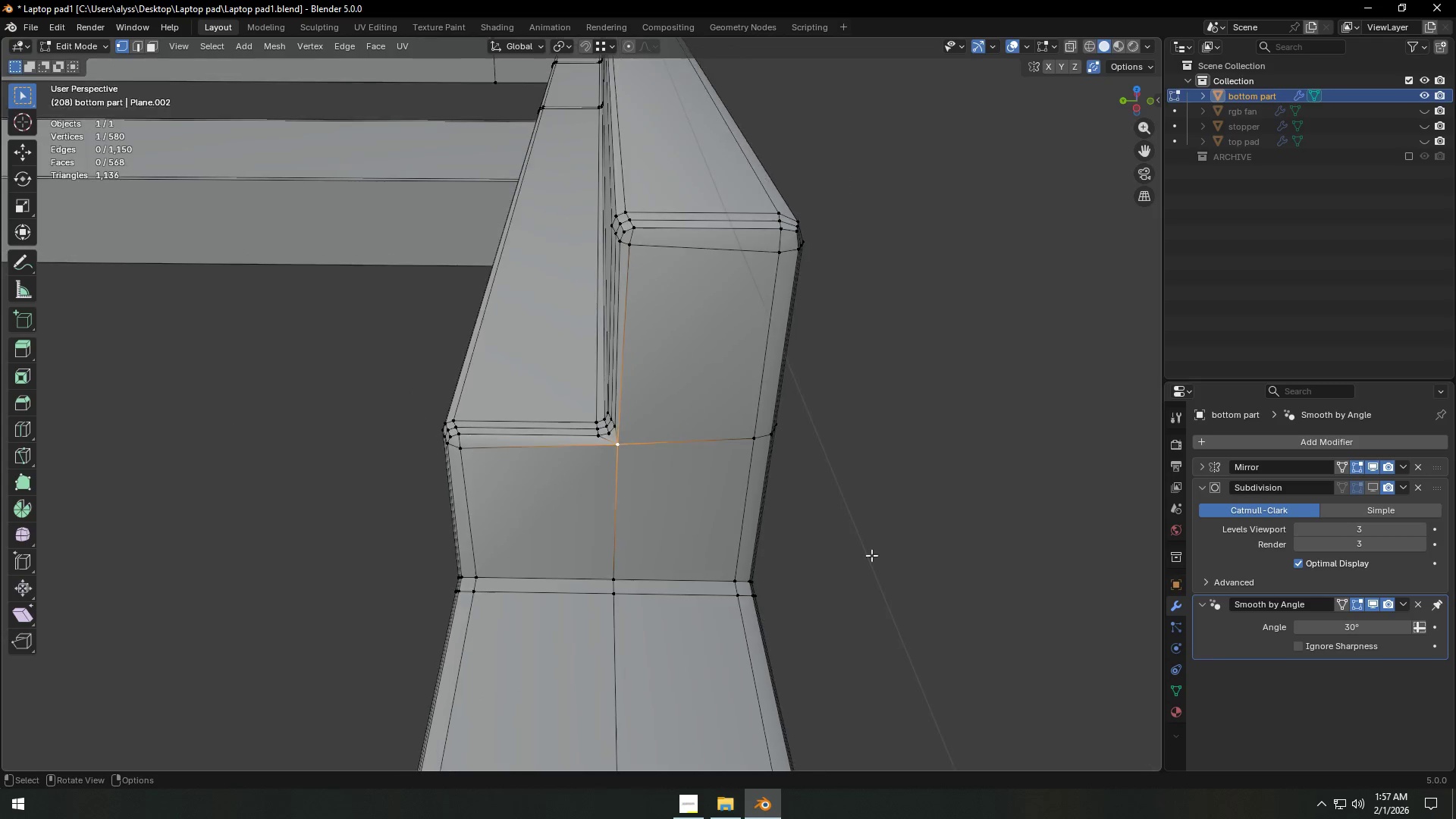 
left_click([889, 553])
 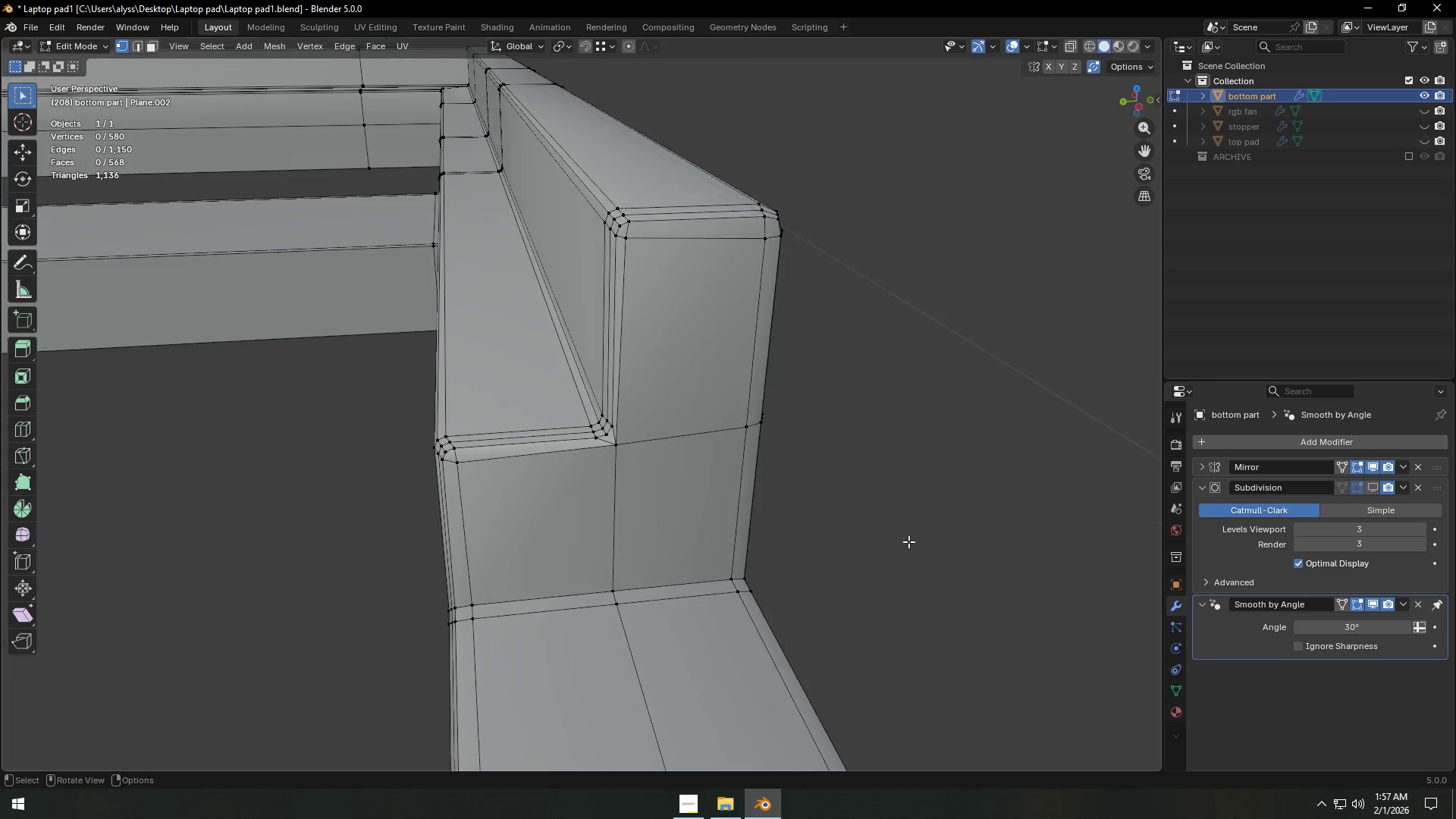 
scroll: coordinate [723, 567], scroll_direction: up, amount: 8.0
 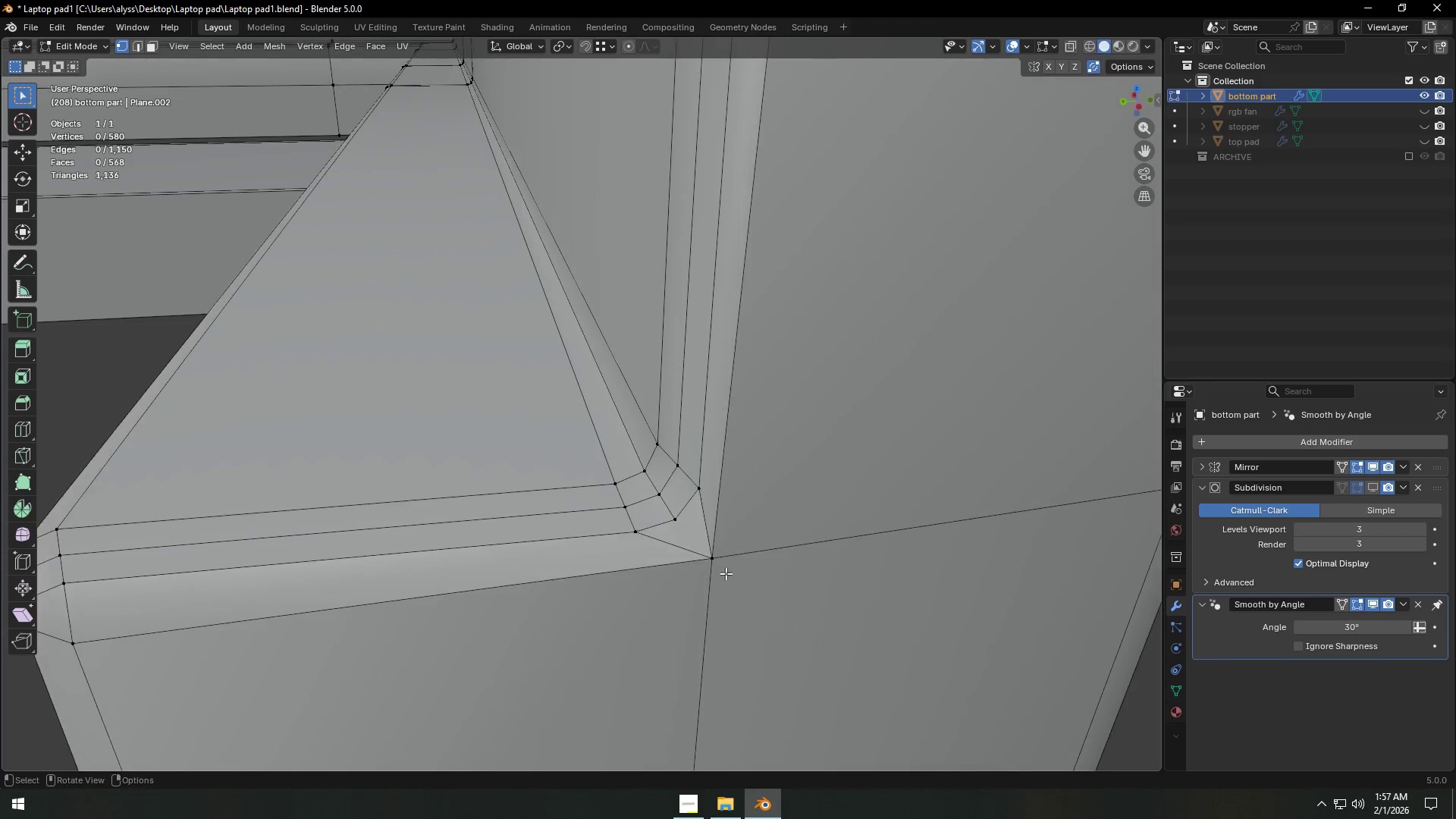 
hold_key(key=ShiftLeft, duration=0.34)
 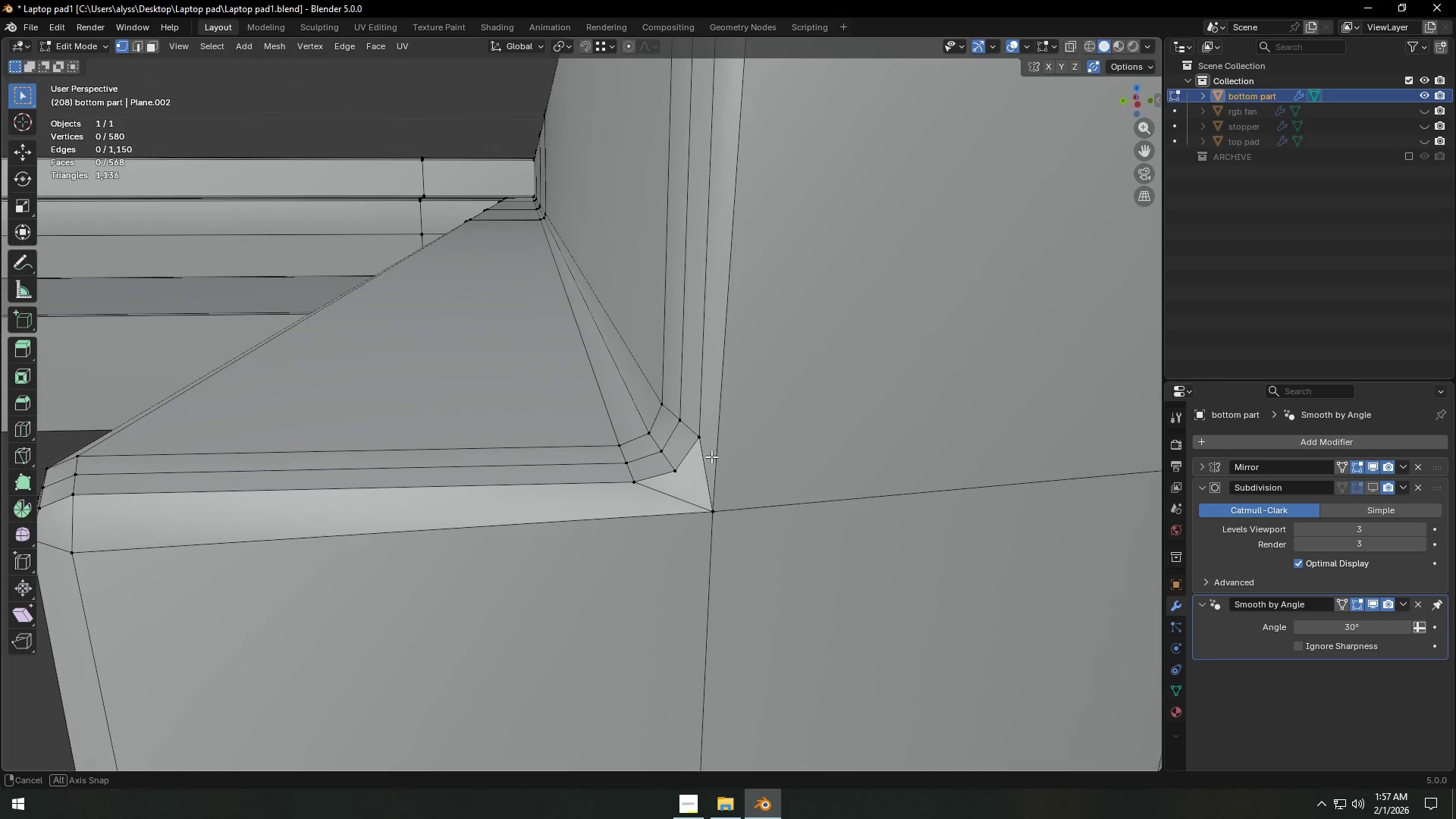 
scroll: coordinate [713, 485], scroll_direction: up, amount: 4.0
 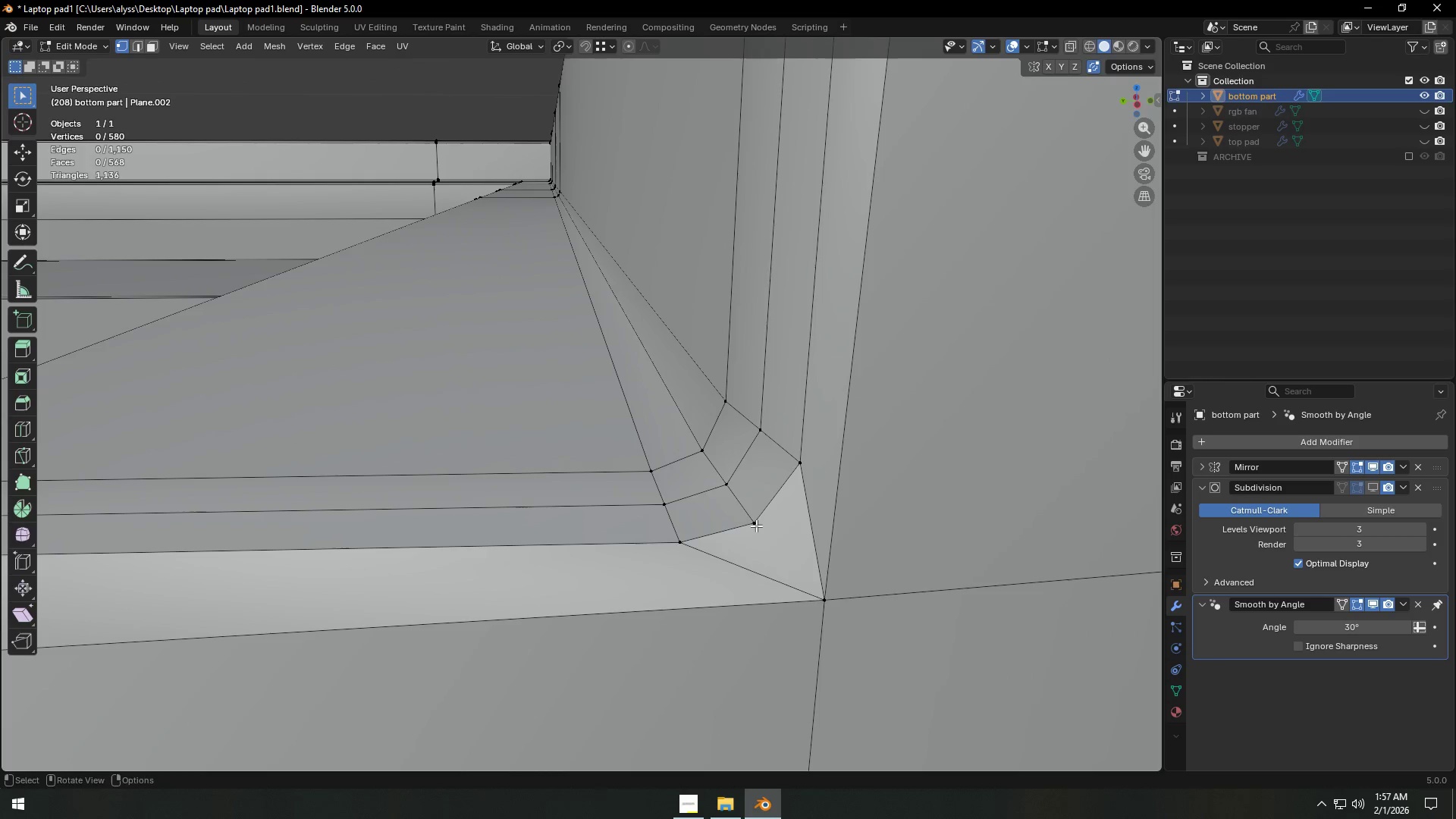 
hold_key(key=ShiftLeft, duration=0.33)
 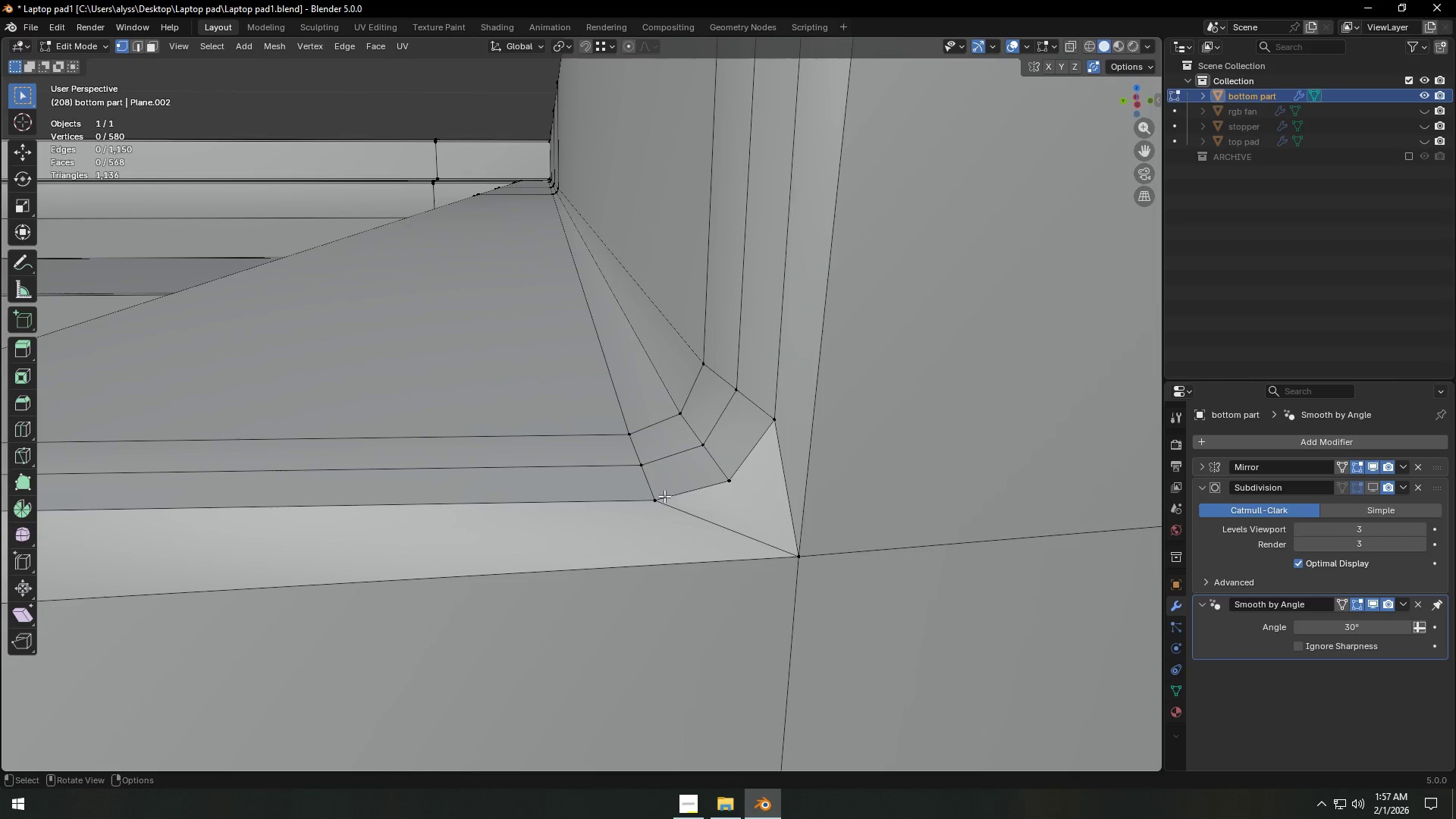 
left_click([628, 504])
 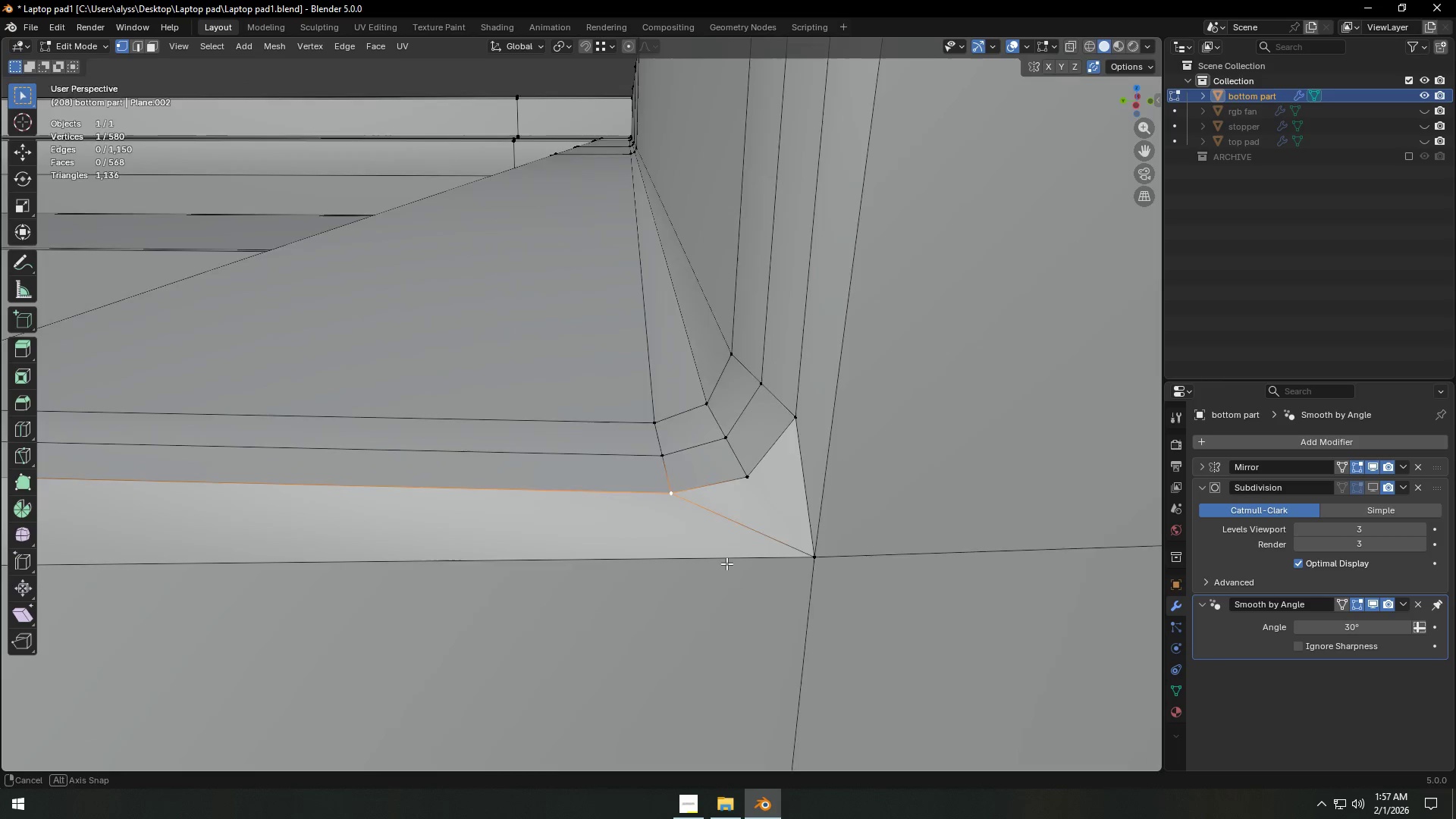 
scroll: coordinate [701, 566], scroll_direction: down, amount: 9.0
 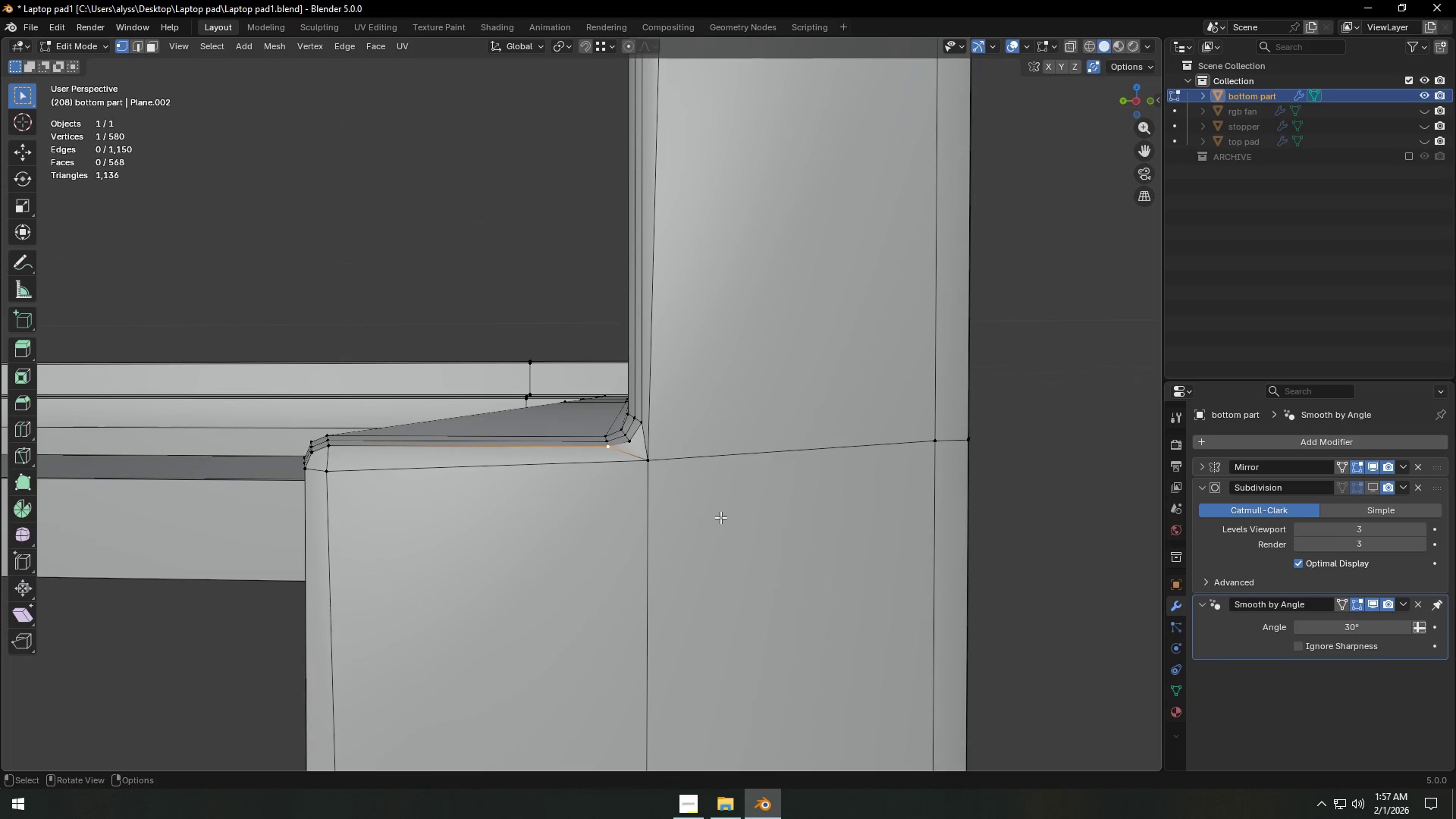 
left_click([659, 464])
 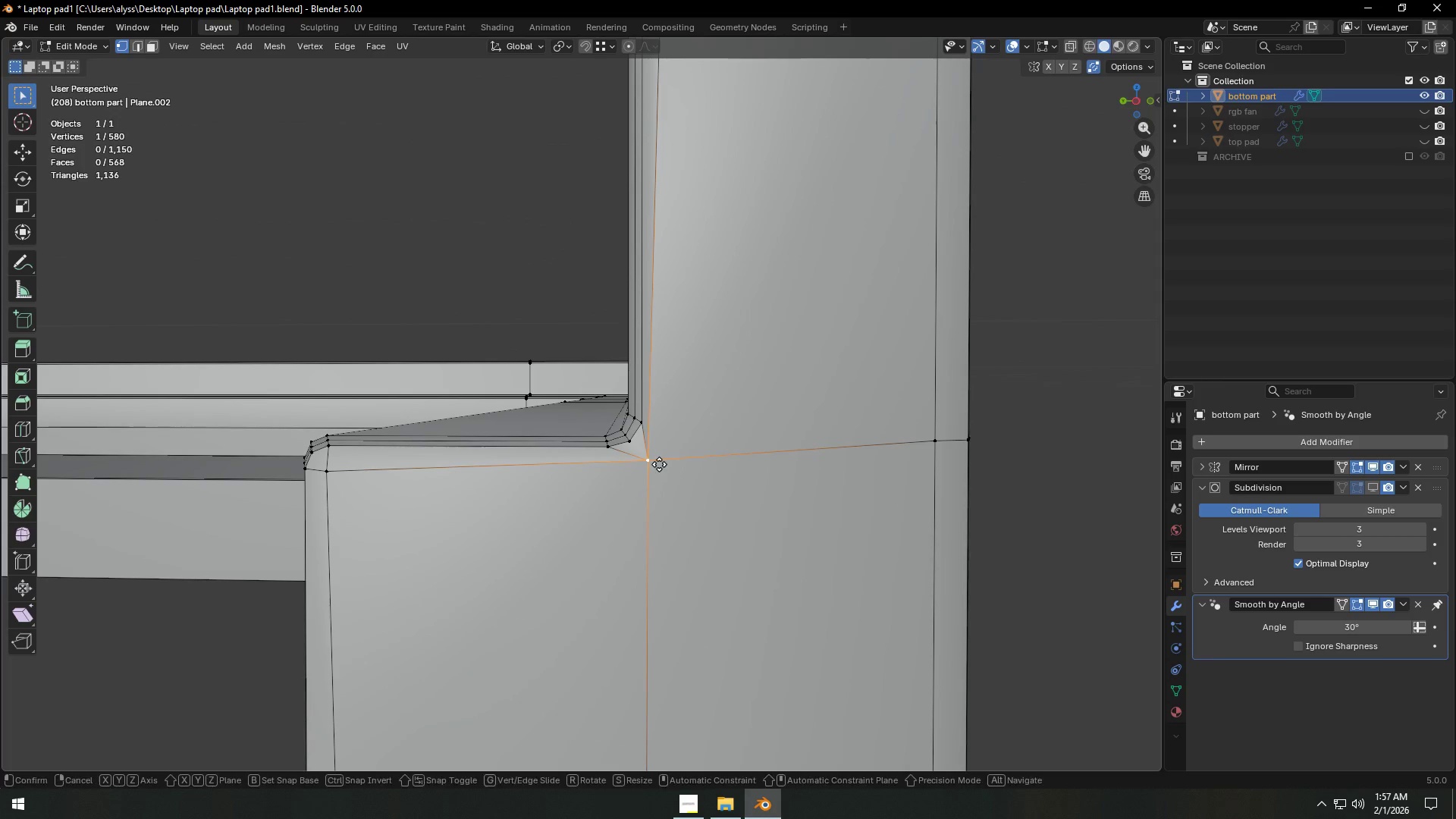 
type(gx)
 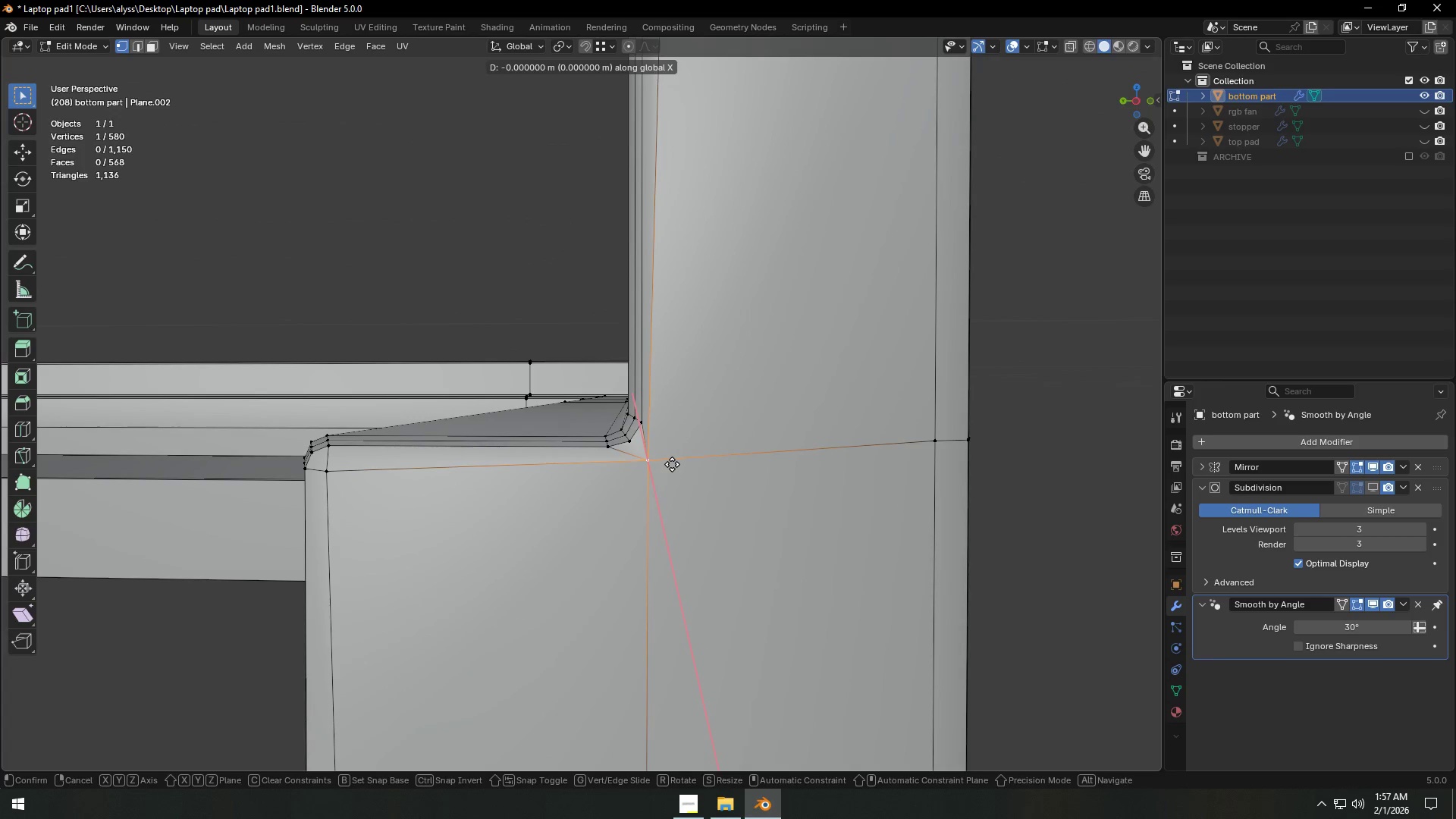 
right_click([672, 464])
 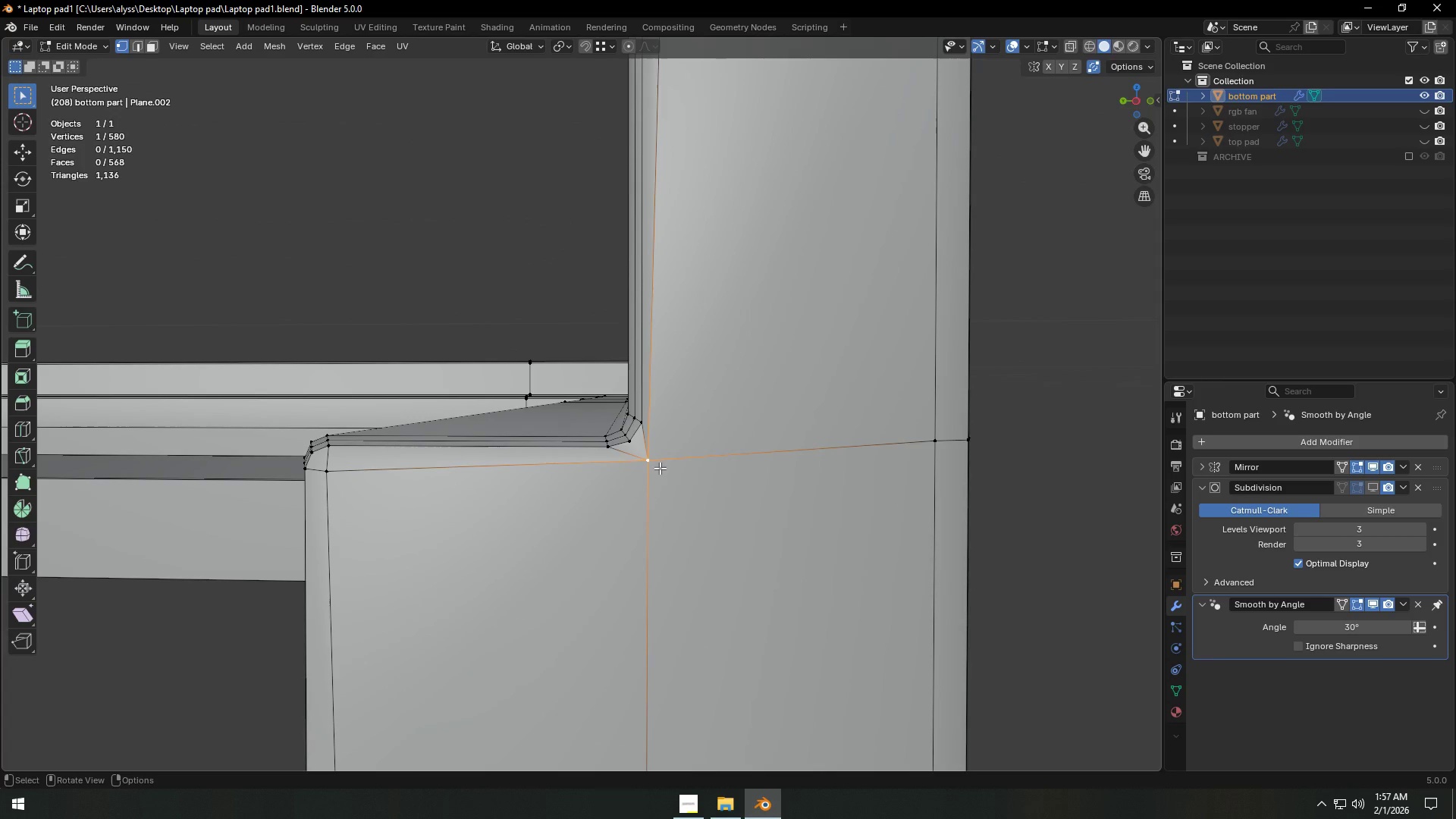 
type(gy)
 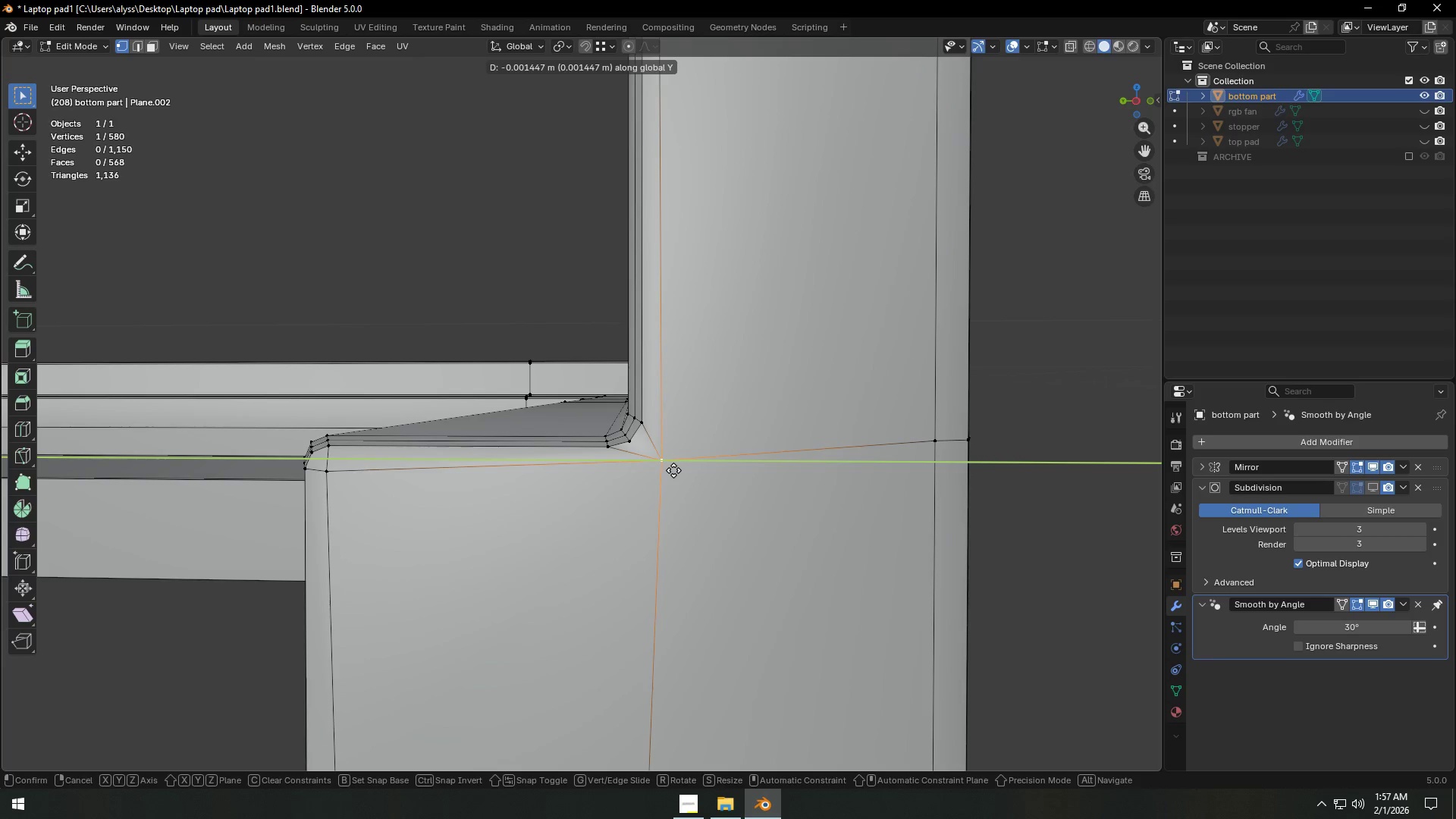 
left_click([673, 470])
 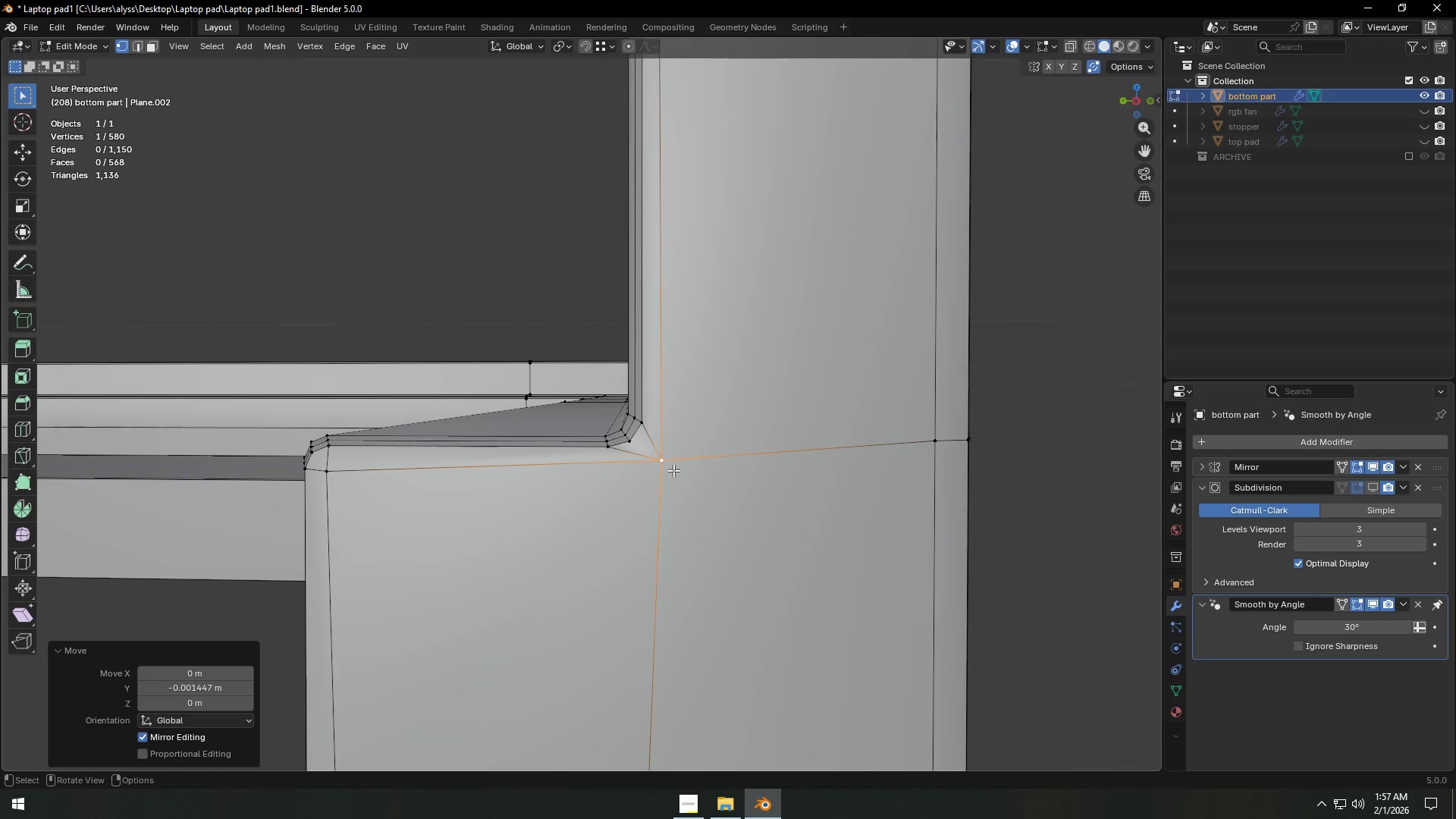 
type(gz)
 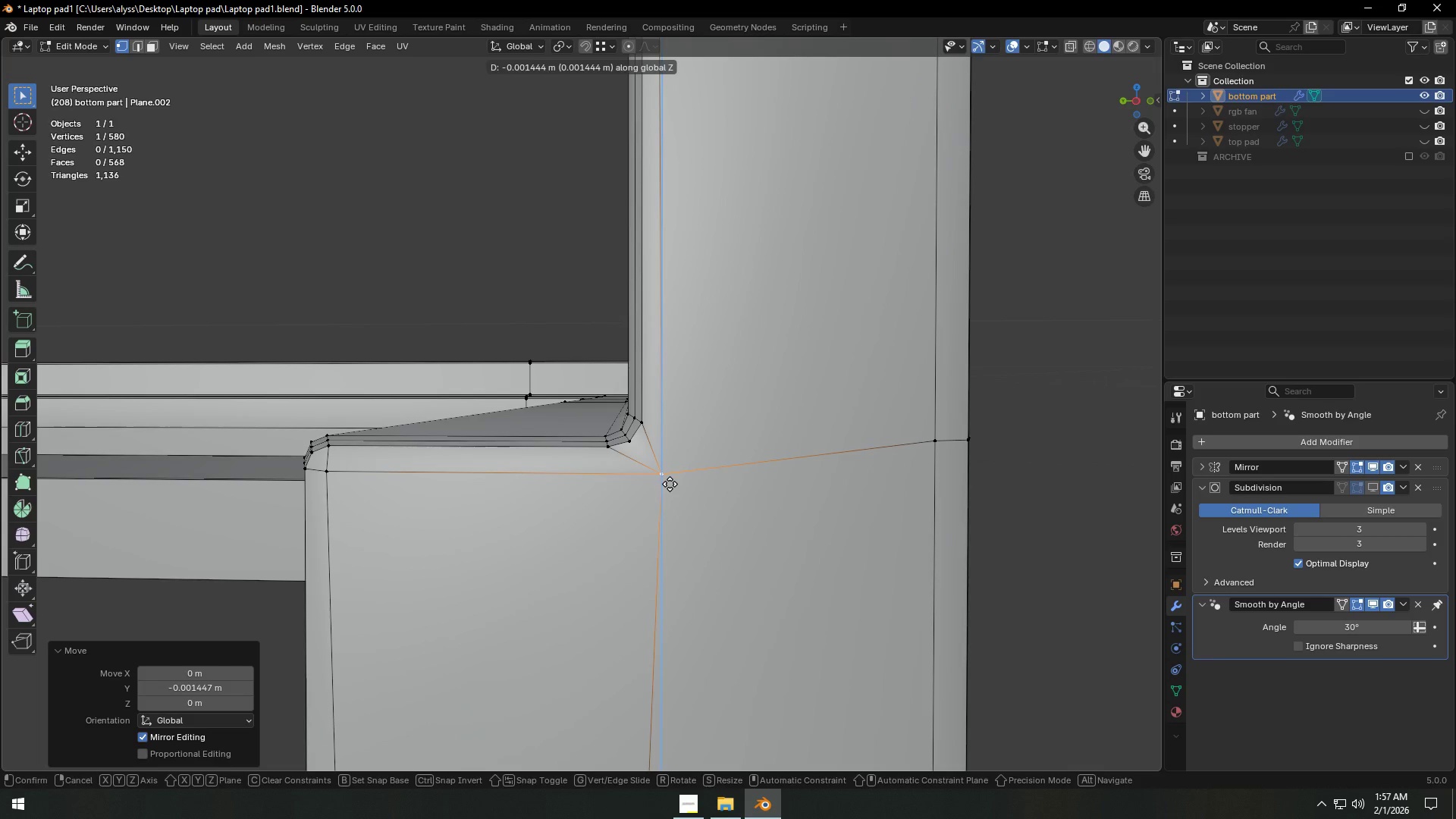 
left_click([670, 484])
 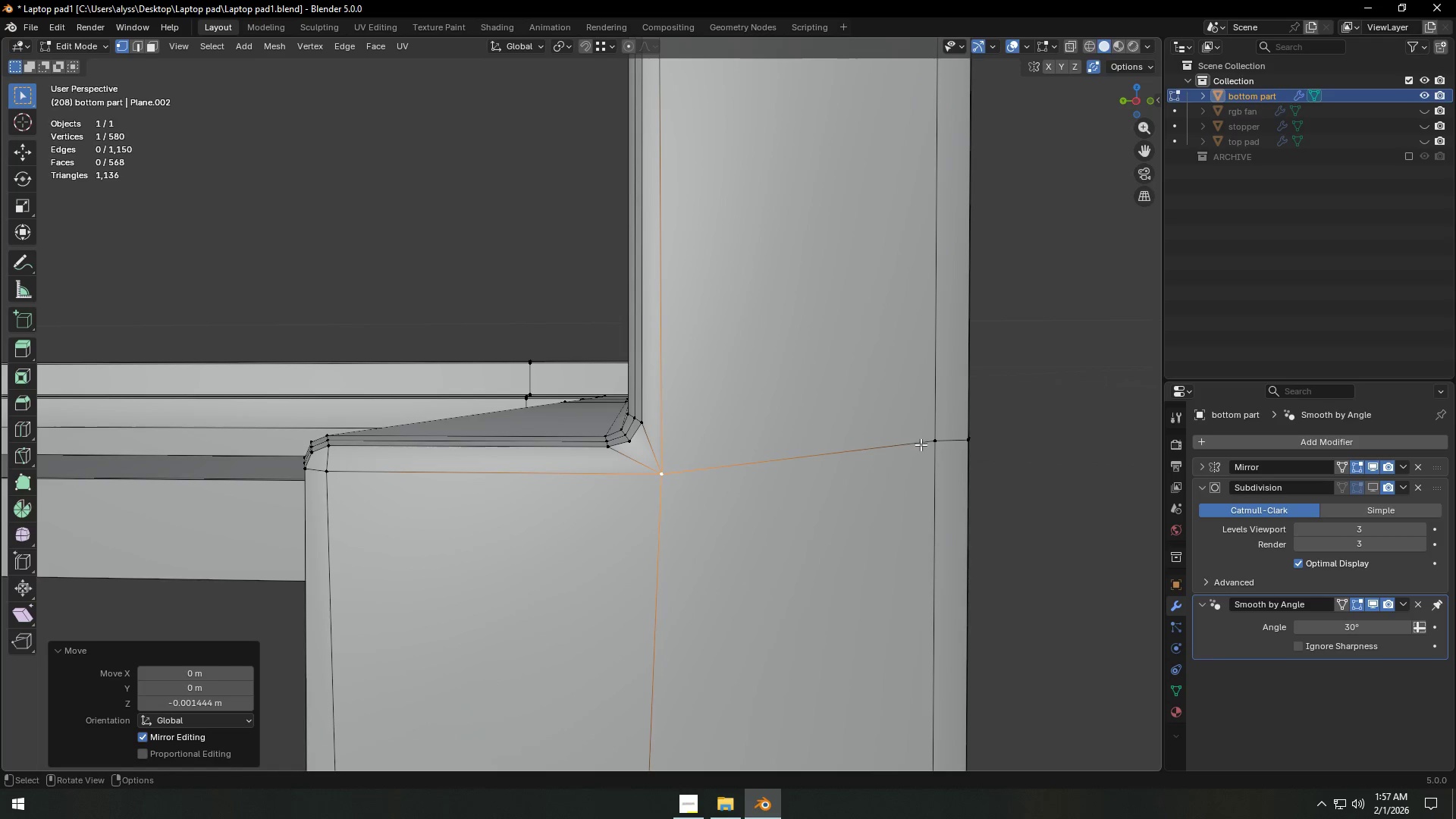 
scroll: coordinate [817, 469], scroll_direction: down, amount: 2.0
 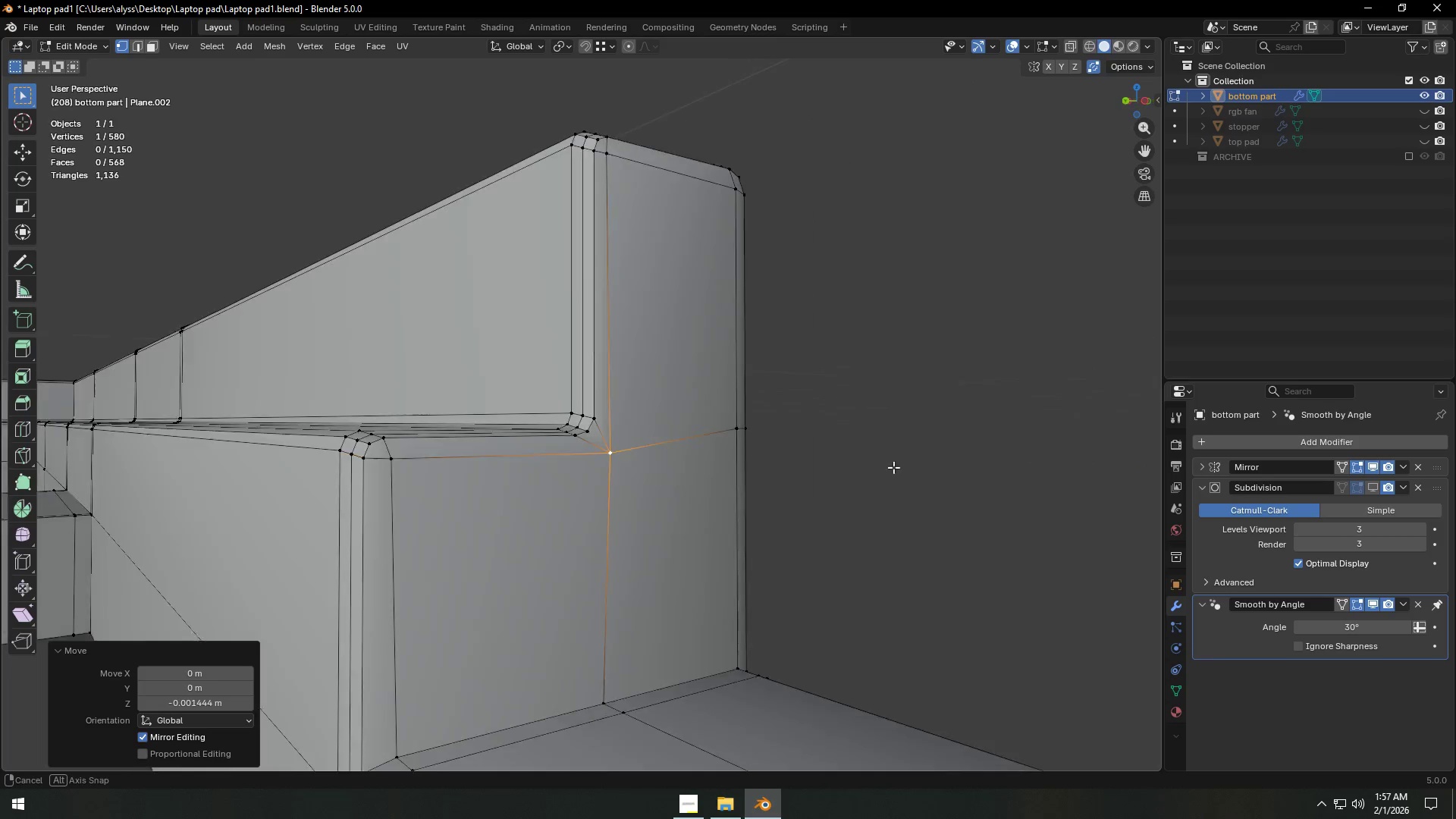 
key(Tab)
 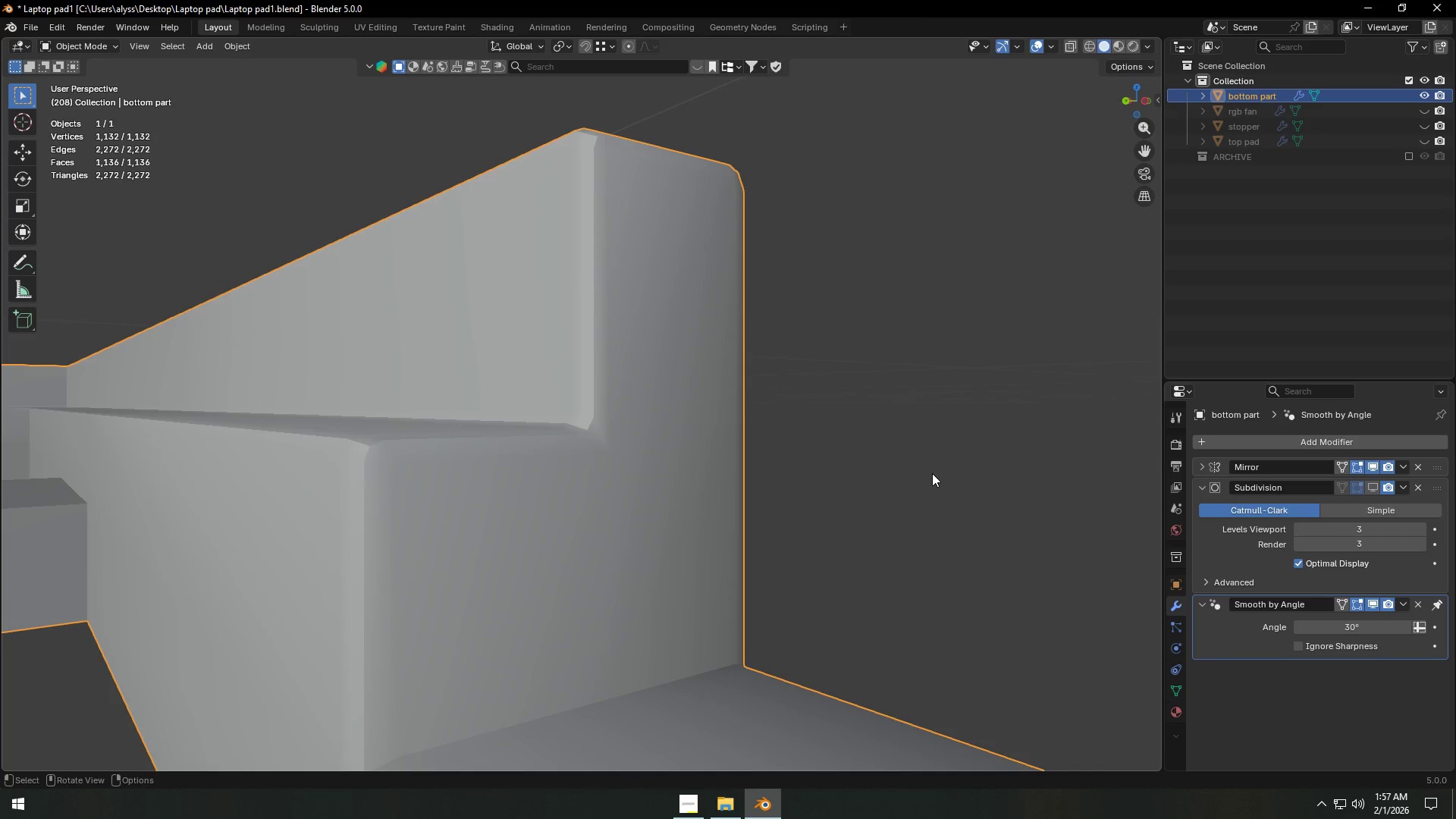 
left_click([932, 473])
 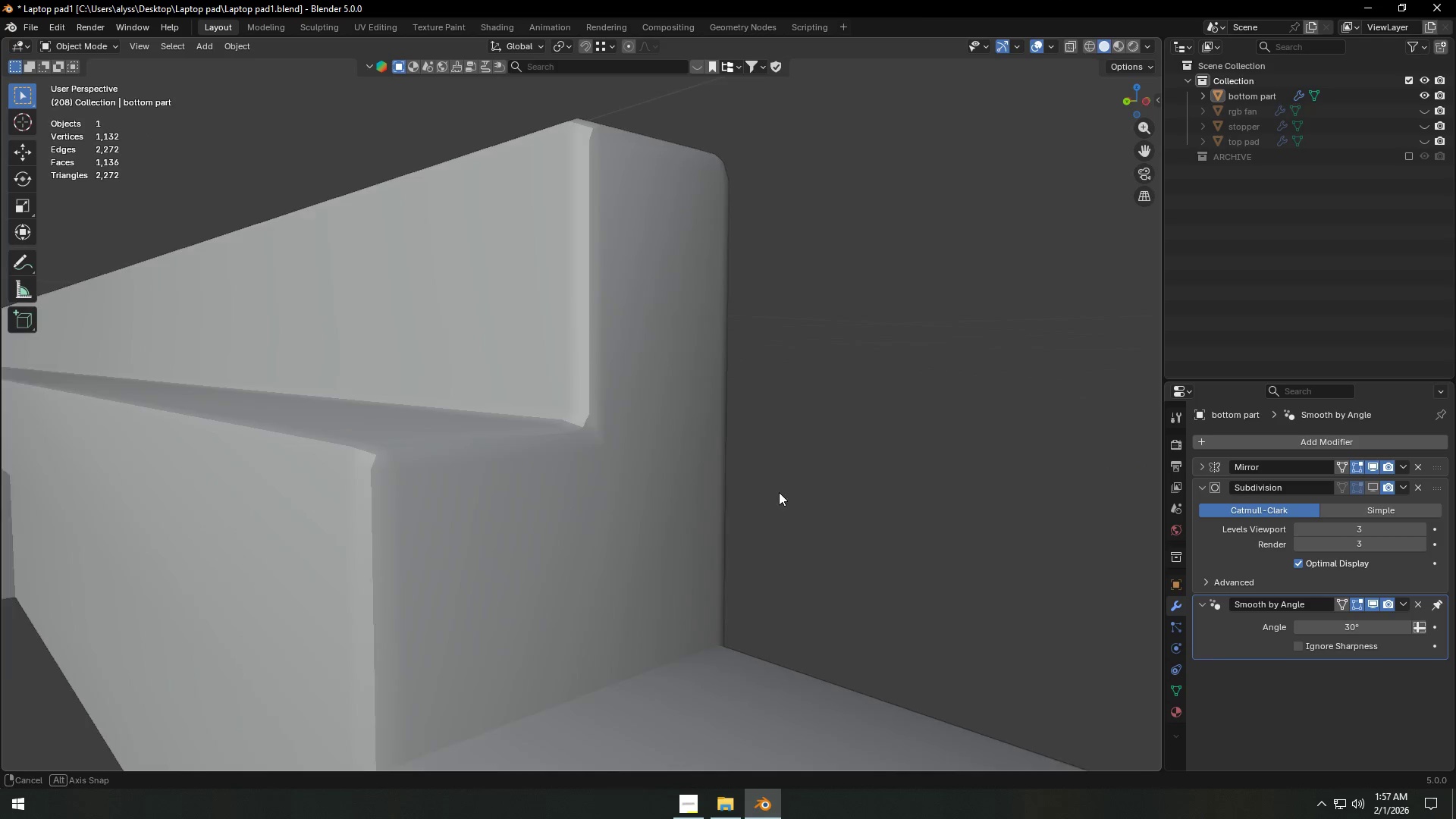 
key(Tab)
 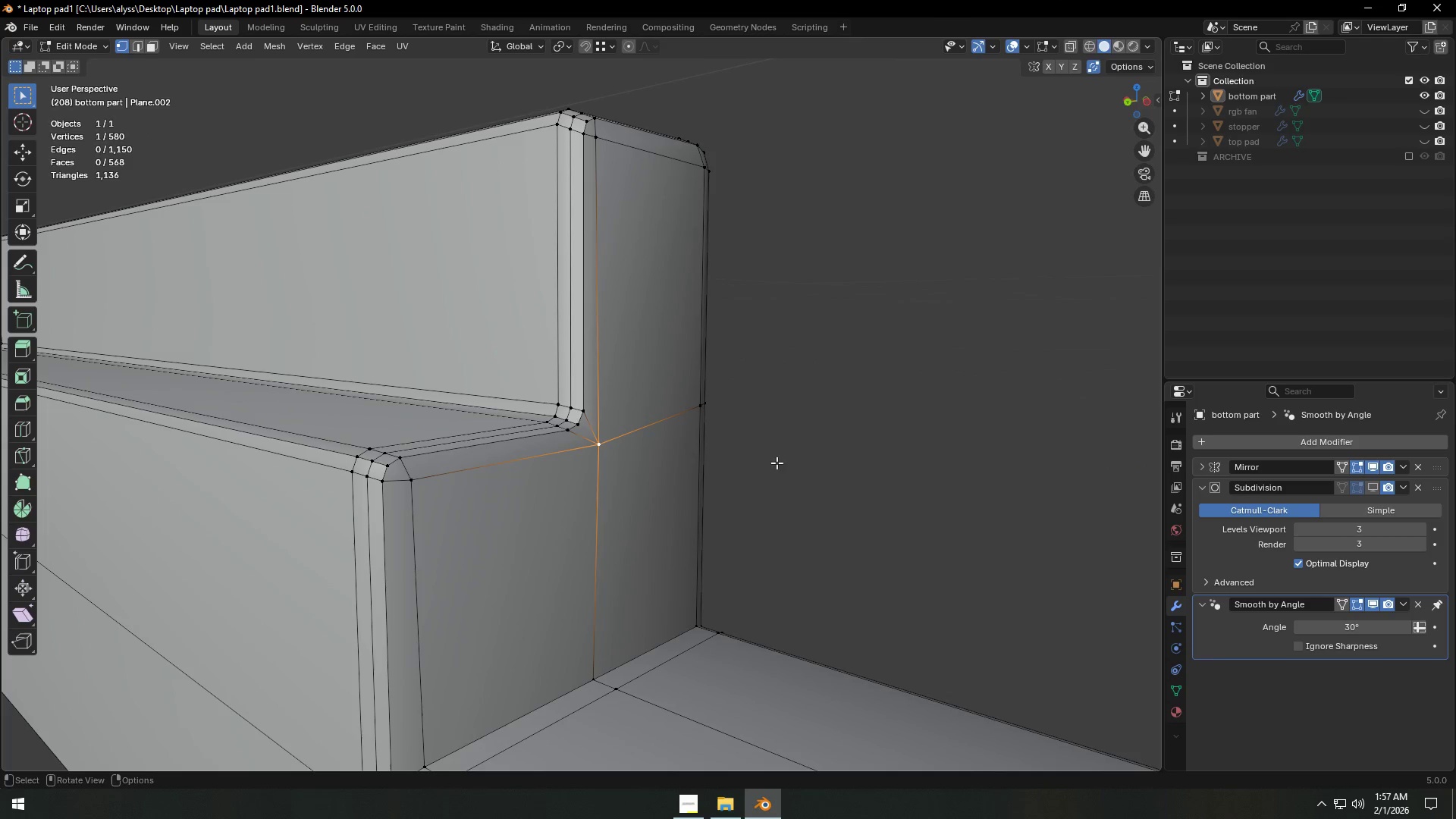 
key(Tab)
 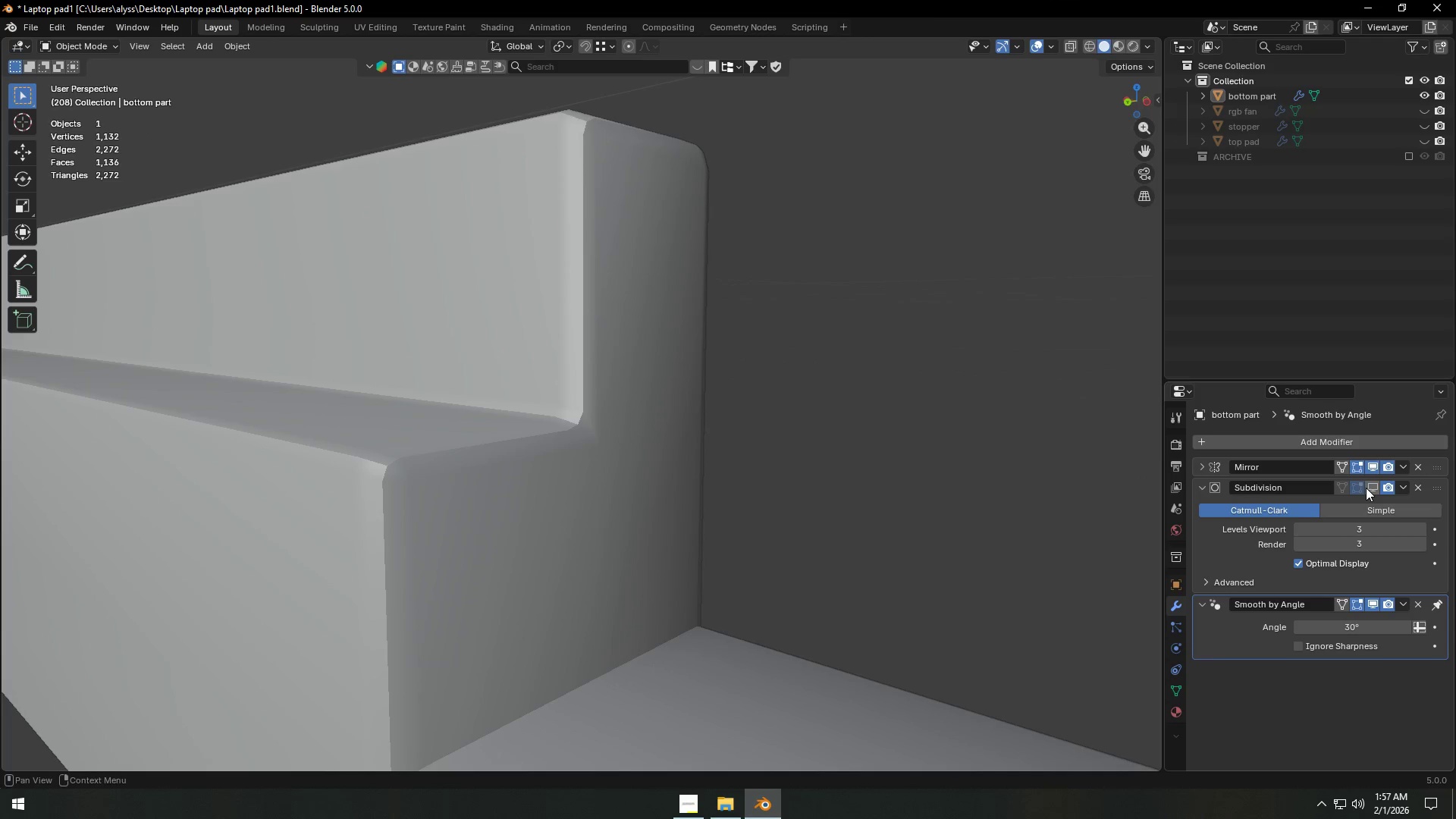 
left_click([1376, 485])
 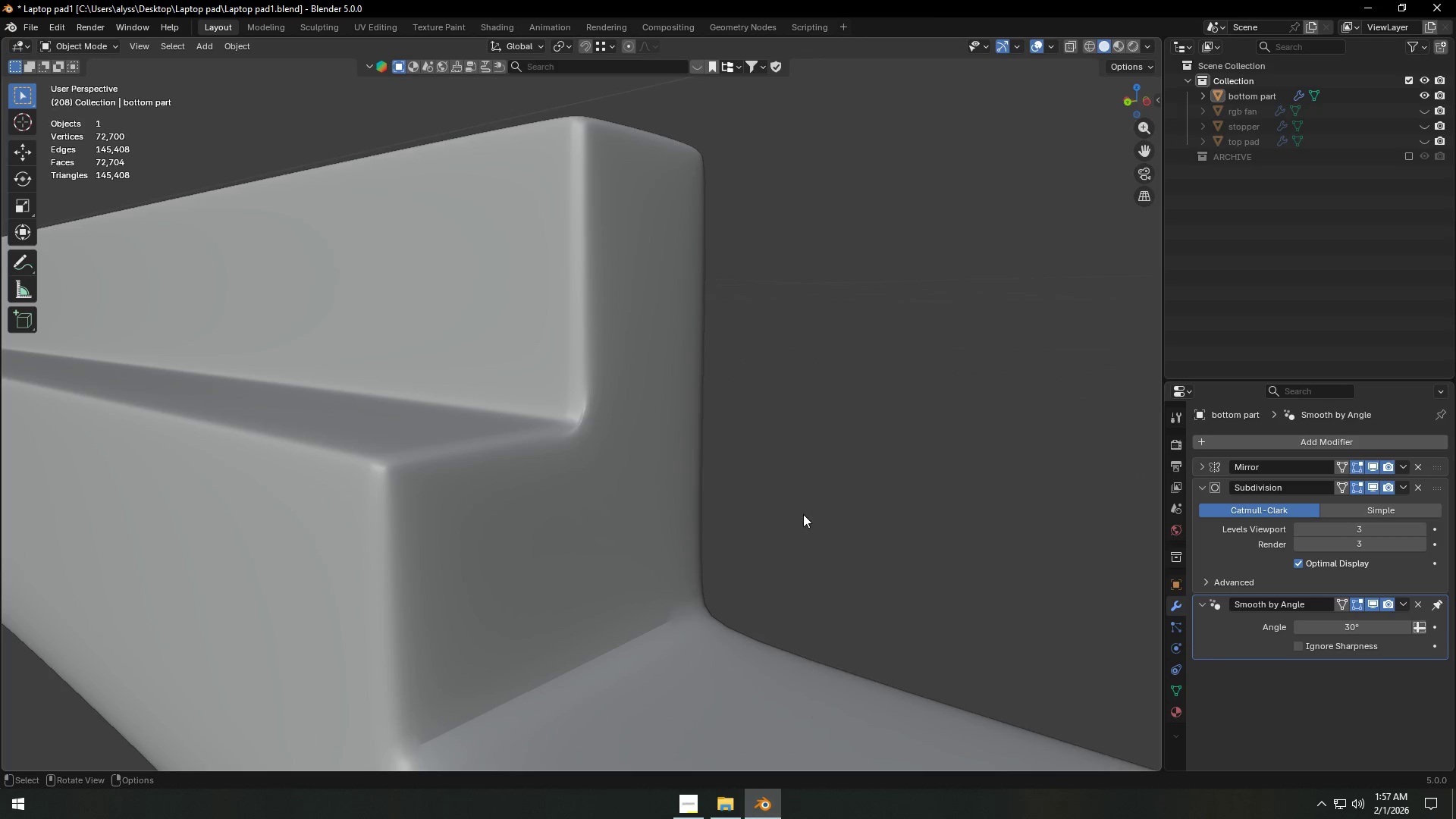 
left_click([812, 513])
 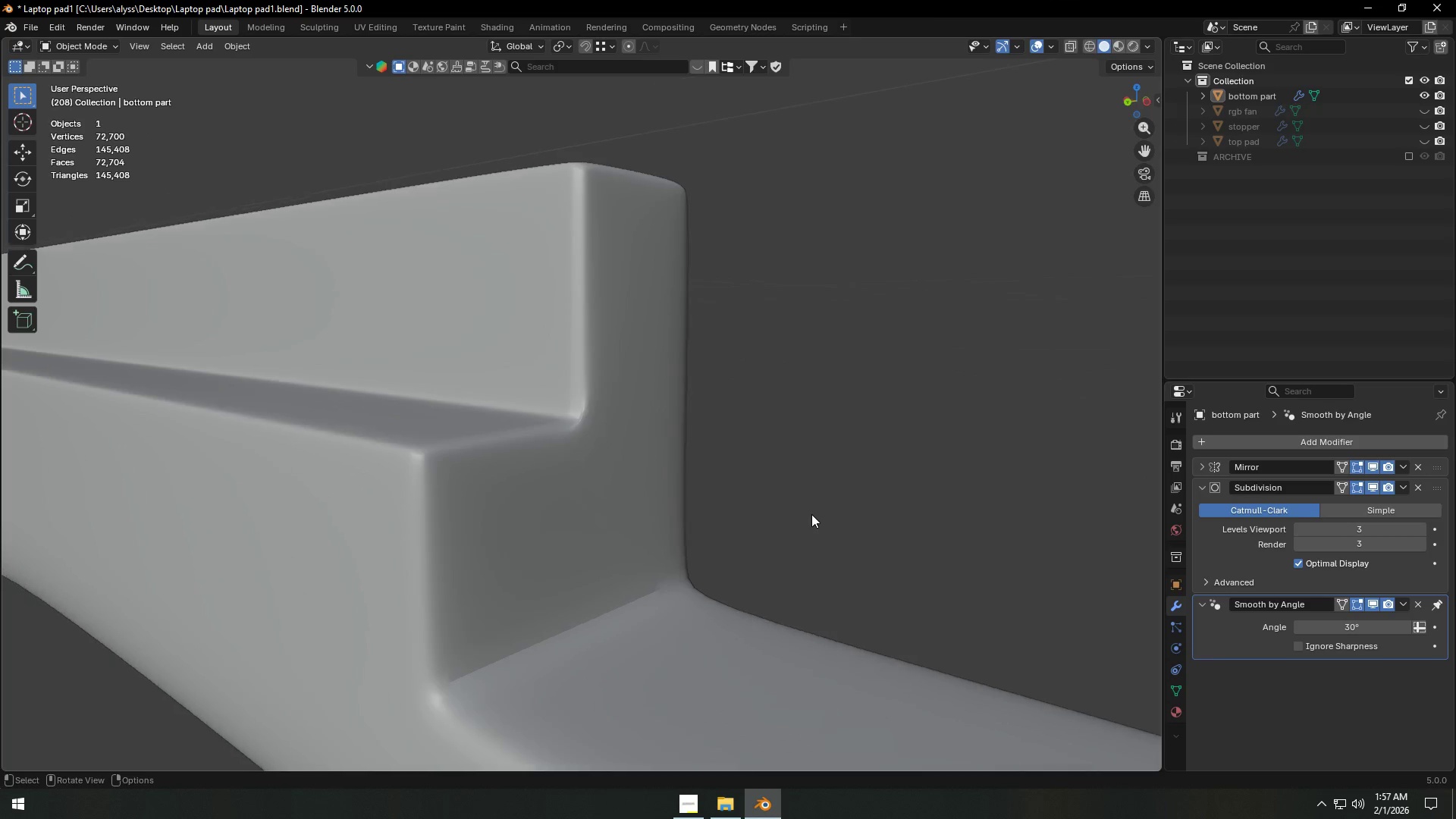 
scroll: coordinate [811, 514], scroll_direction: down, amount: 1.0
 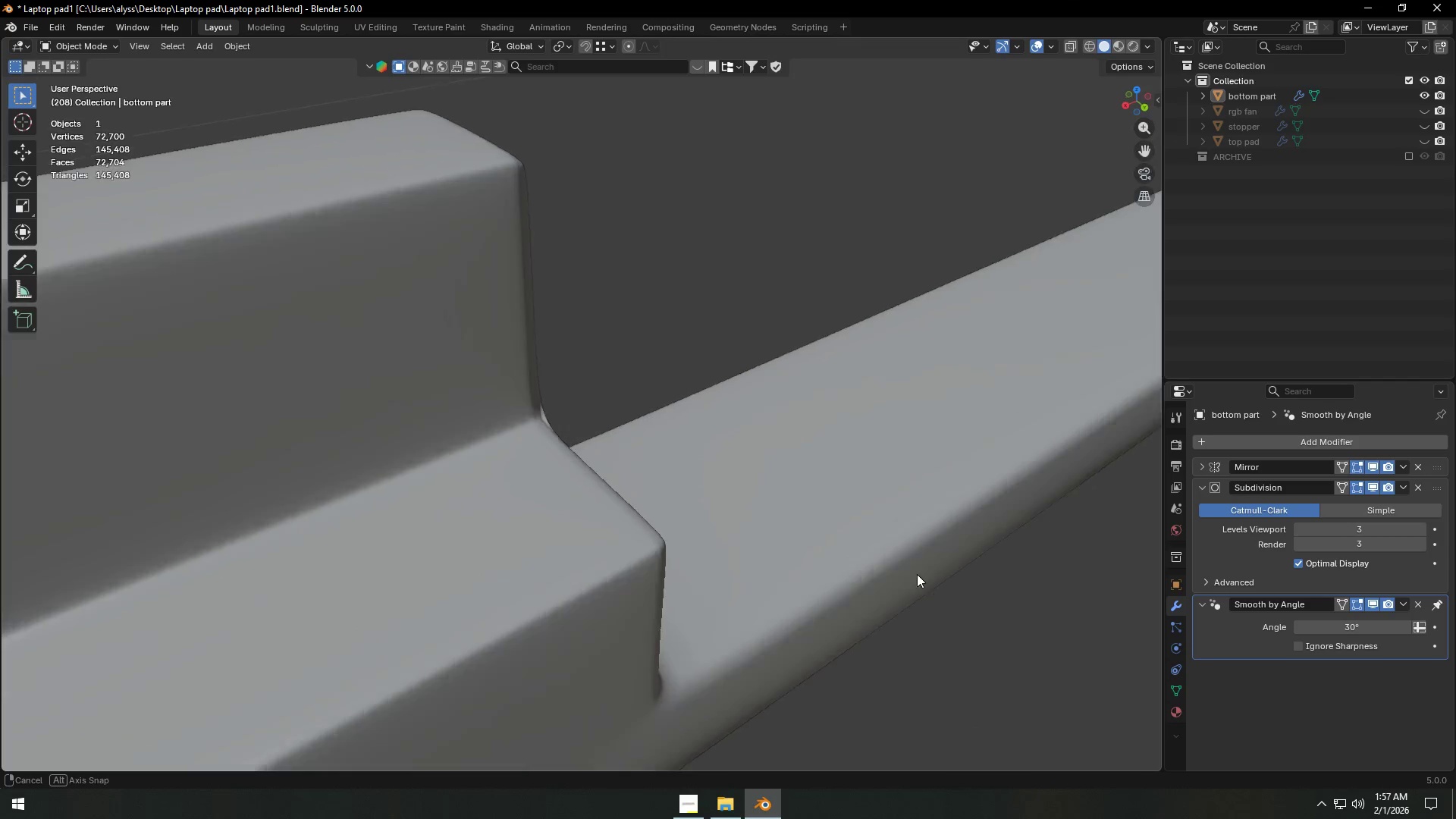 
scroll: coordinate [705, 579], scroll_direction: up, amount: 7.0
 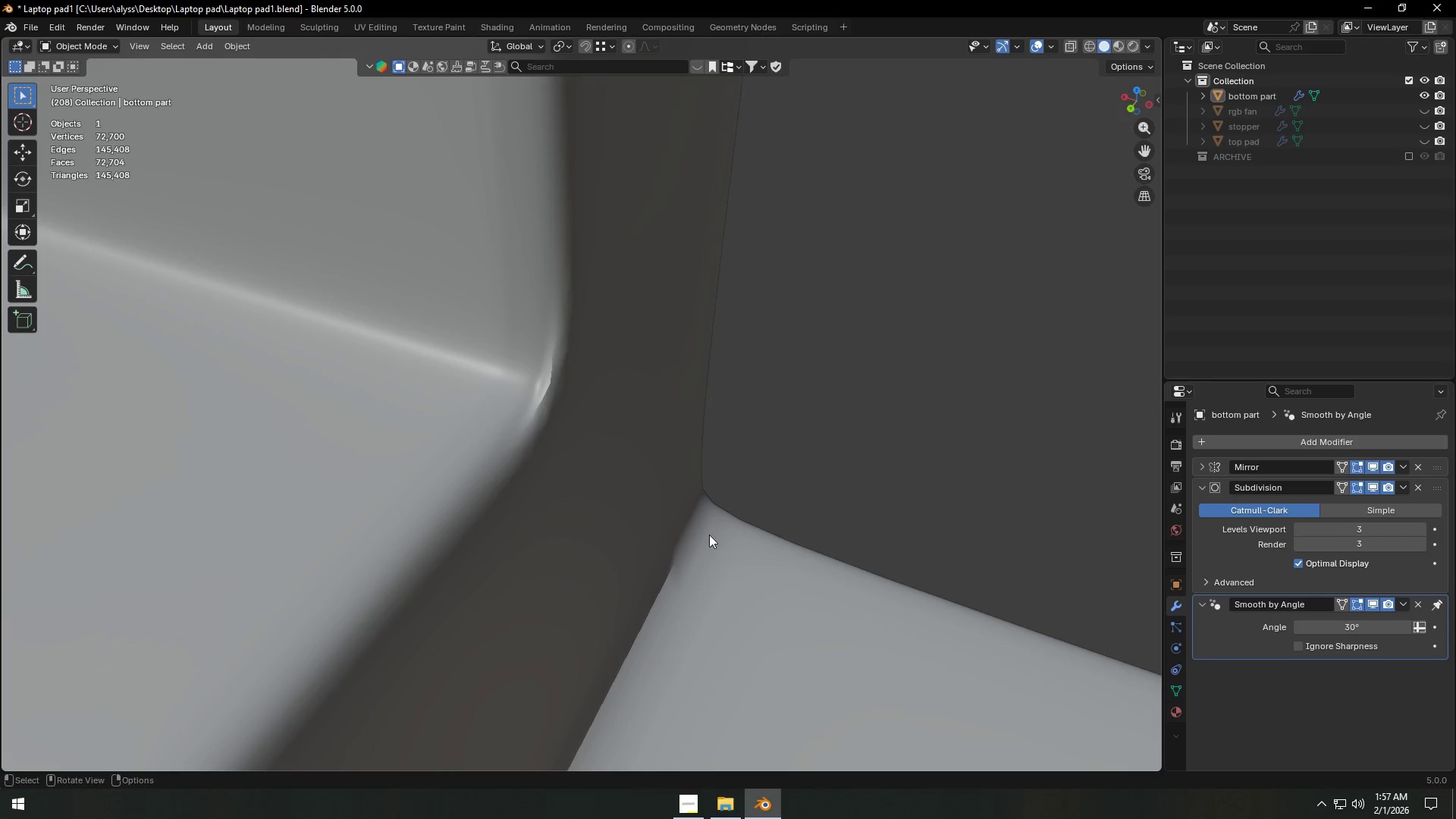 
key(Tab)
 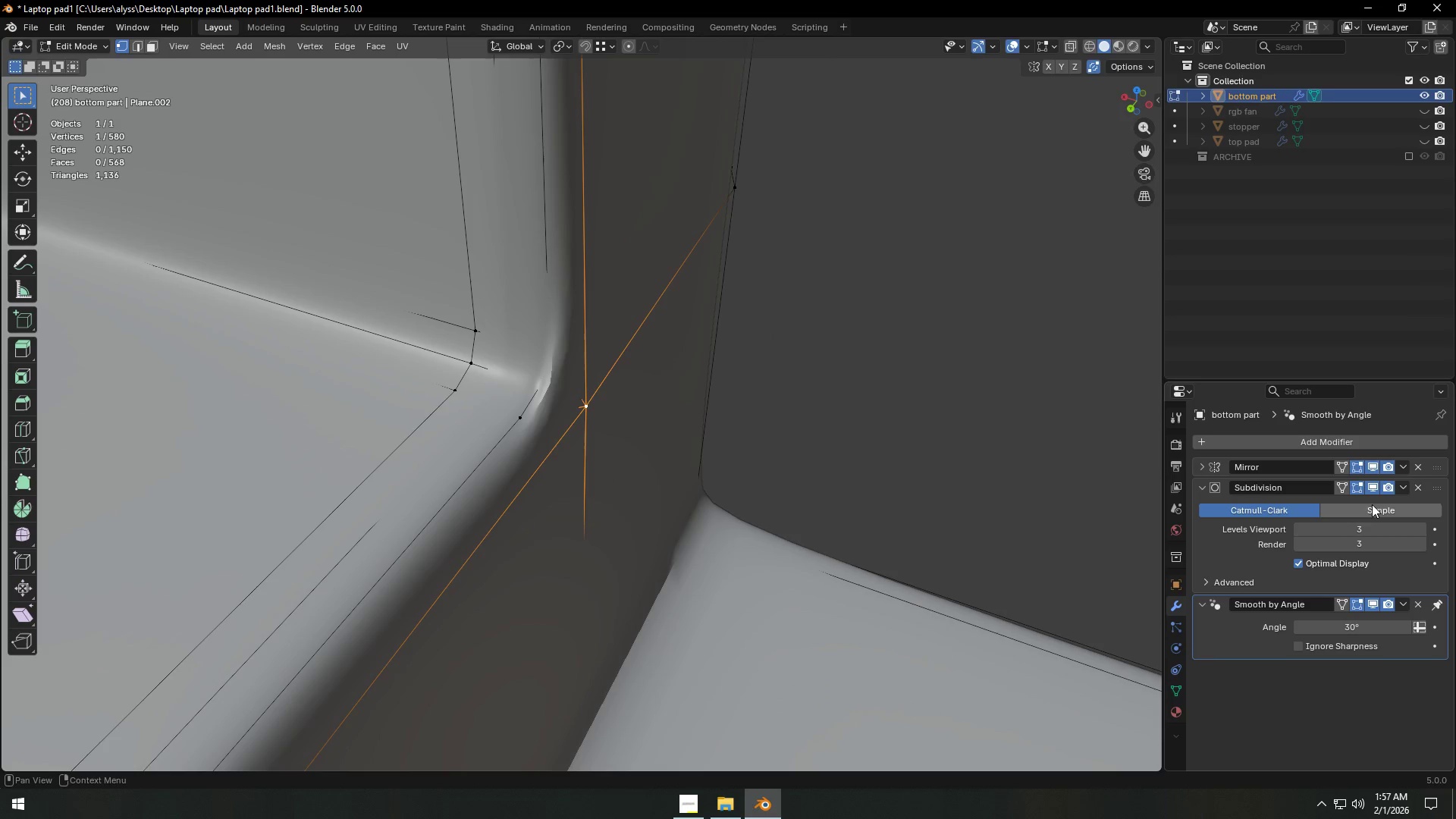 
left_click([1373, 487])
 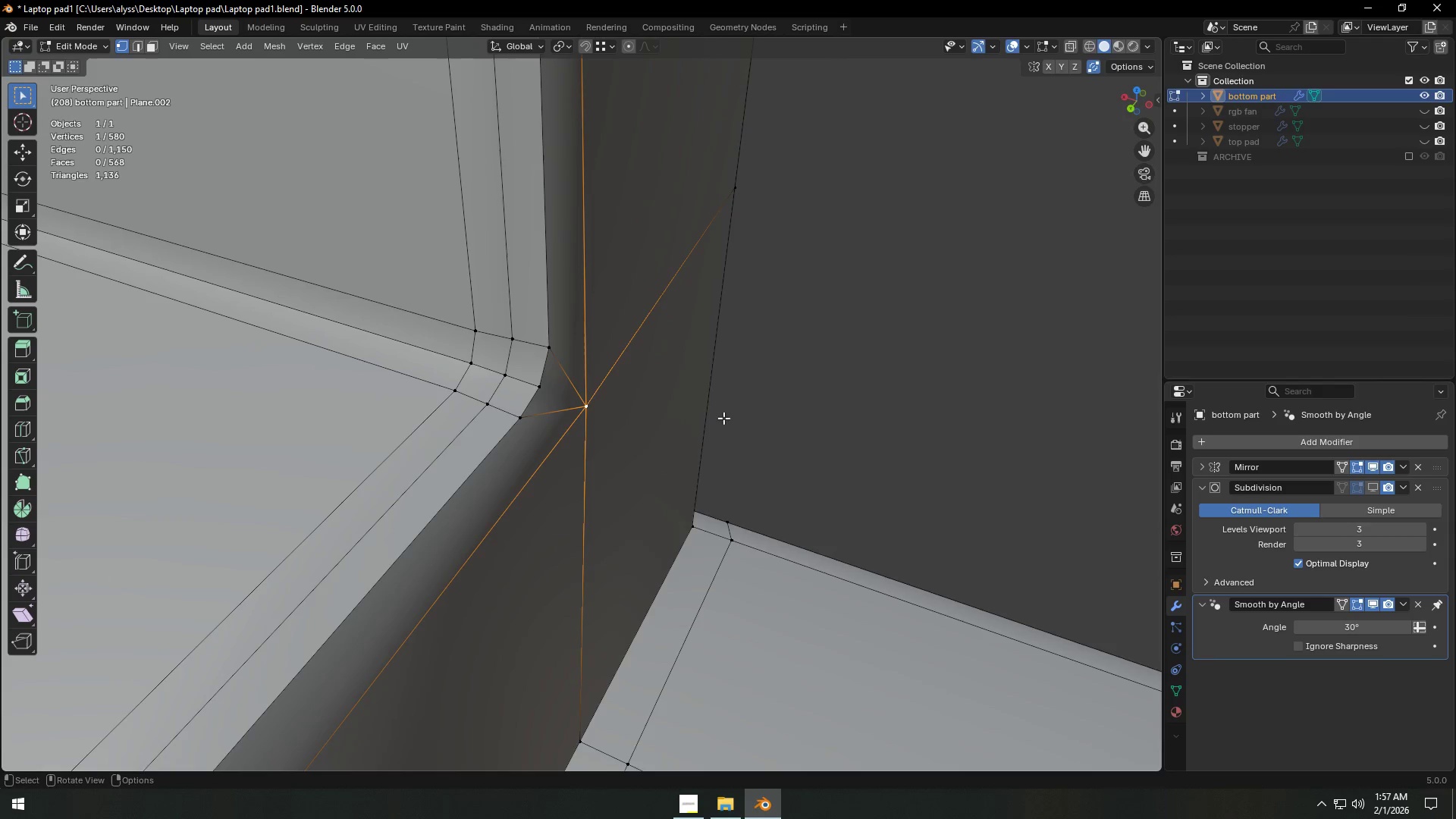 
scroll: coordinate [647, 444], scroll_direction: up, amount: 1.0
 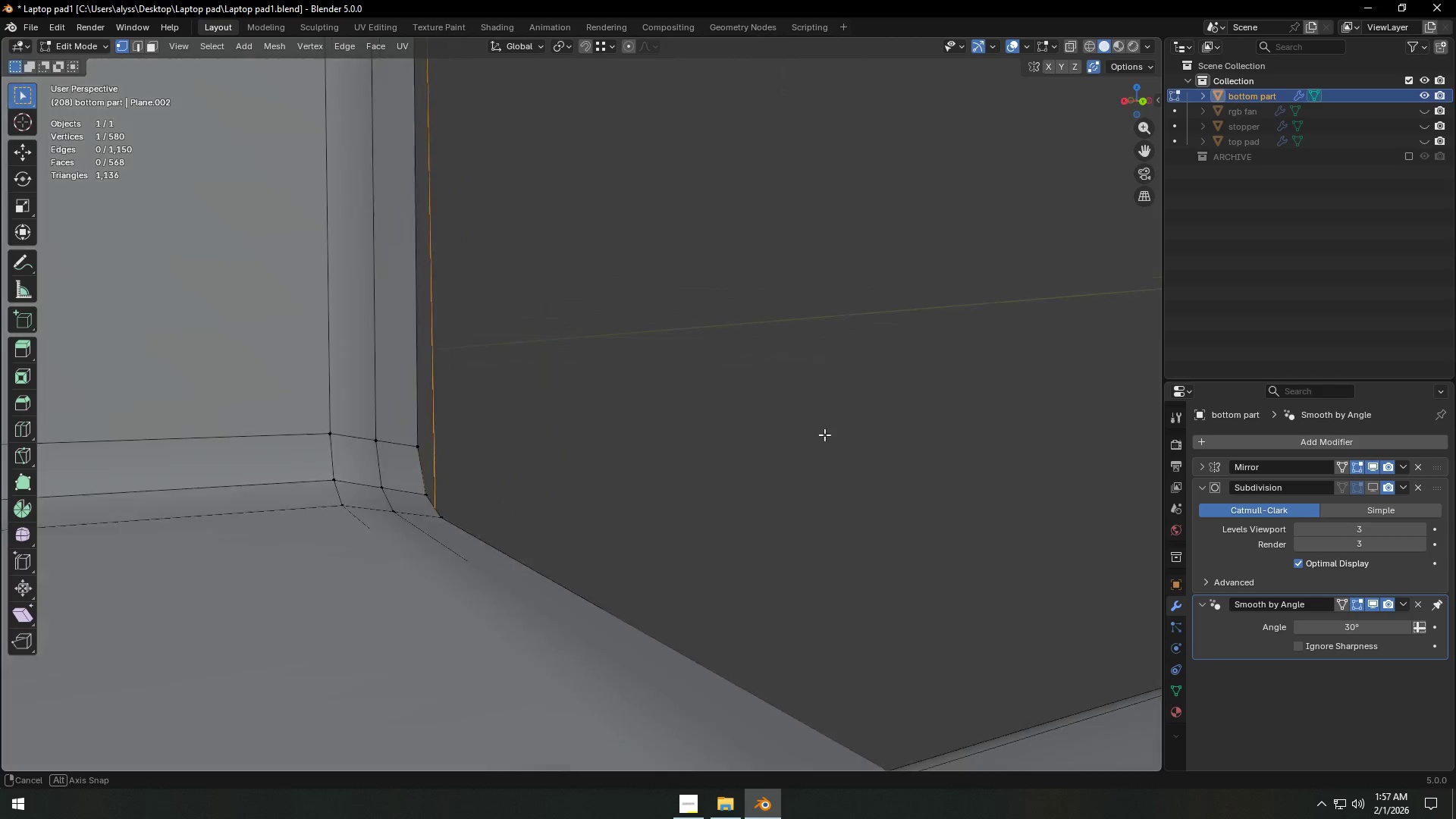 
scroll: coordinate [657, 457], scroll_direction: down, amount: 7.0
 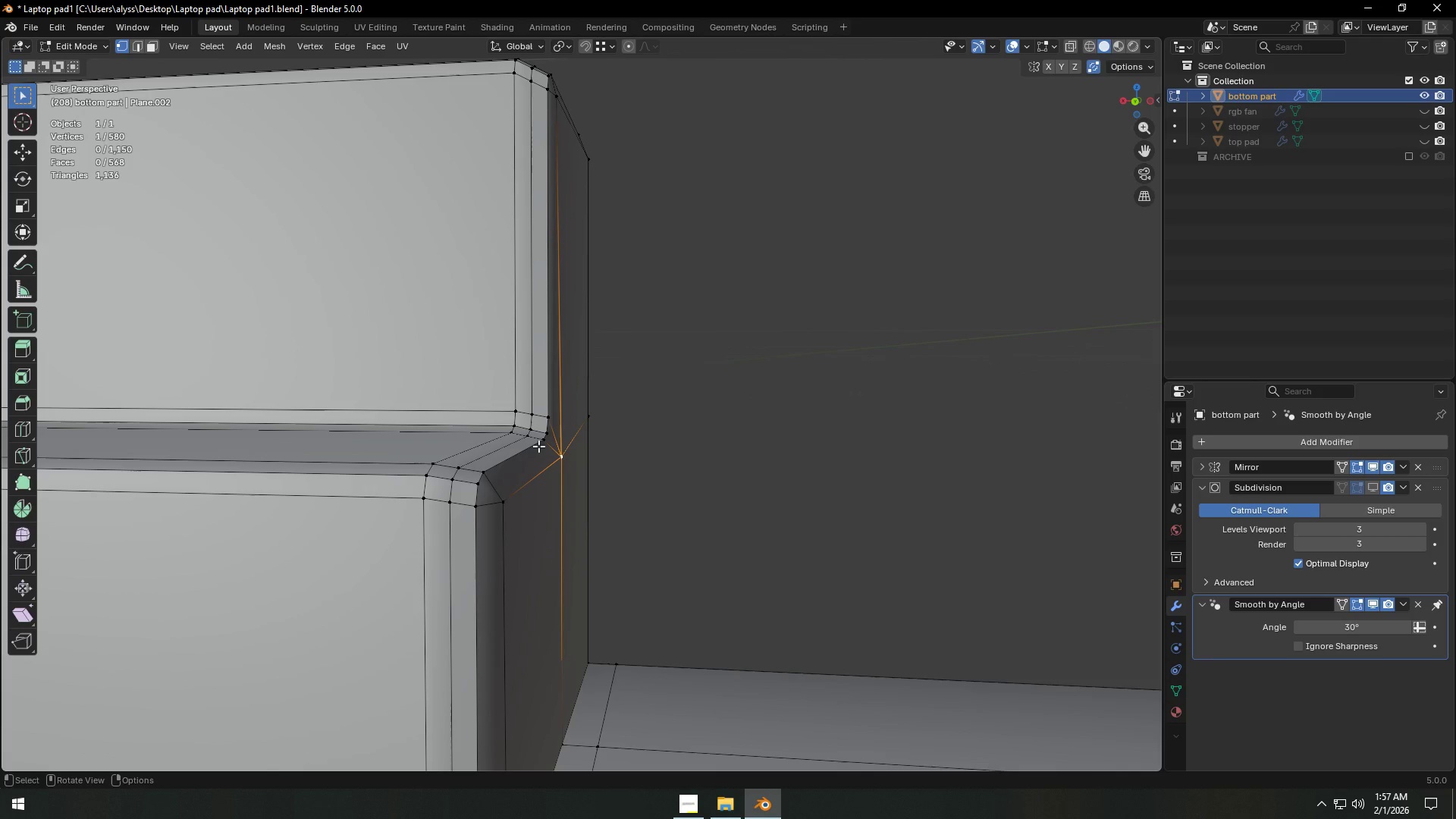 
left_click([538, 445])
 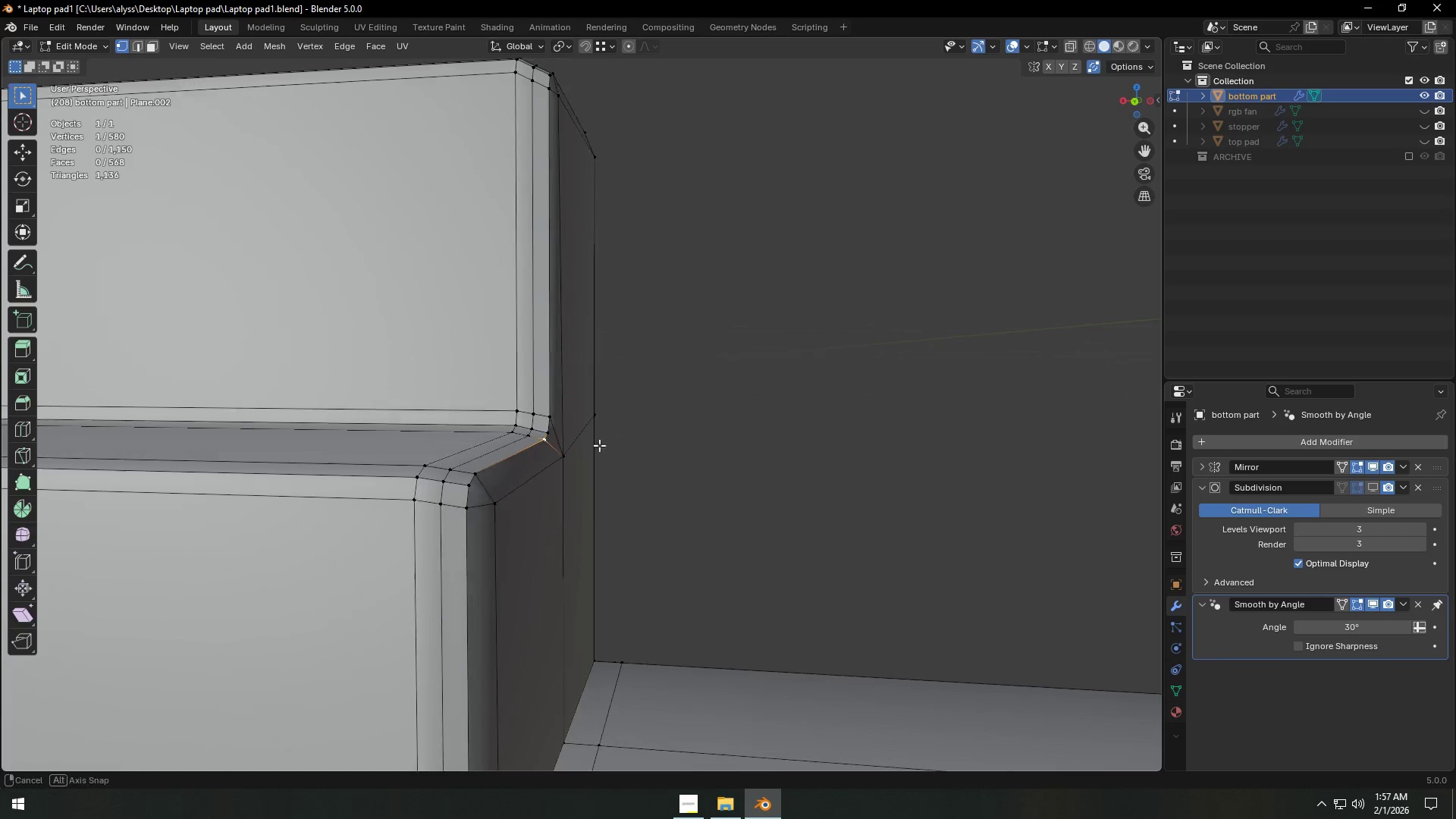 
scroll: coordinate [557, 453], scroll_direction: up, amount: 2.0
 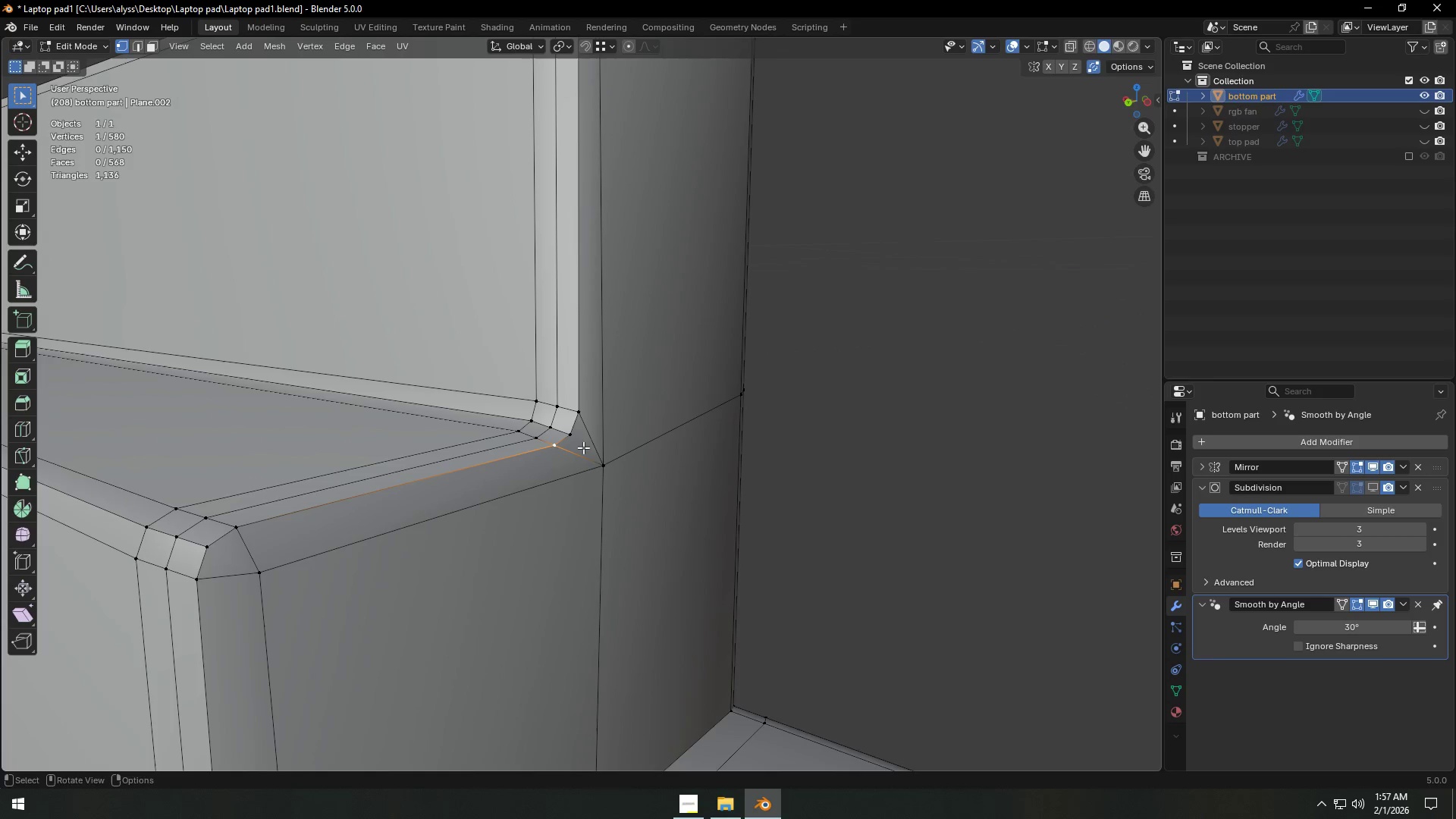 
hold_key(key=ShiftLeft, duration=0.58)
left_click([576, 439])
 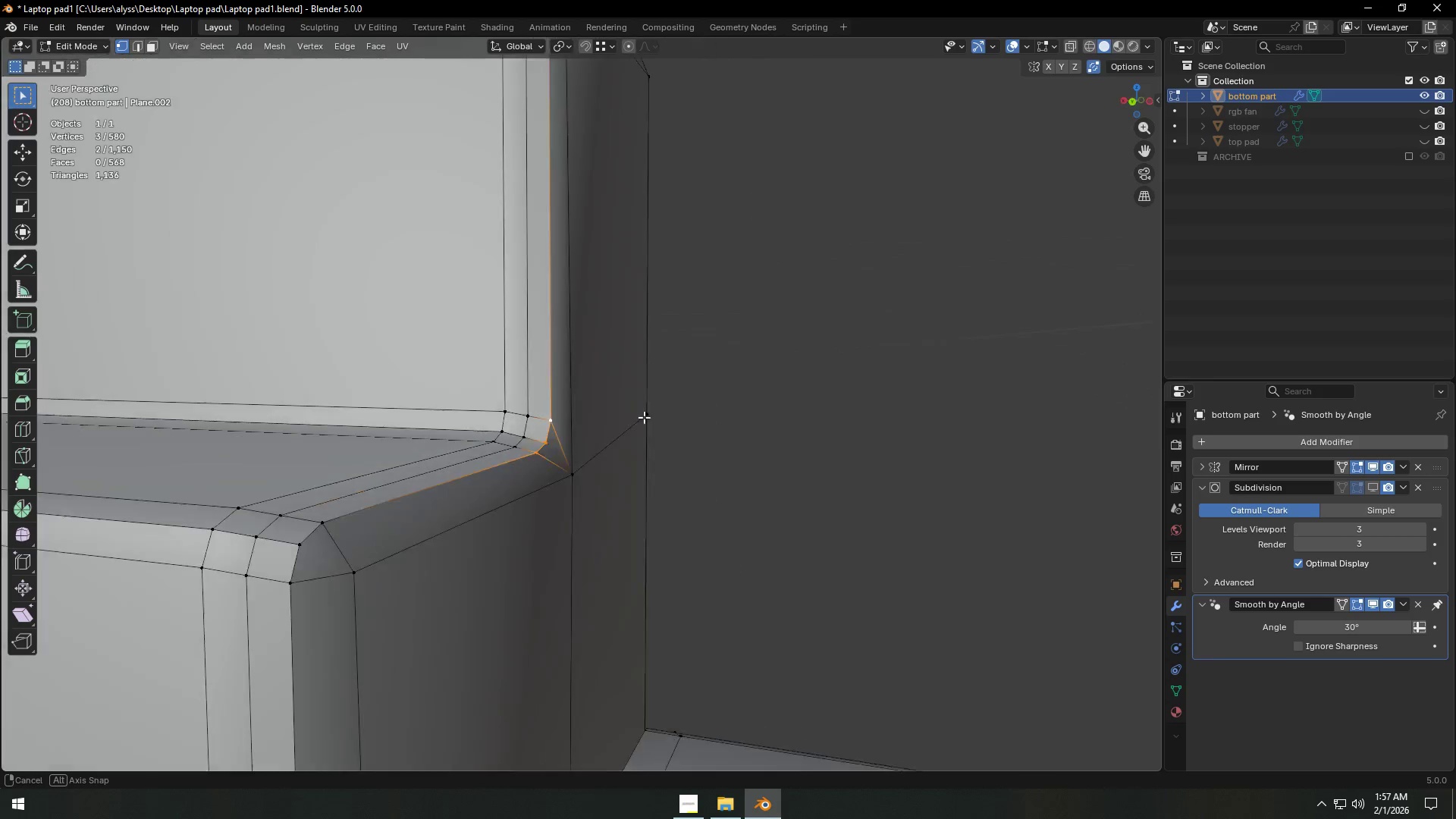 
type(gz)
 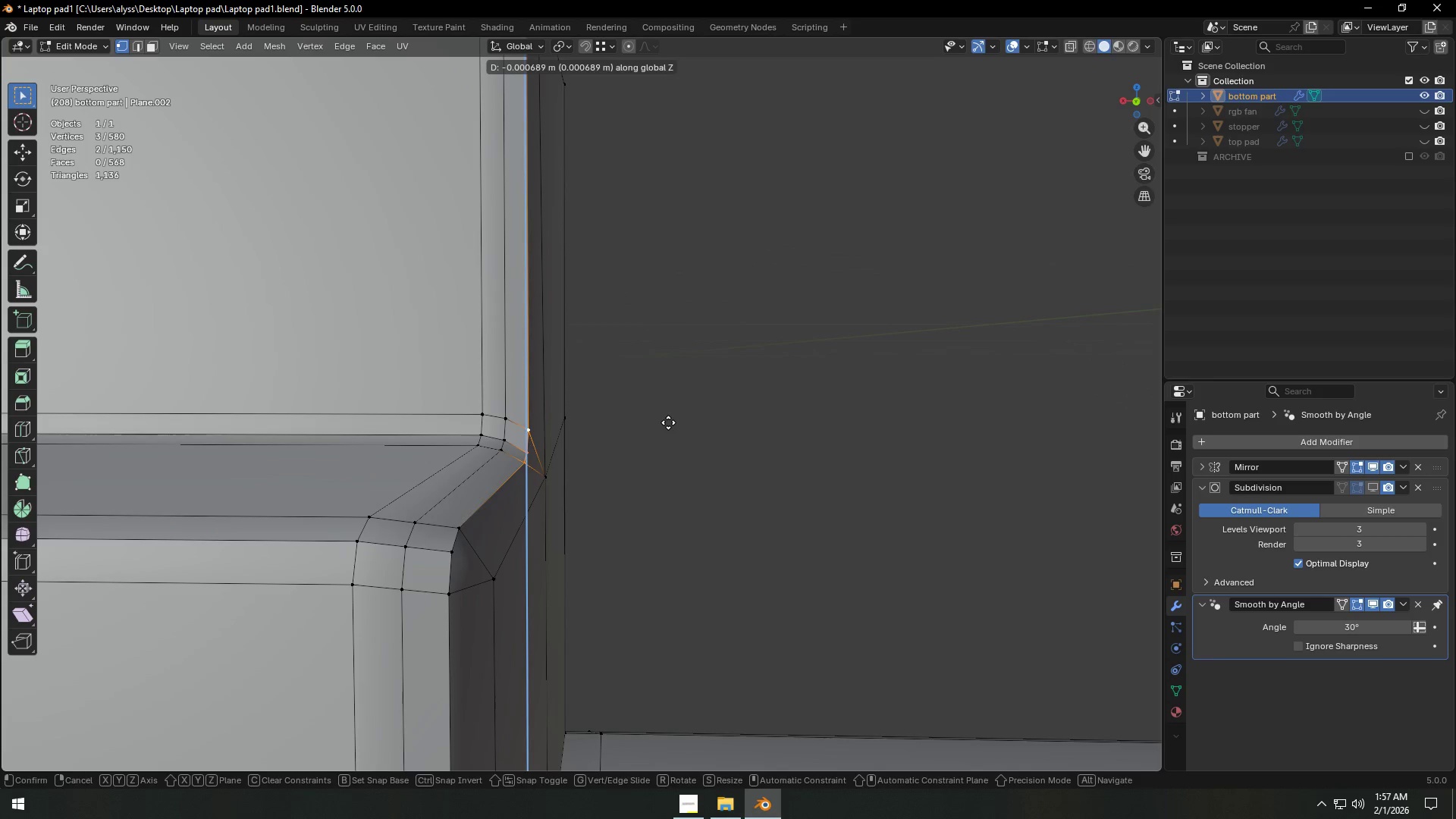 
left_click([667, 422])
 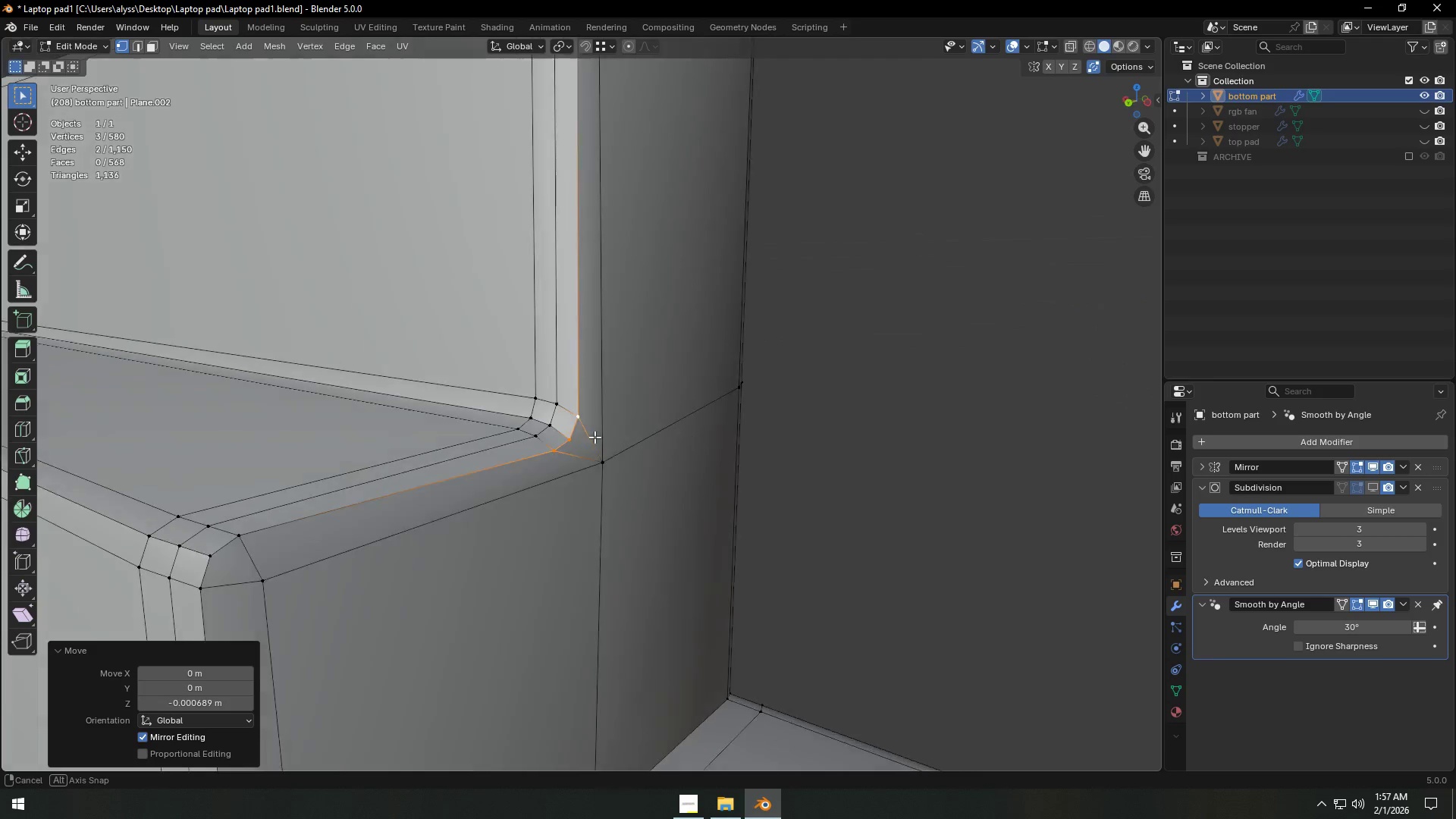 
type(gy)
 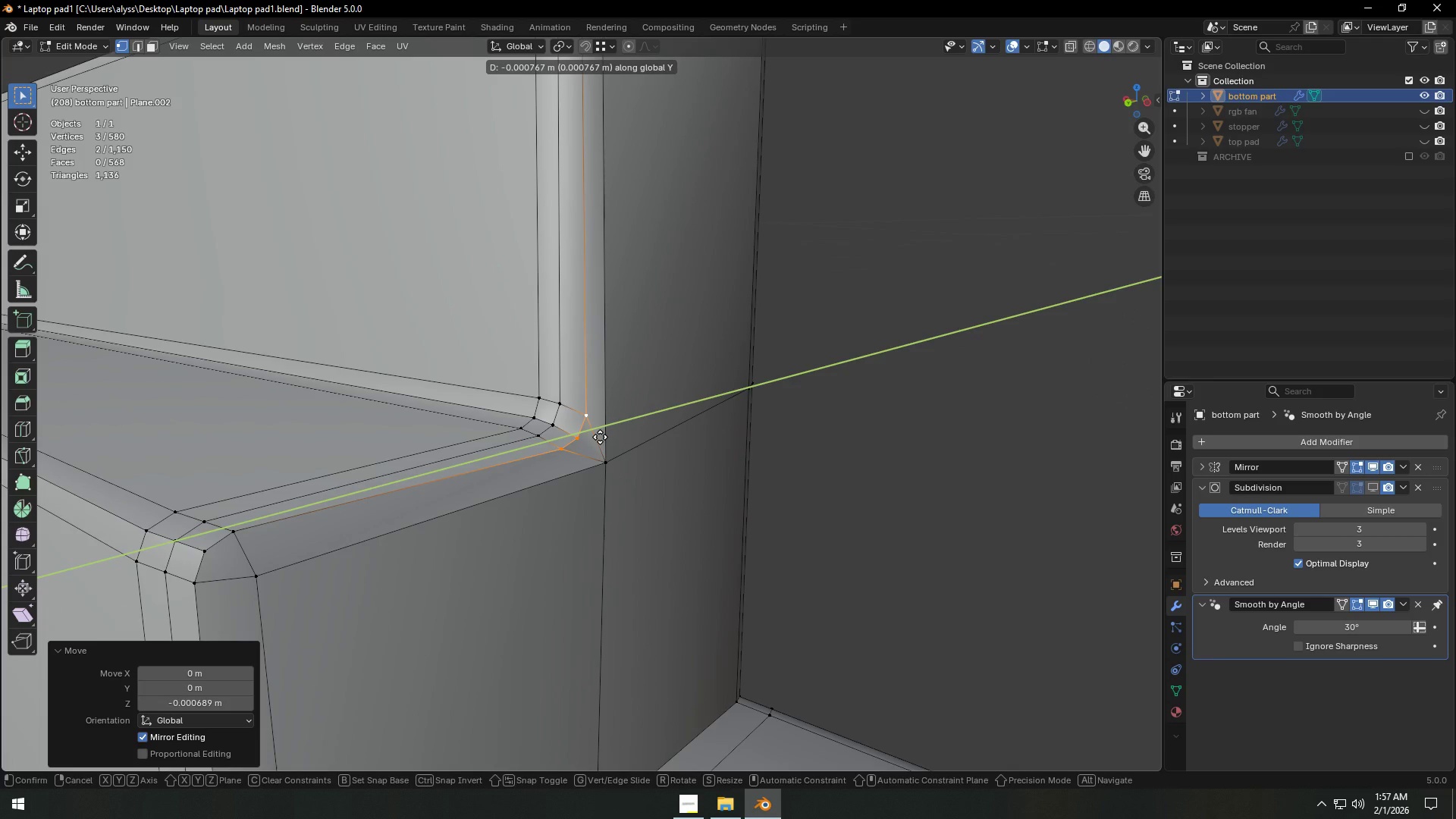 
left_click([600, 437])
 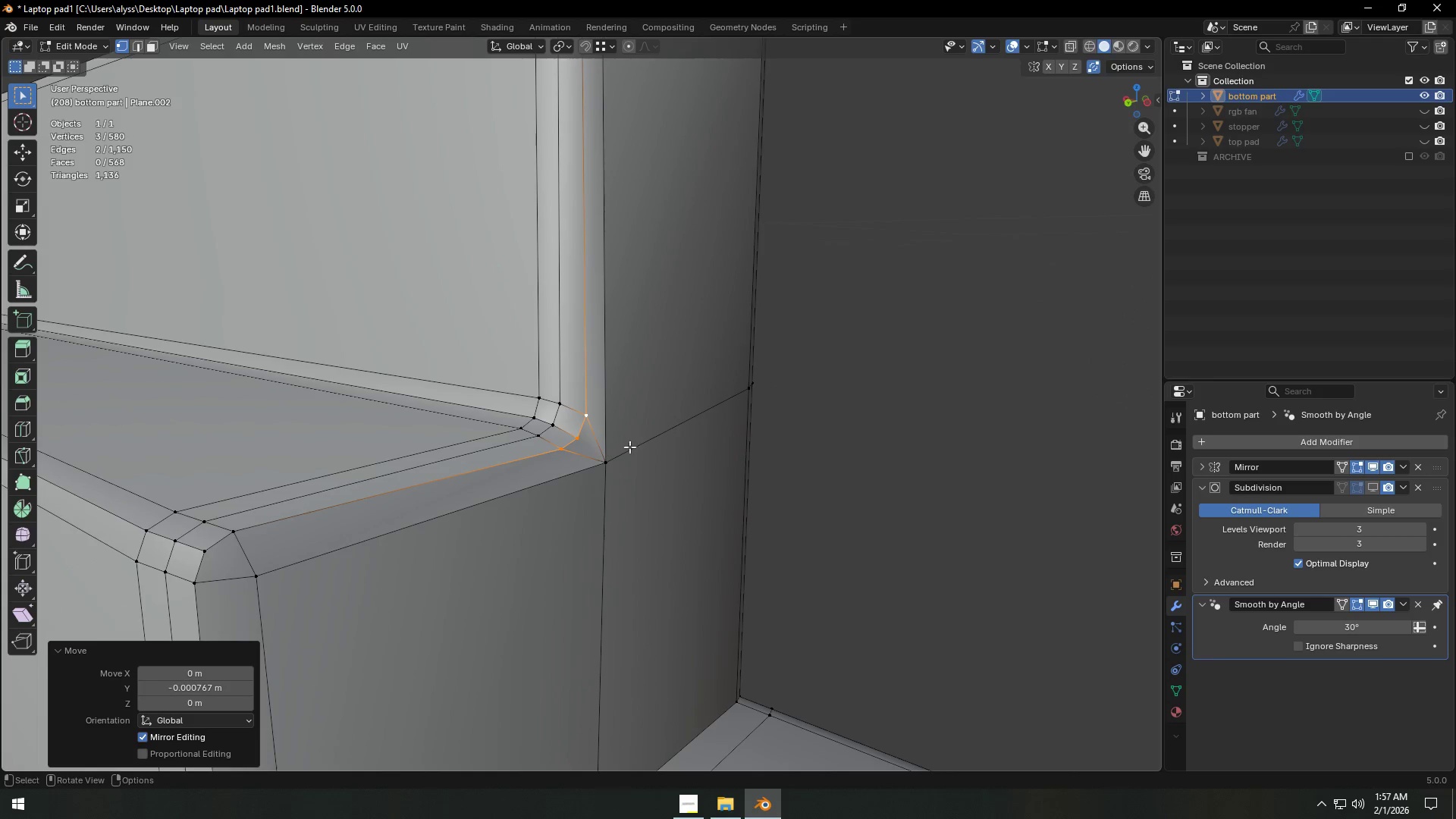 
left_click([617, 459])
 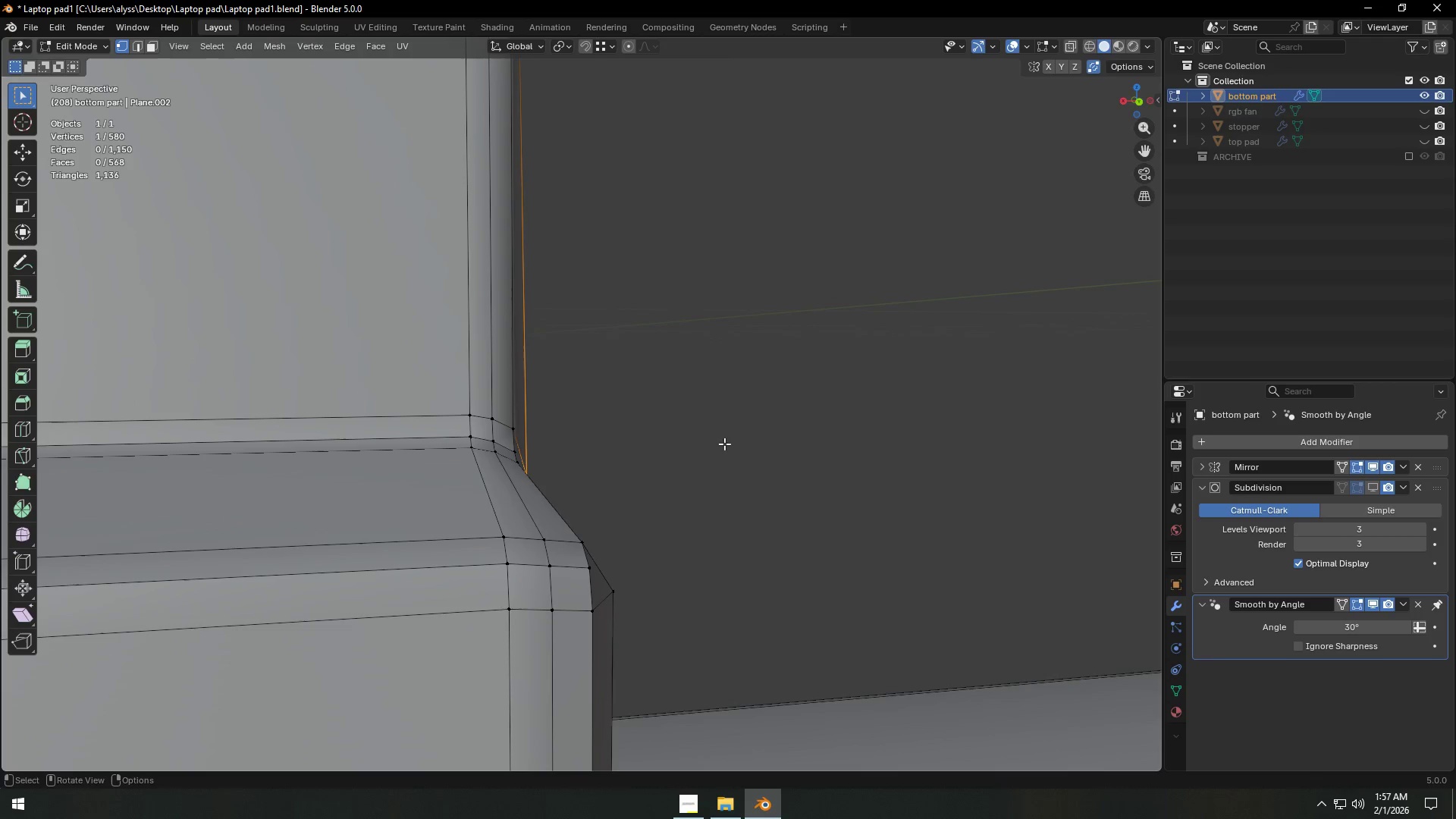 
left_click([777, 439])
 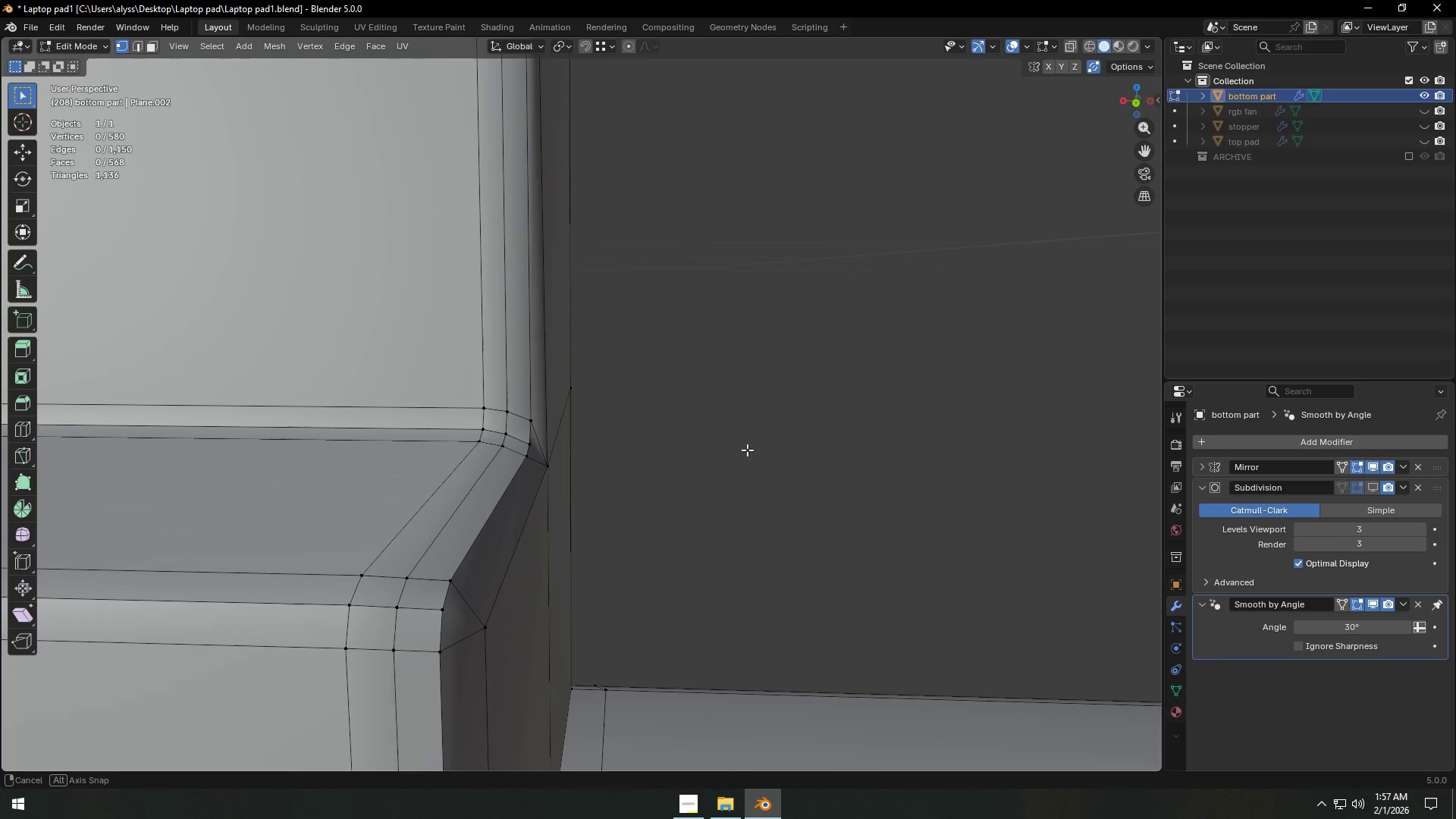 
key(Tab)
 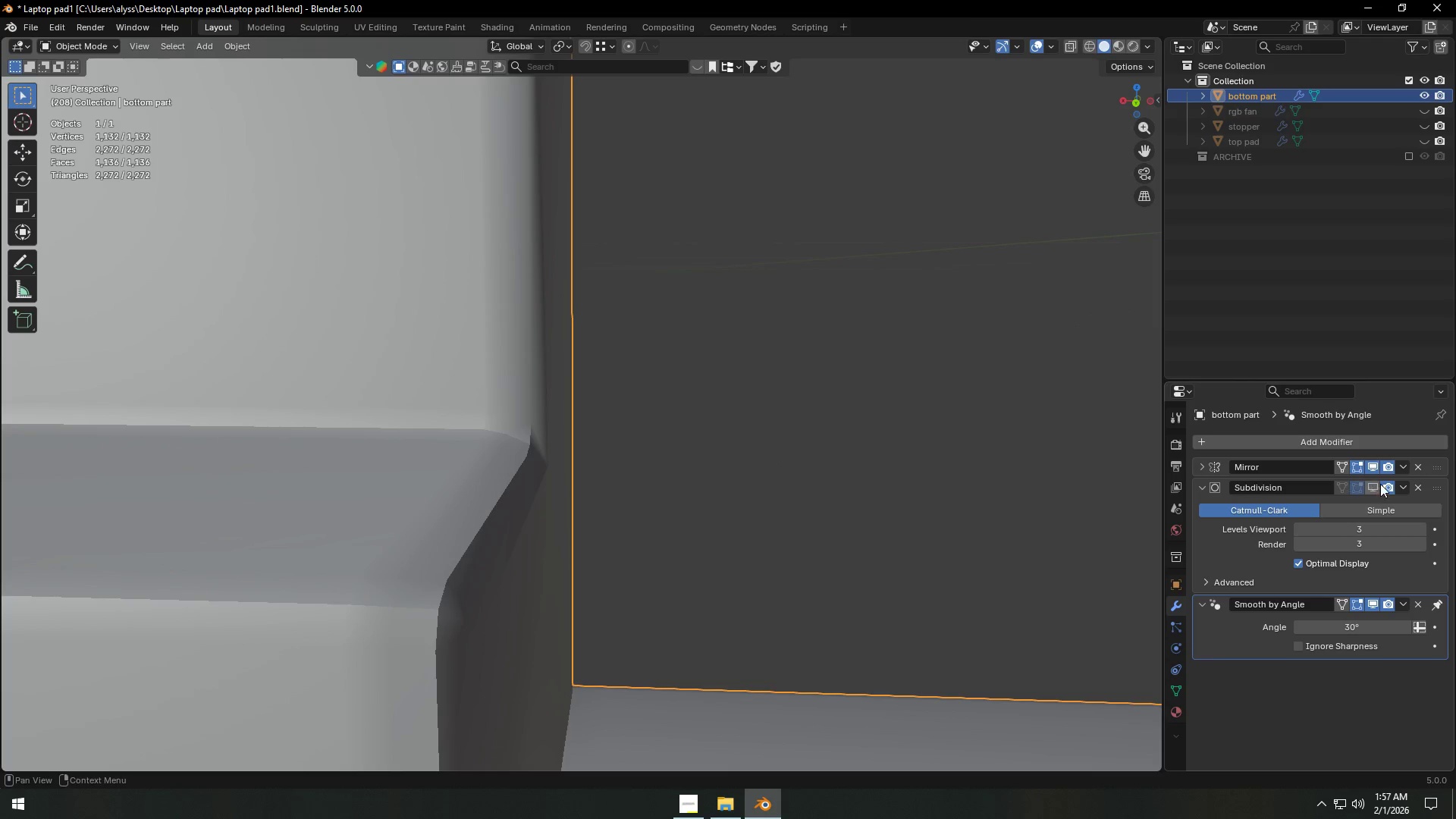 
left_click([1376, 484])
 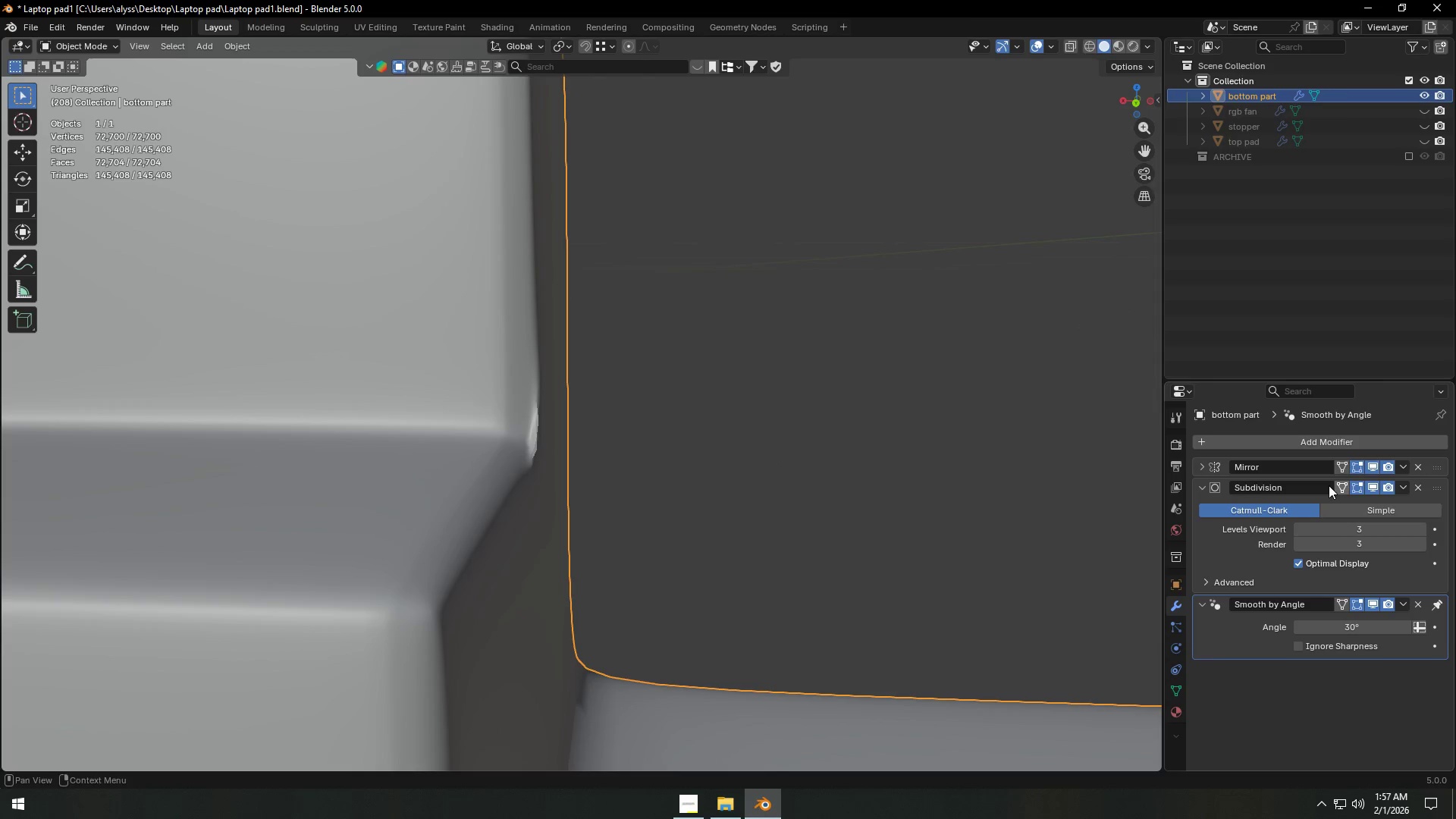 
left_click([793, 490])
 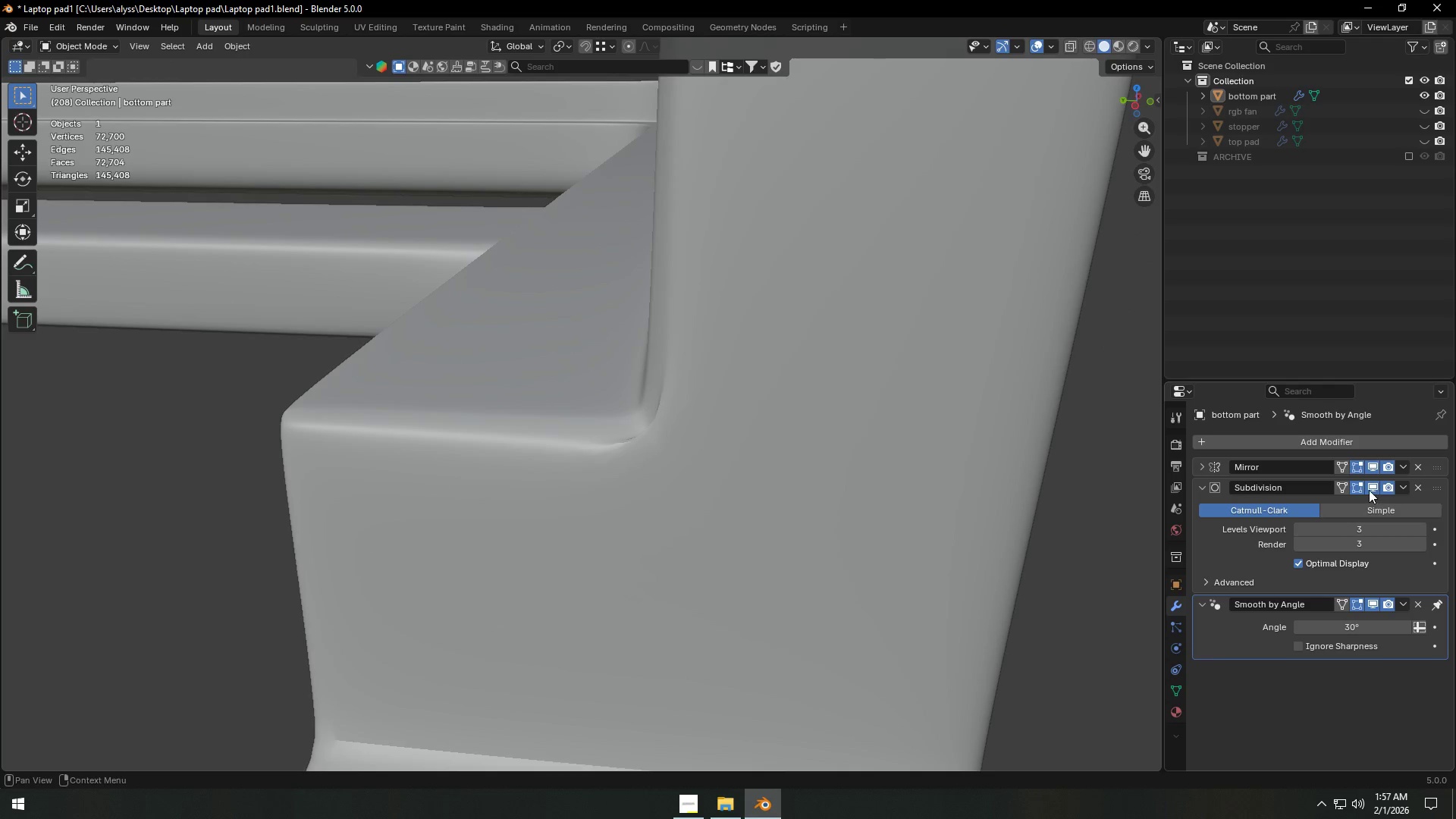 
left_click([1377, 486])
 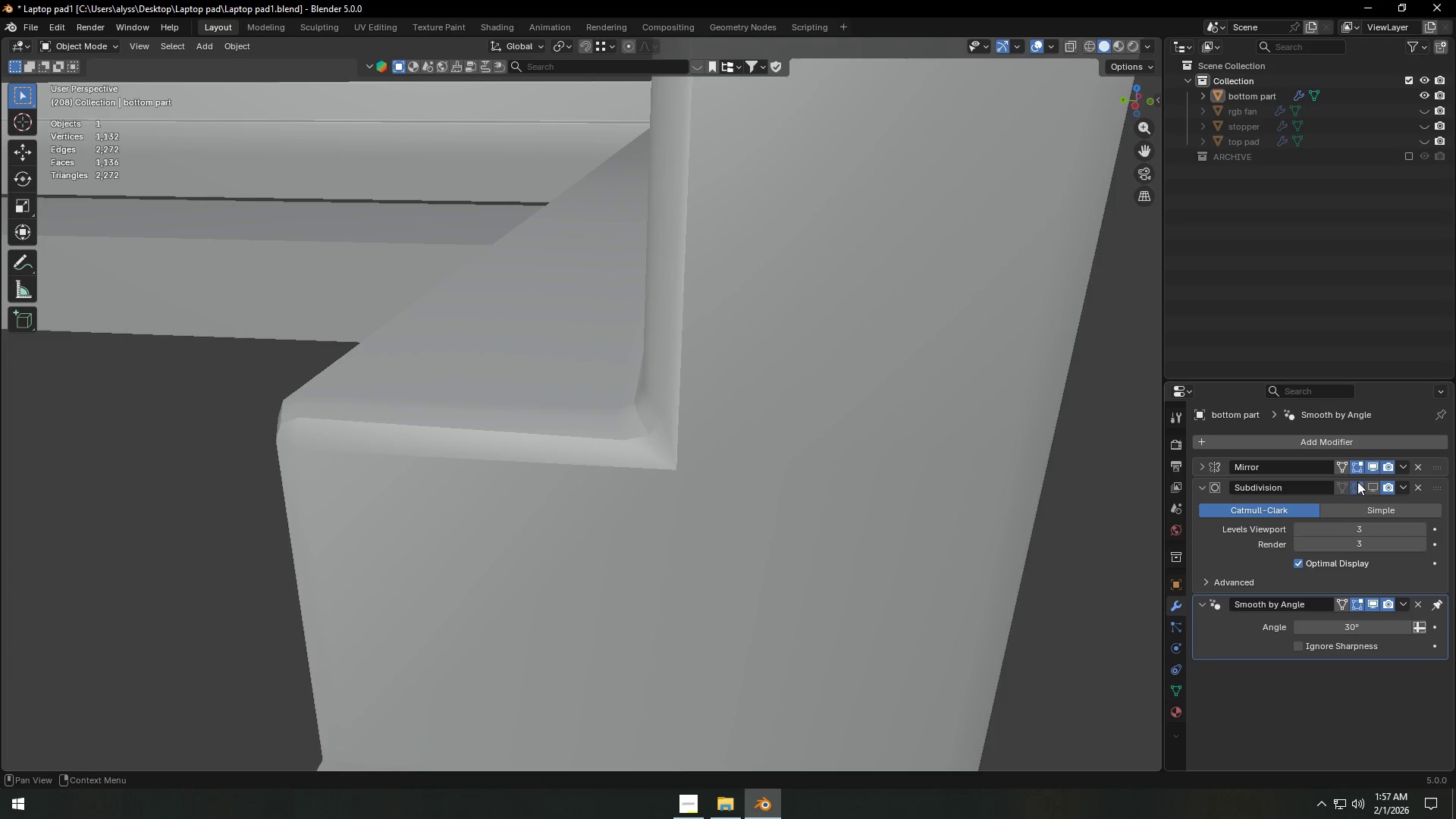 
key(Tab)
 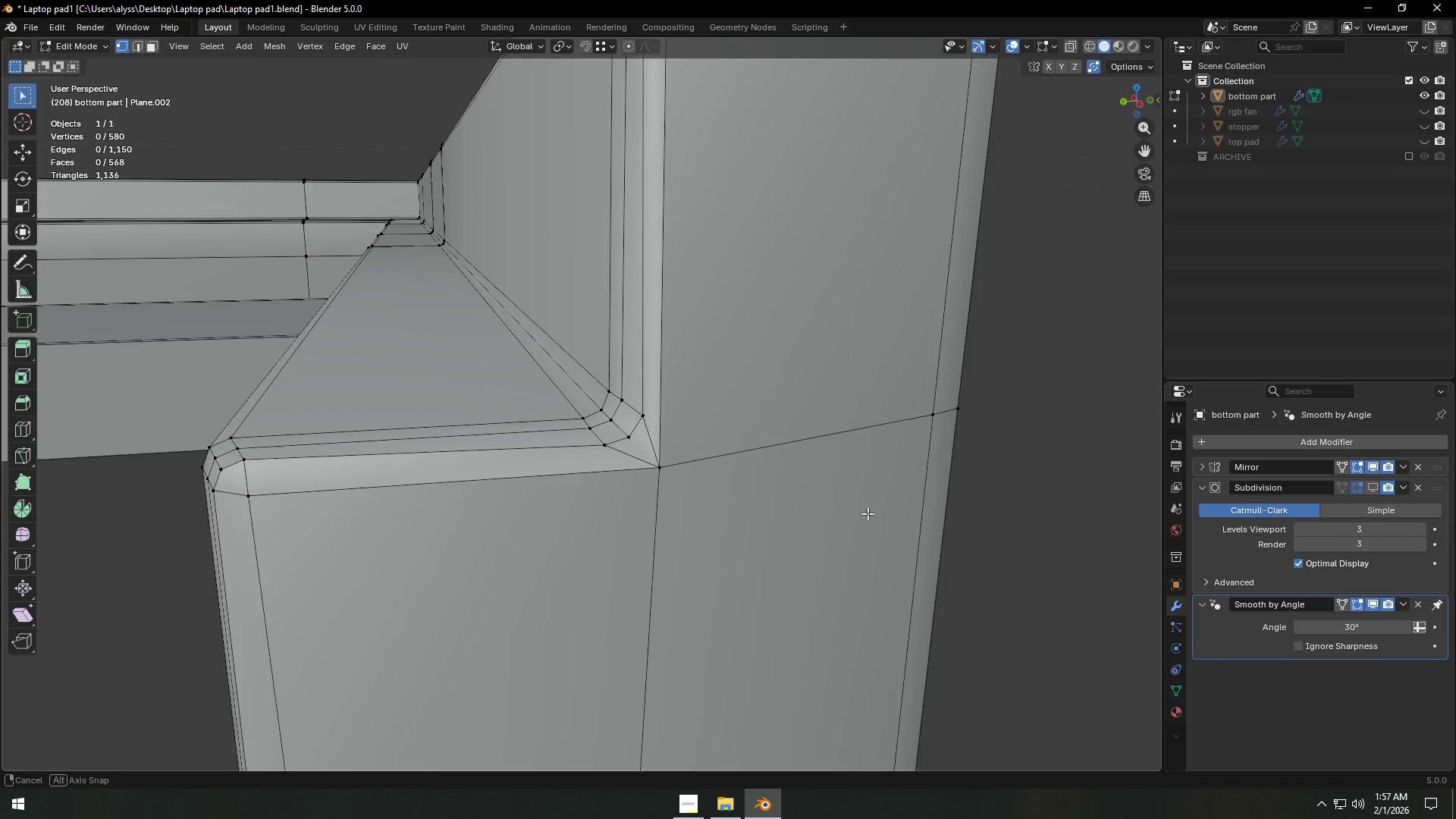 
scroll: coordinate [871, 519], scroll_direction: up, amount: 2.0
 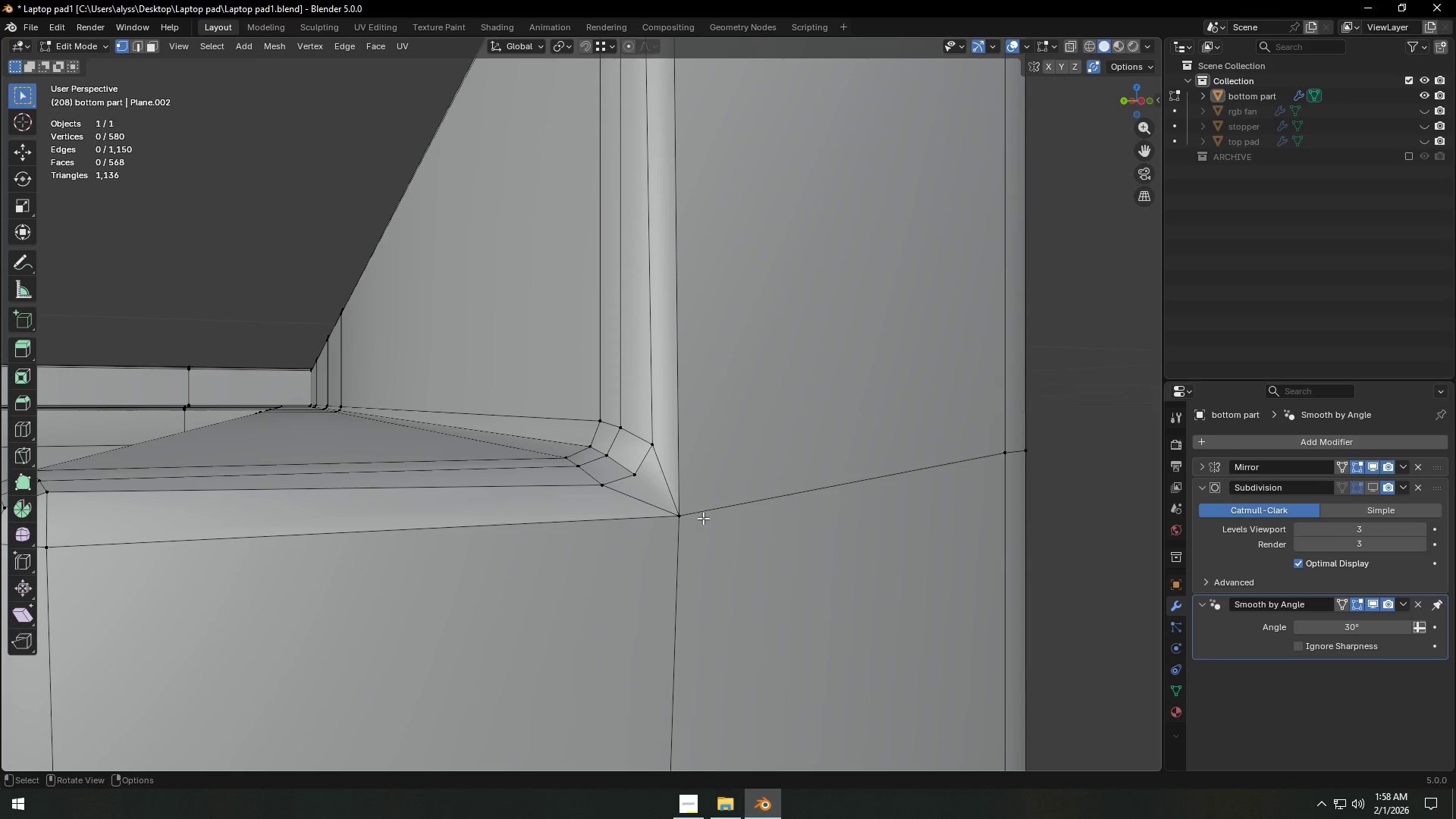 
scroll: coordinate [775, 528], scroll_direction: down, amount: 3.0
 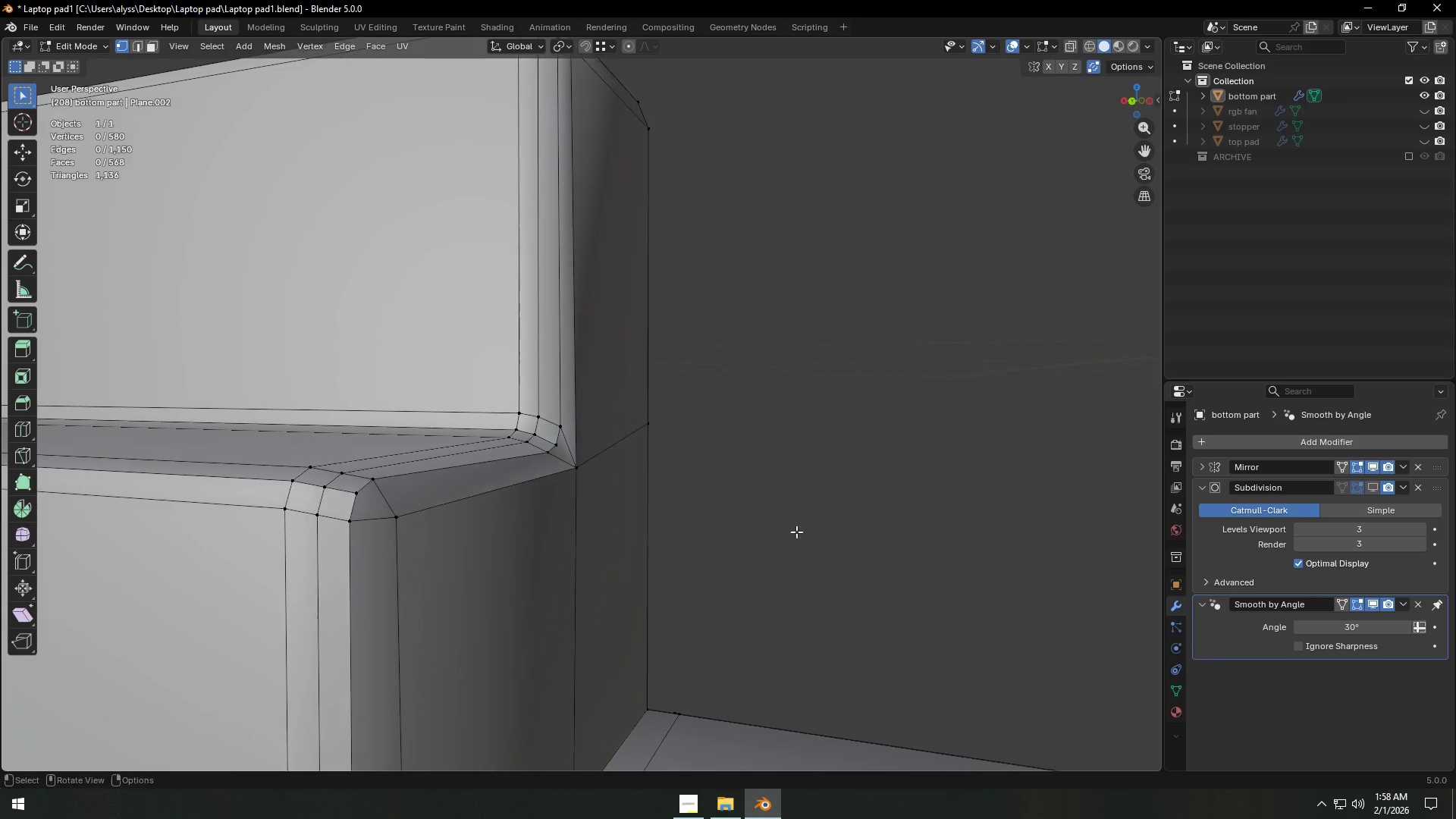 
key(Control+ControlLeft)
 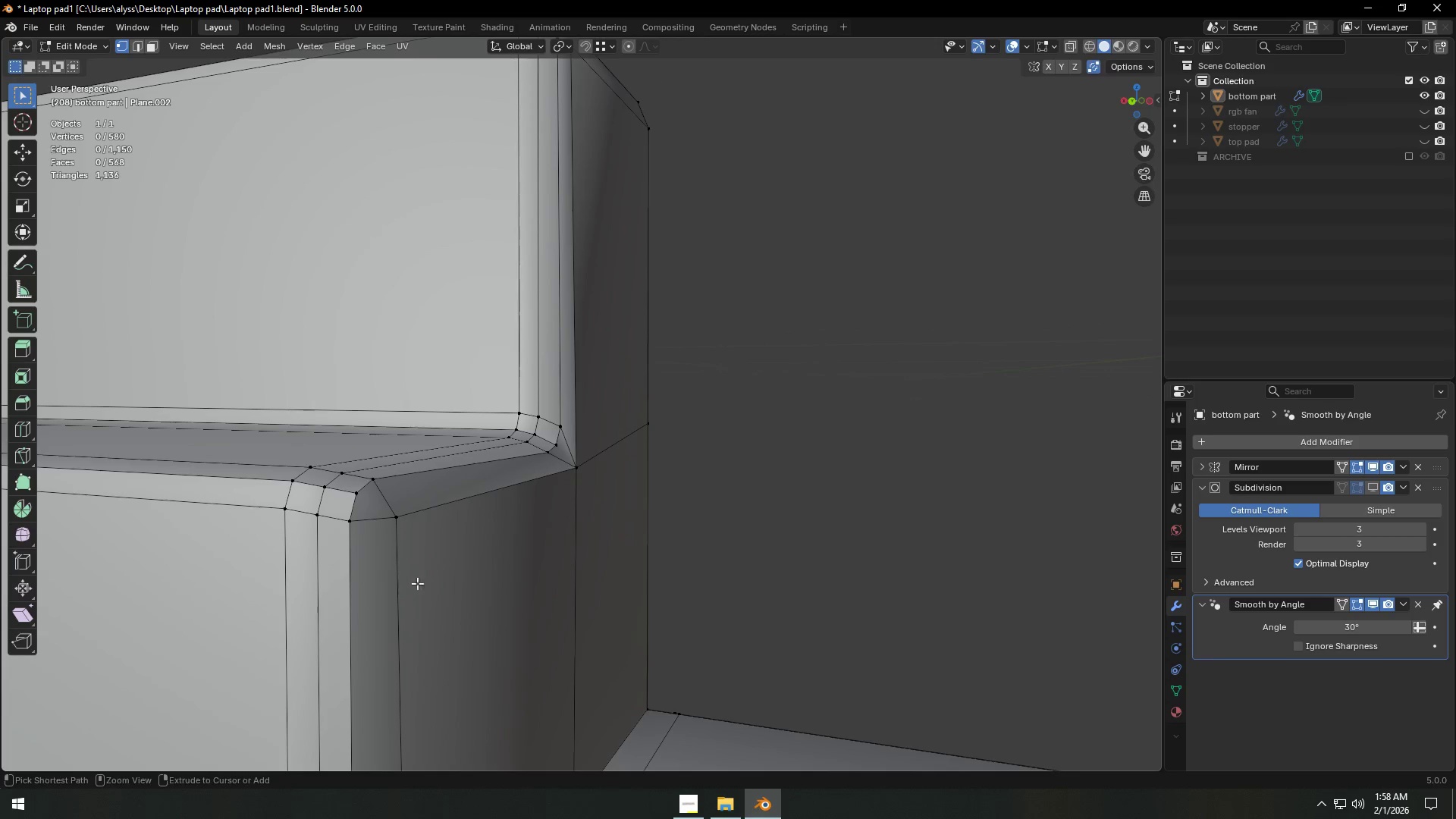 
key(Control+R)
 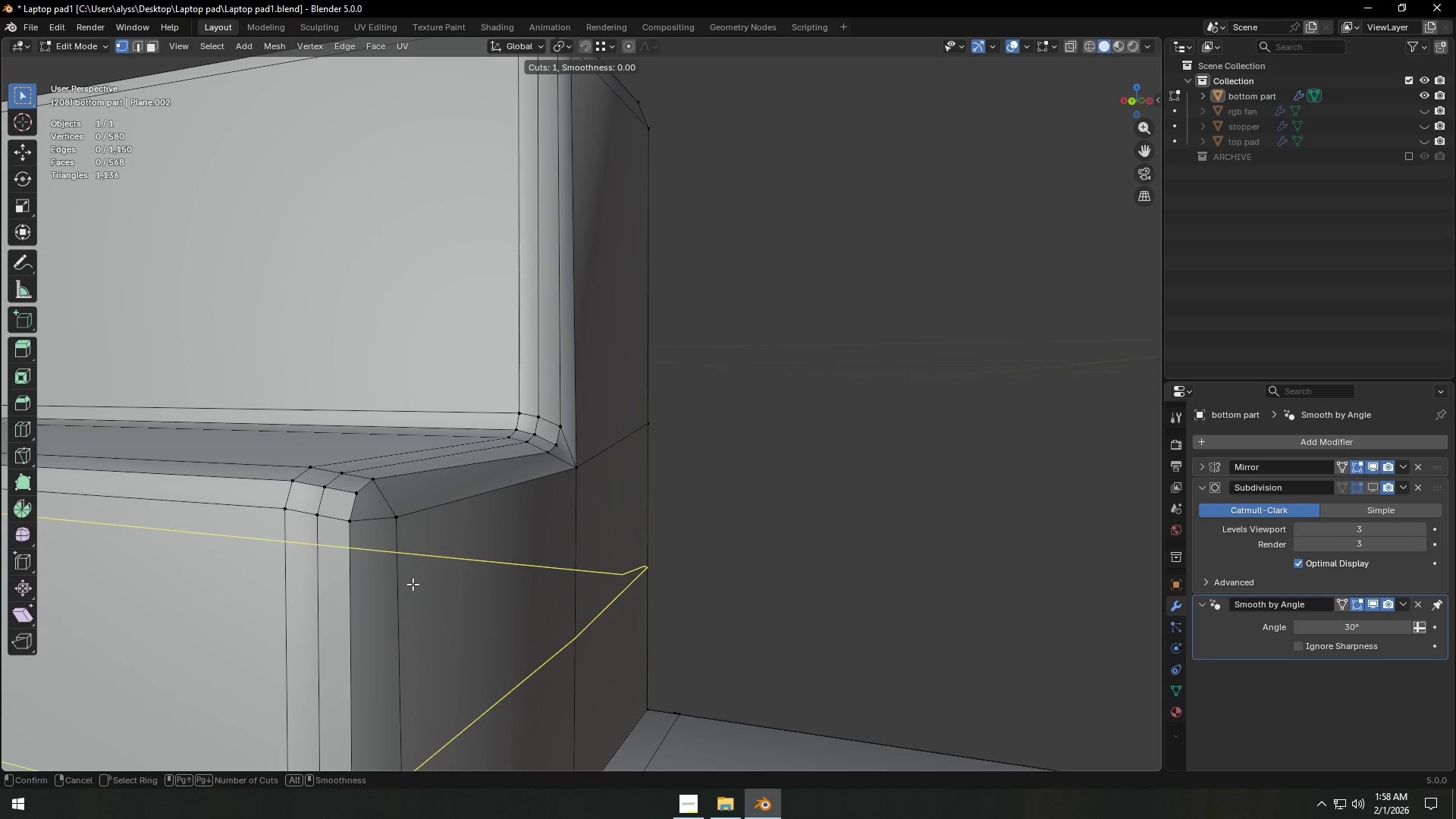 
left_click([413, 584])
 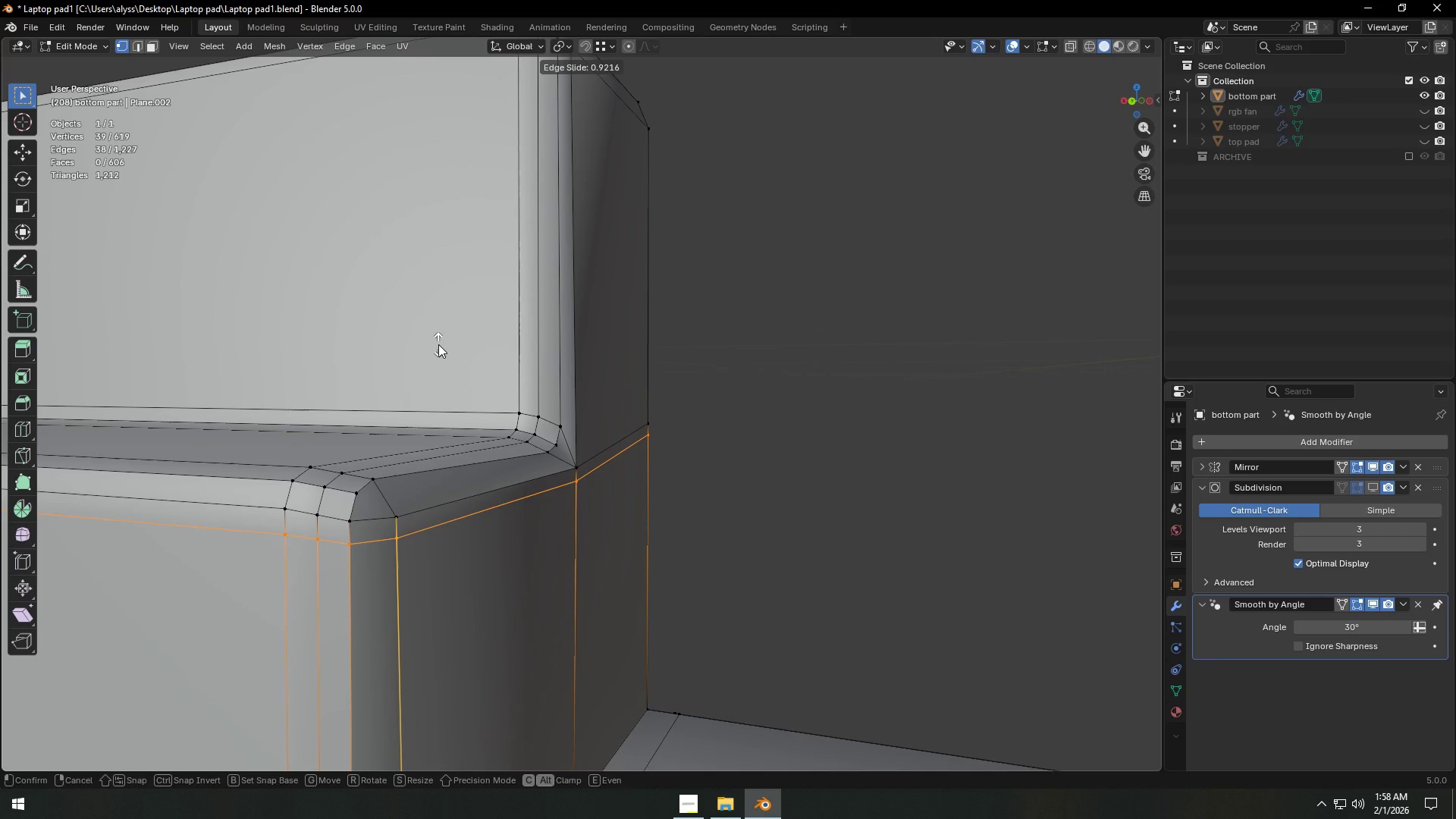 
left_click([438, 344])
 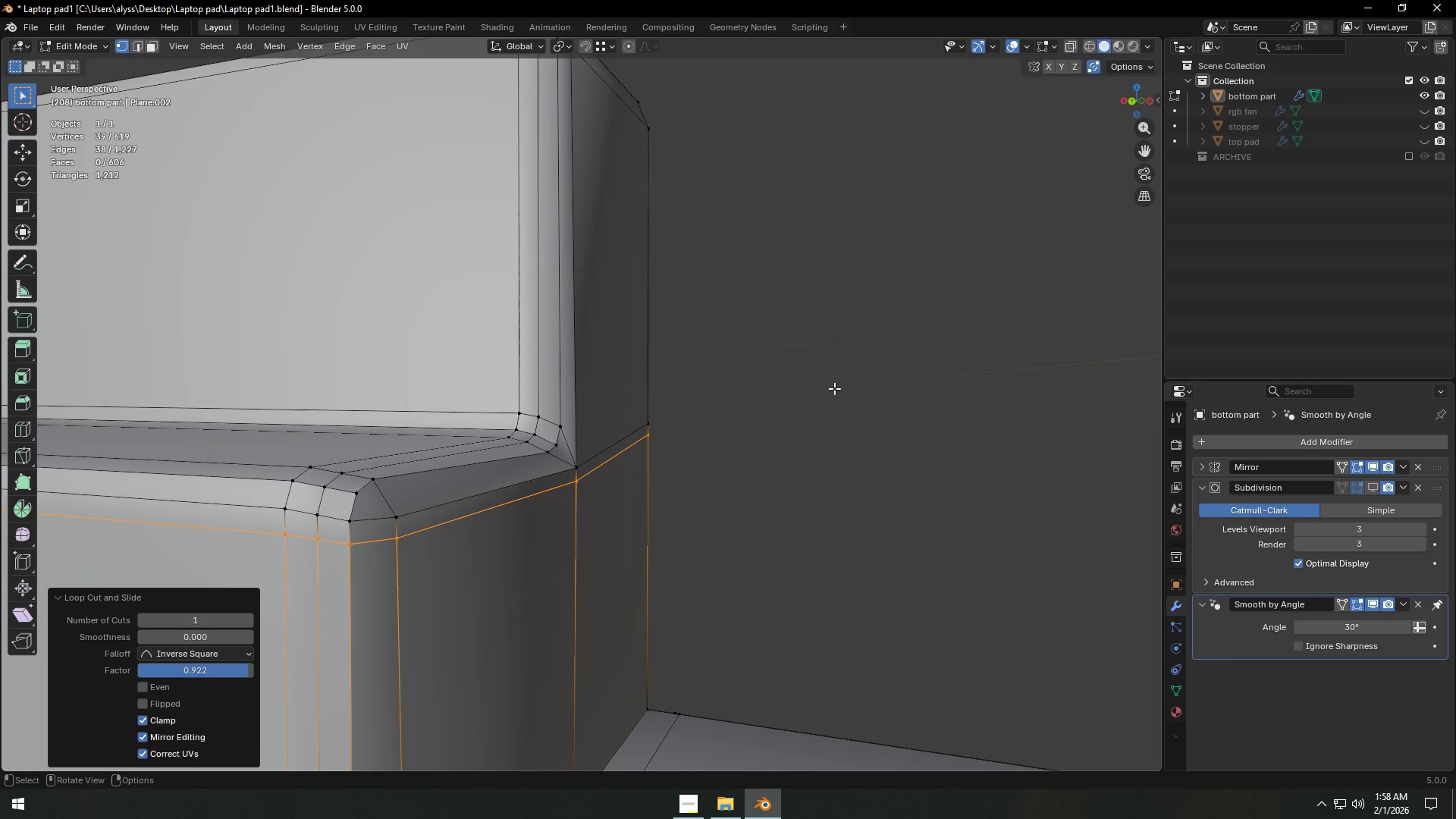 
left_click([834, 388])
 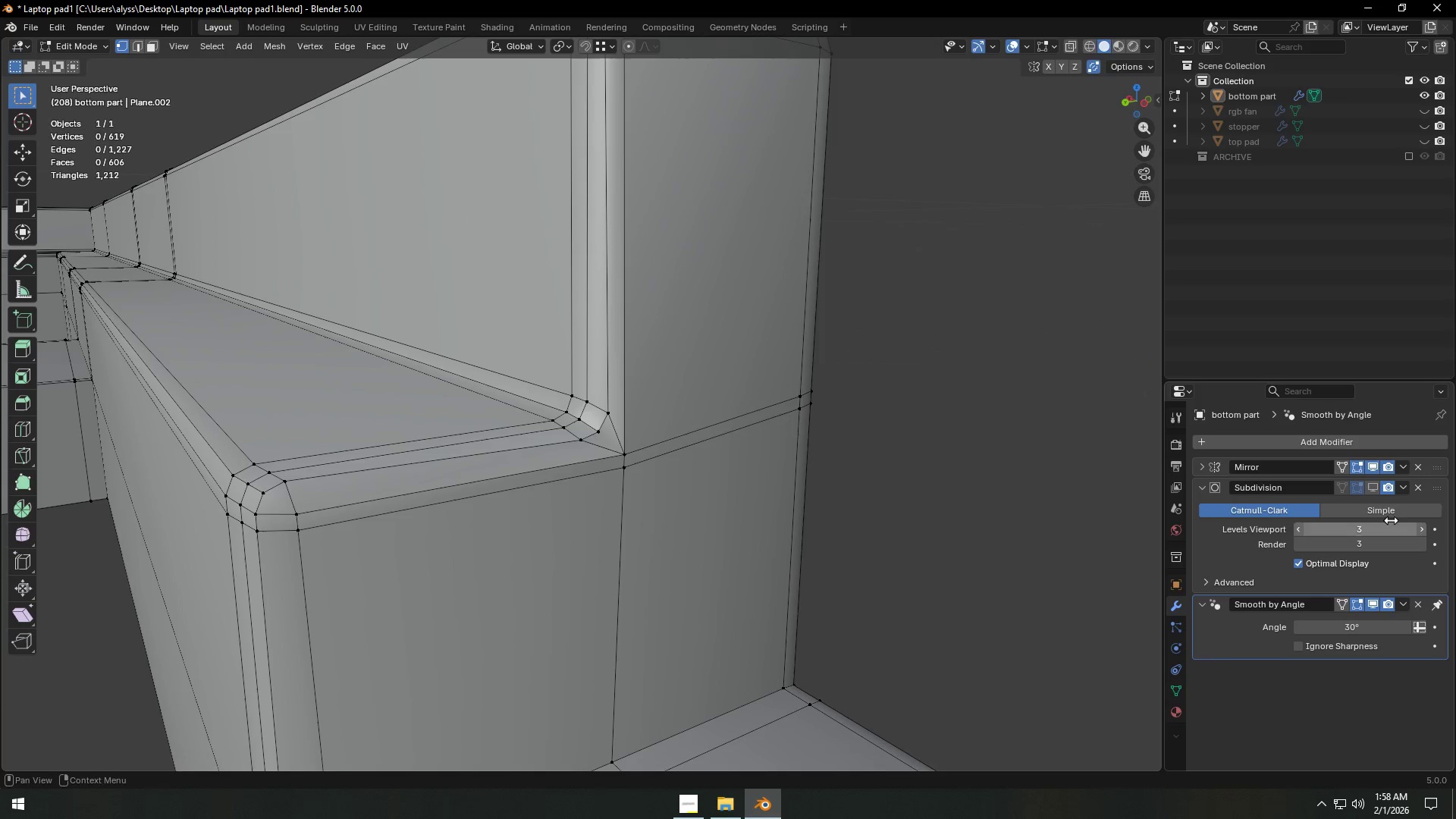 
left_click([1375, 488])
 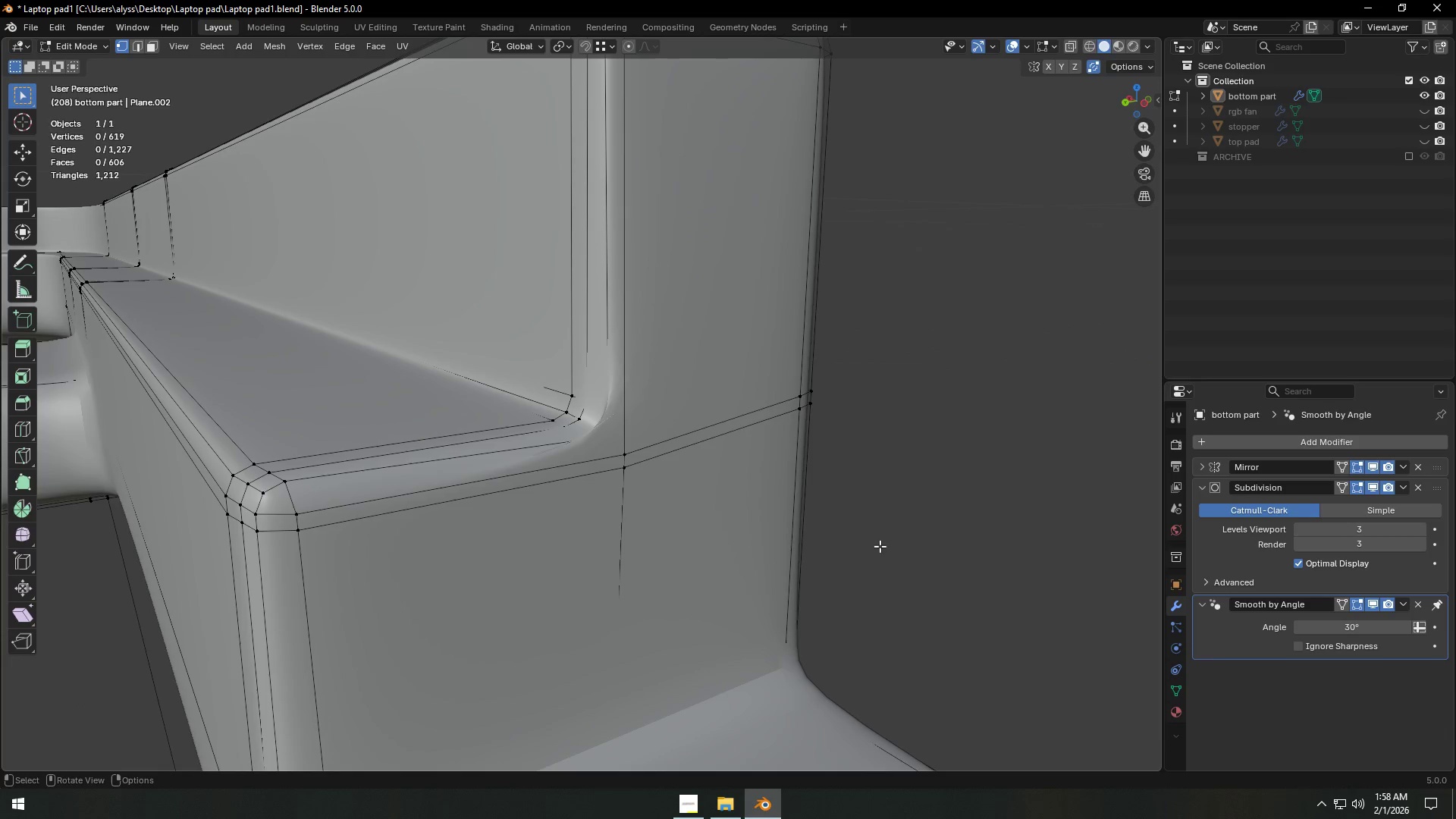 
key(Control+Z)
 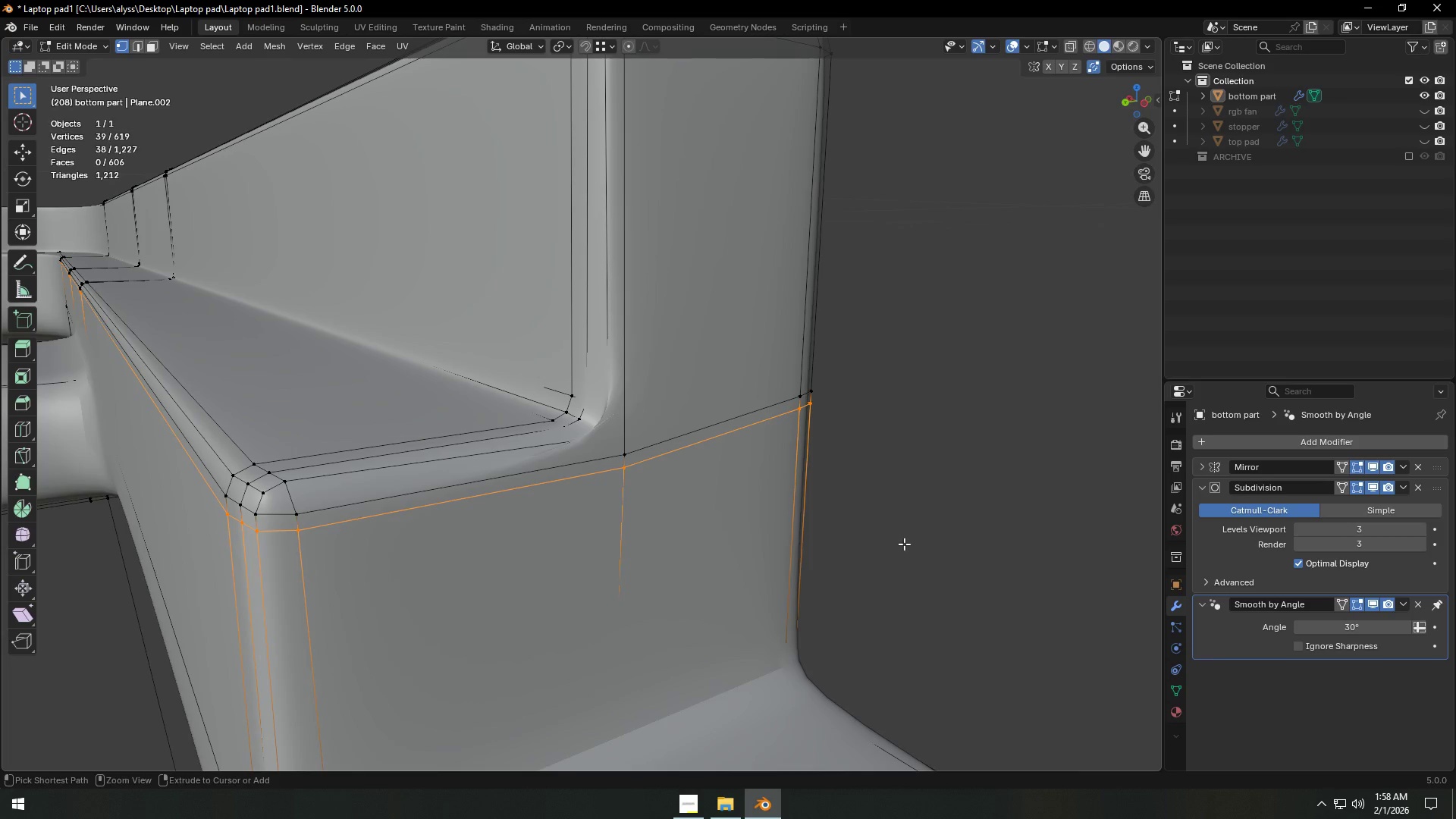 
key(Control+Z)
 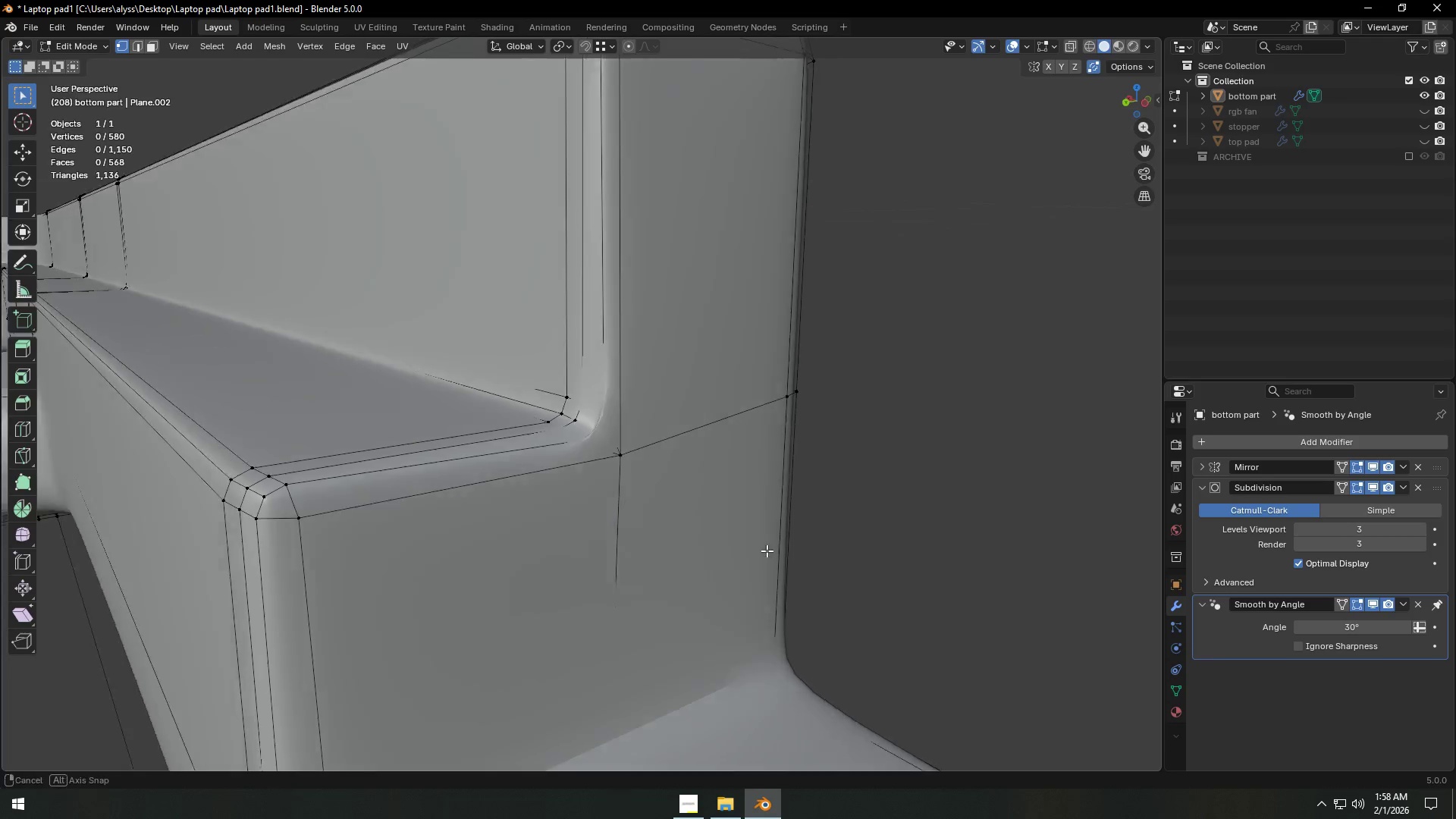 
hold_key(key=AltLeft, duration=0.56)
left_click([441, 511])
 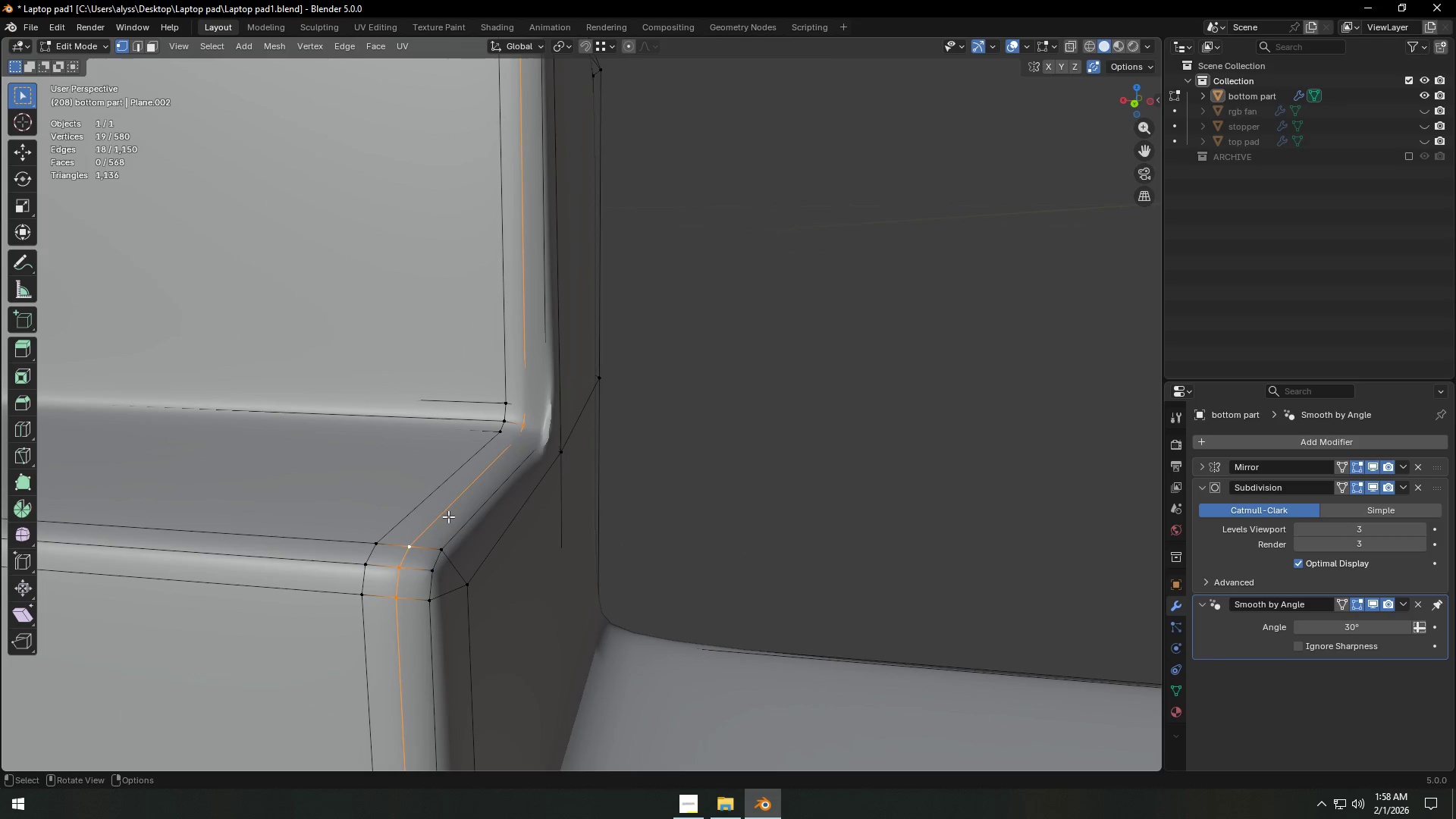 
key(2)
 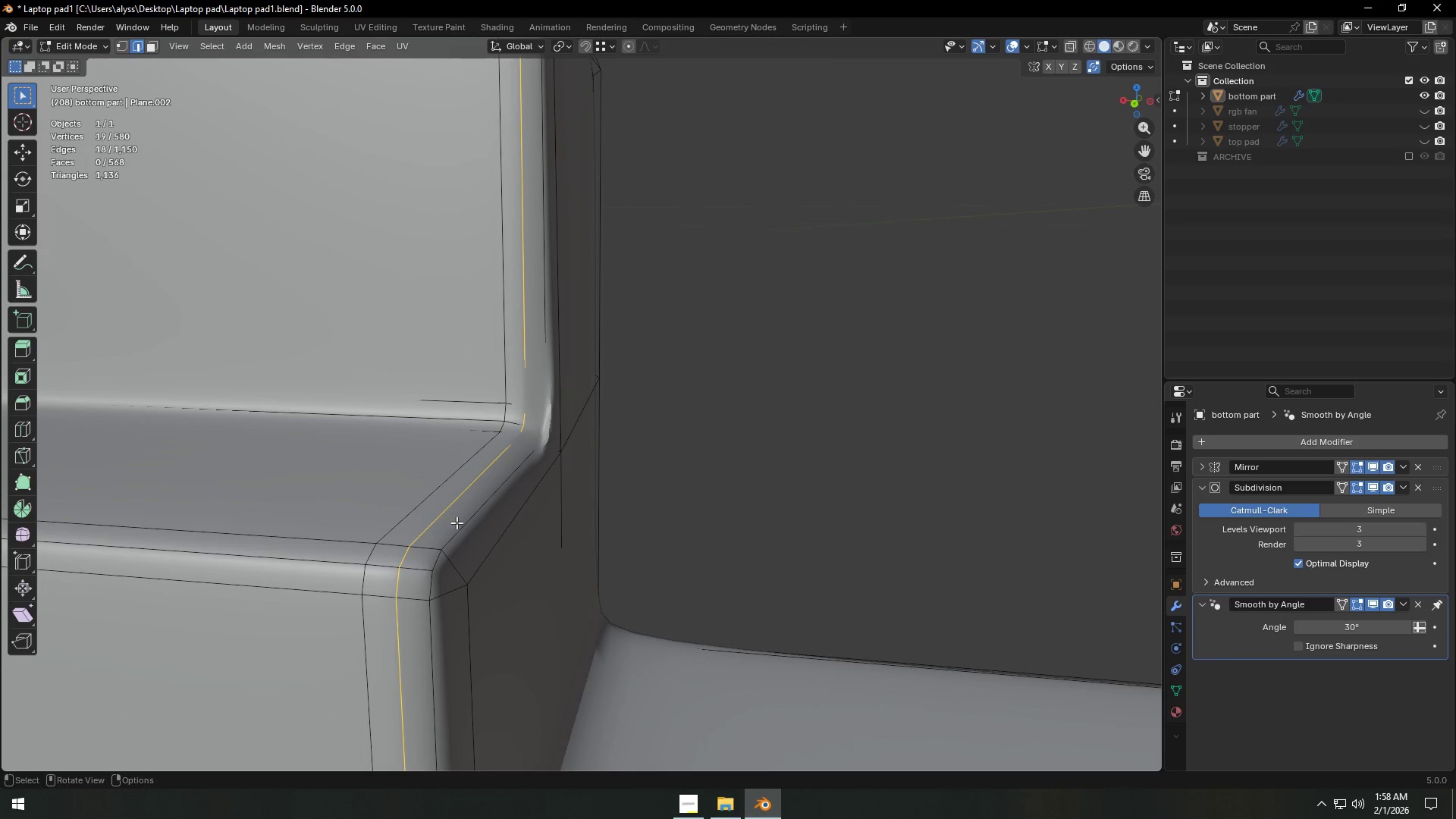 
key(Control+X)
 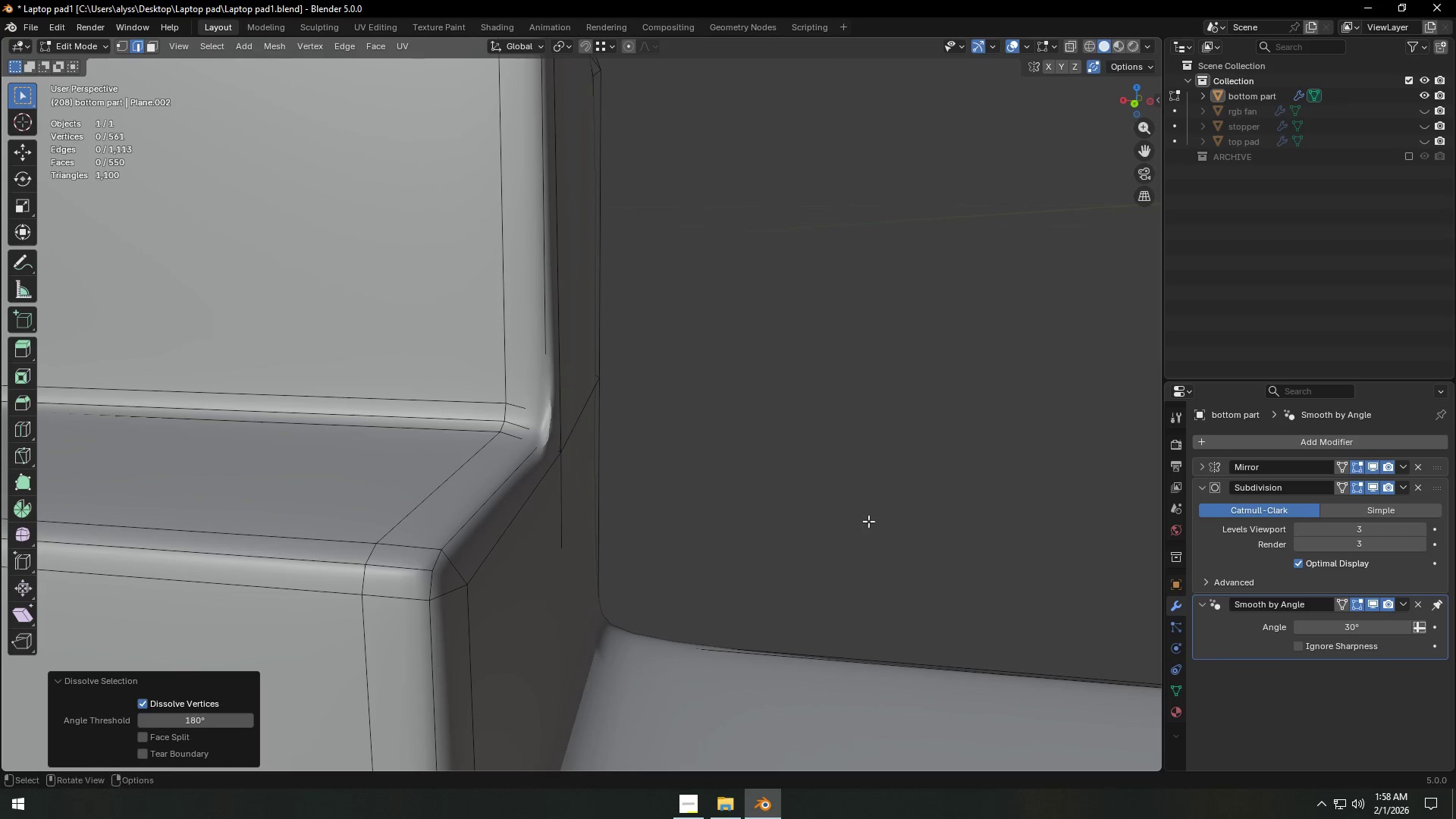 
left_click([869, 520])
 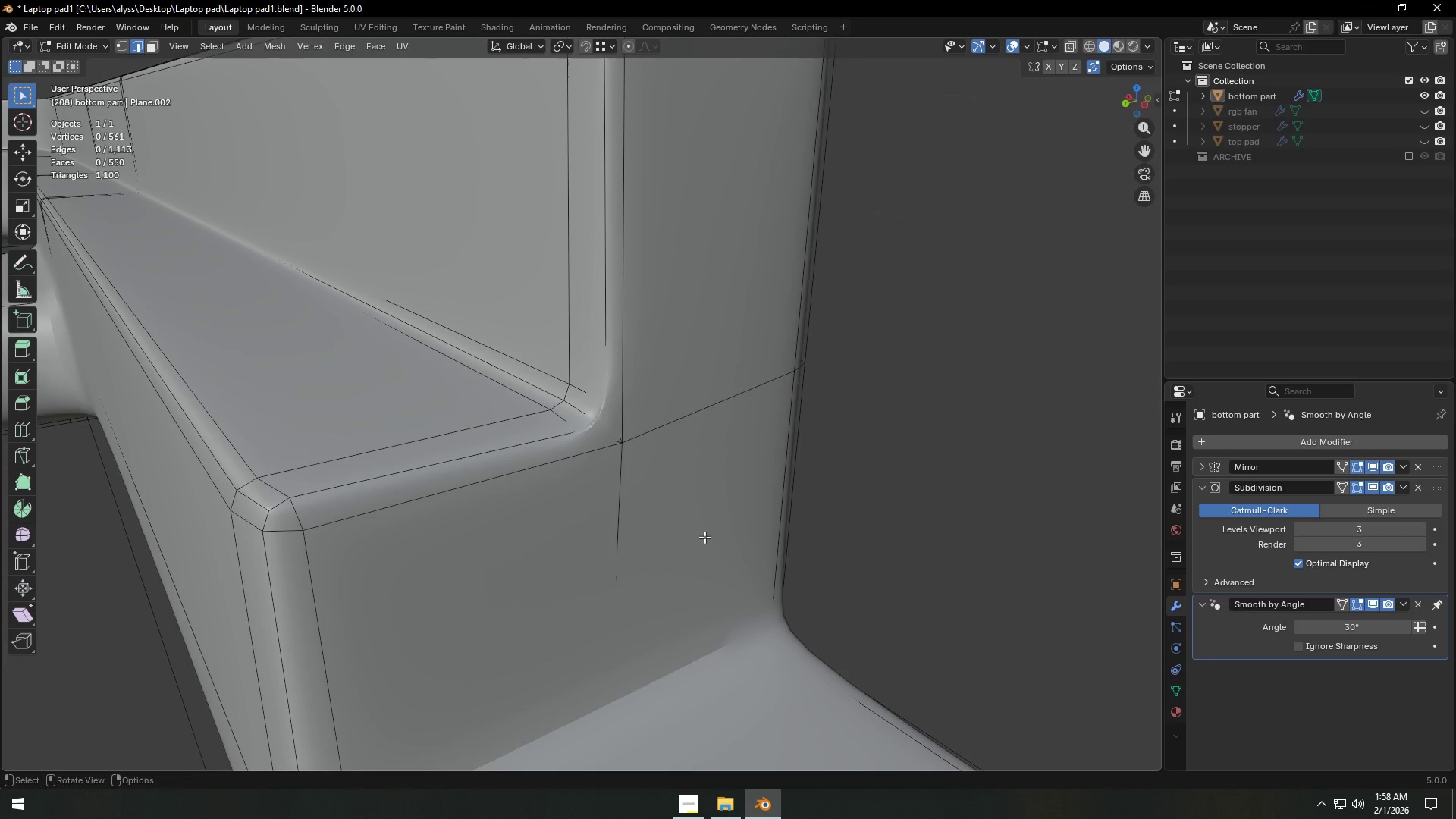 
key(Z)
 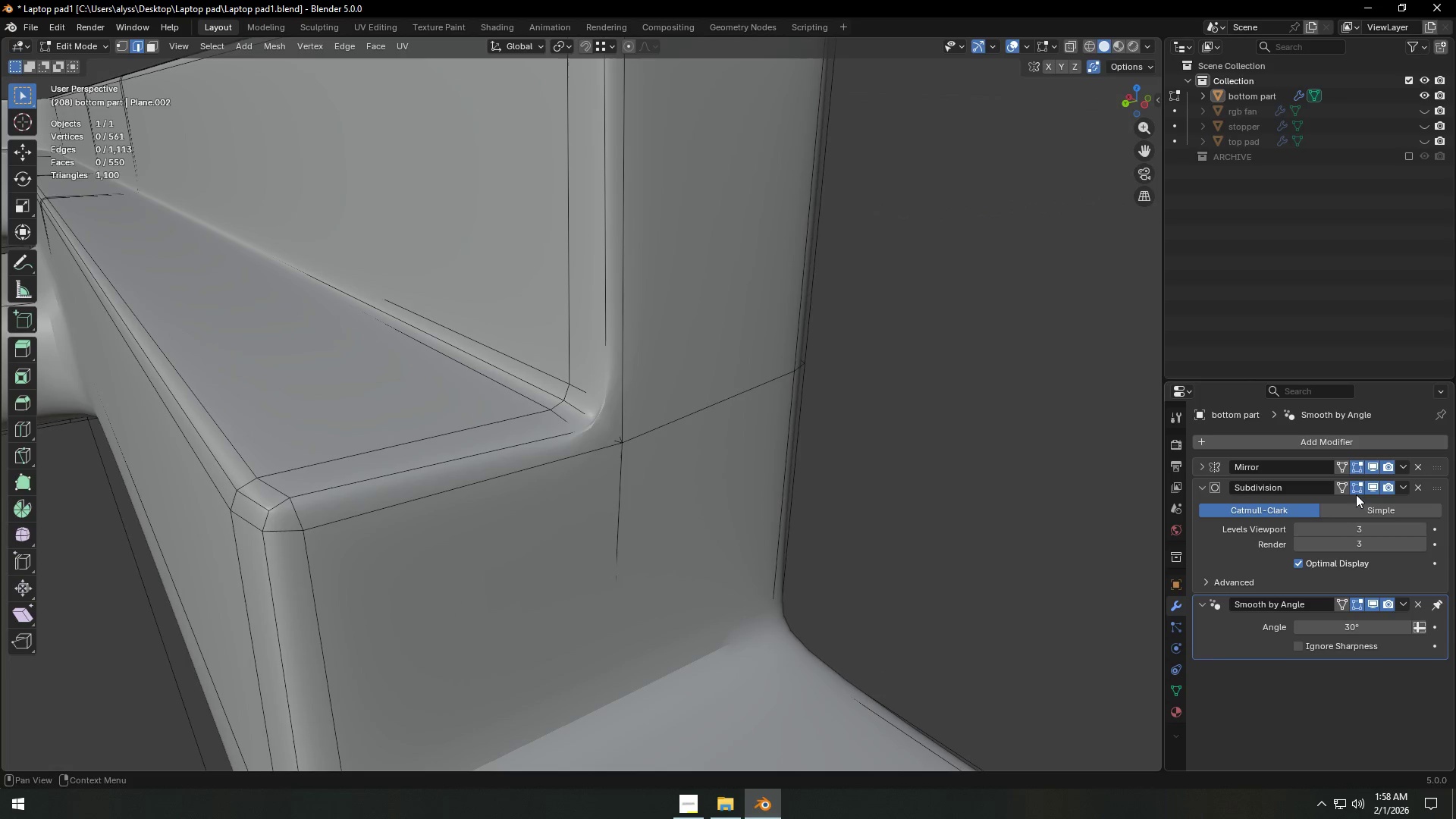 
left_click([1371, 488])
 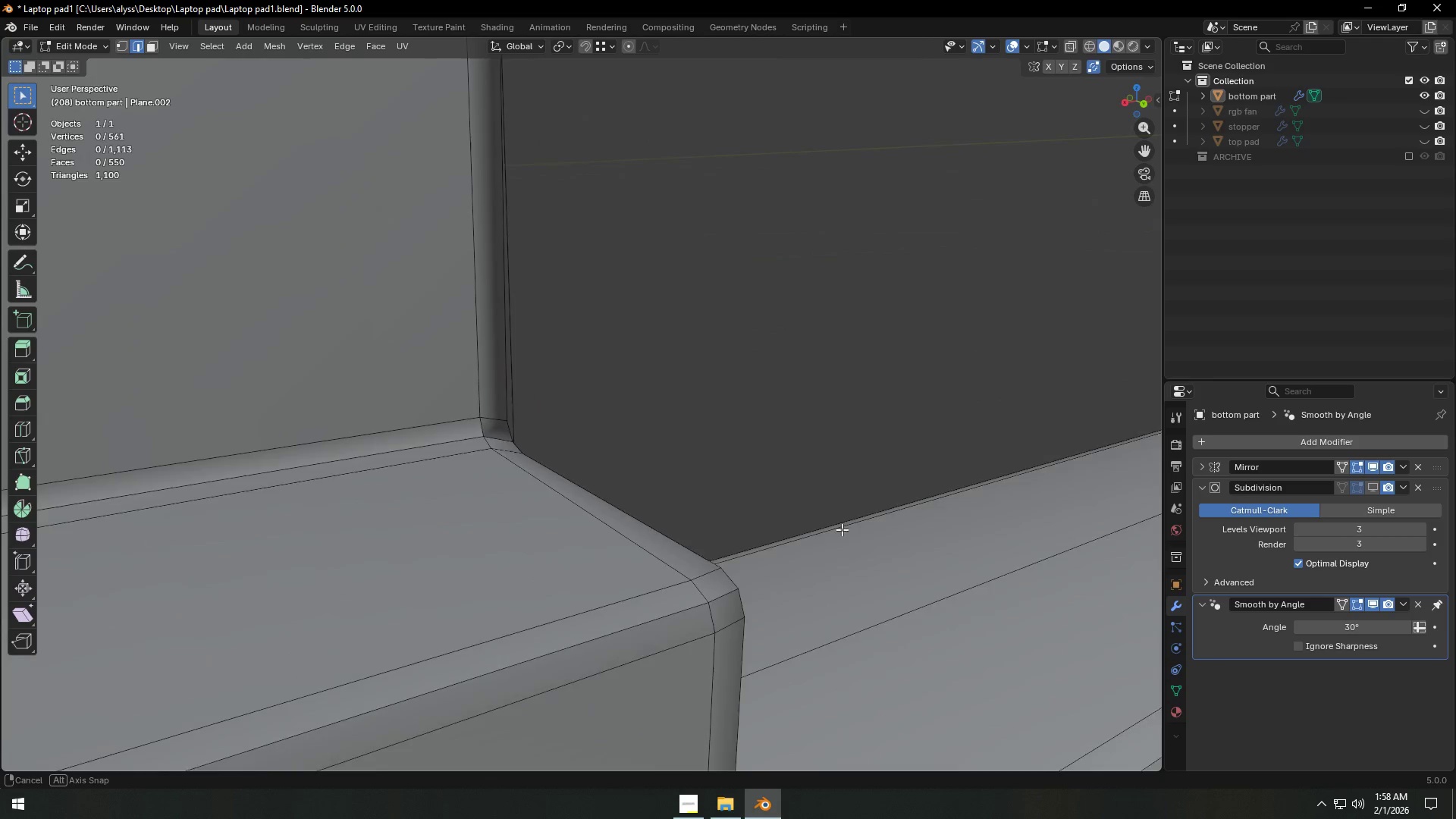 
wait(5.36)
 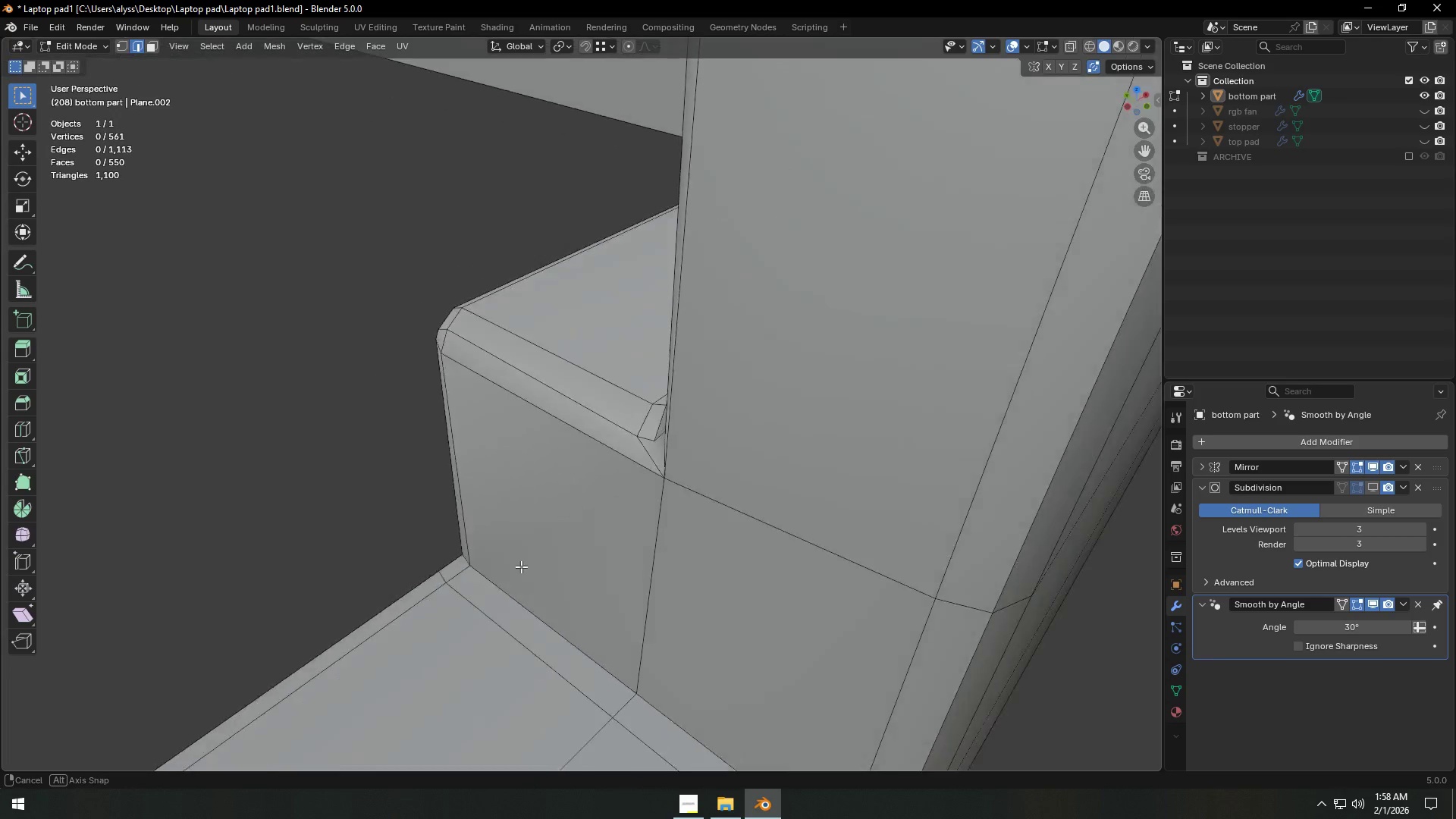 
scroll: coordinate [692, 549], scroll_direction: down, amount: 9.0
 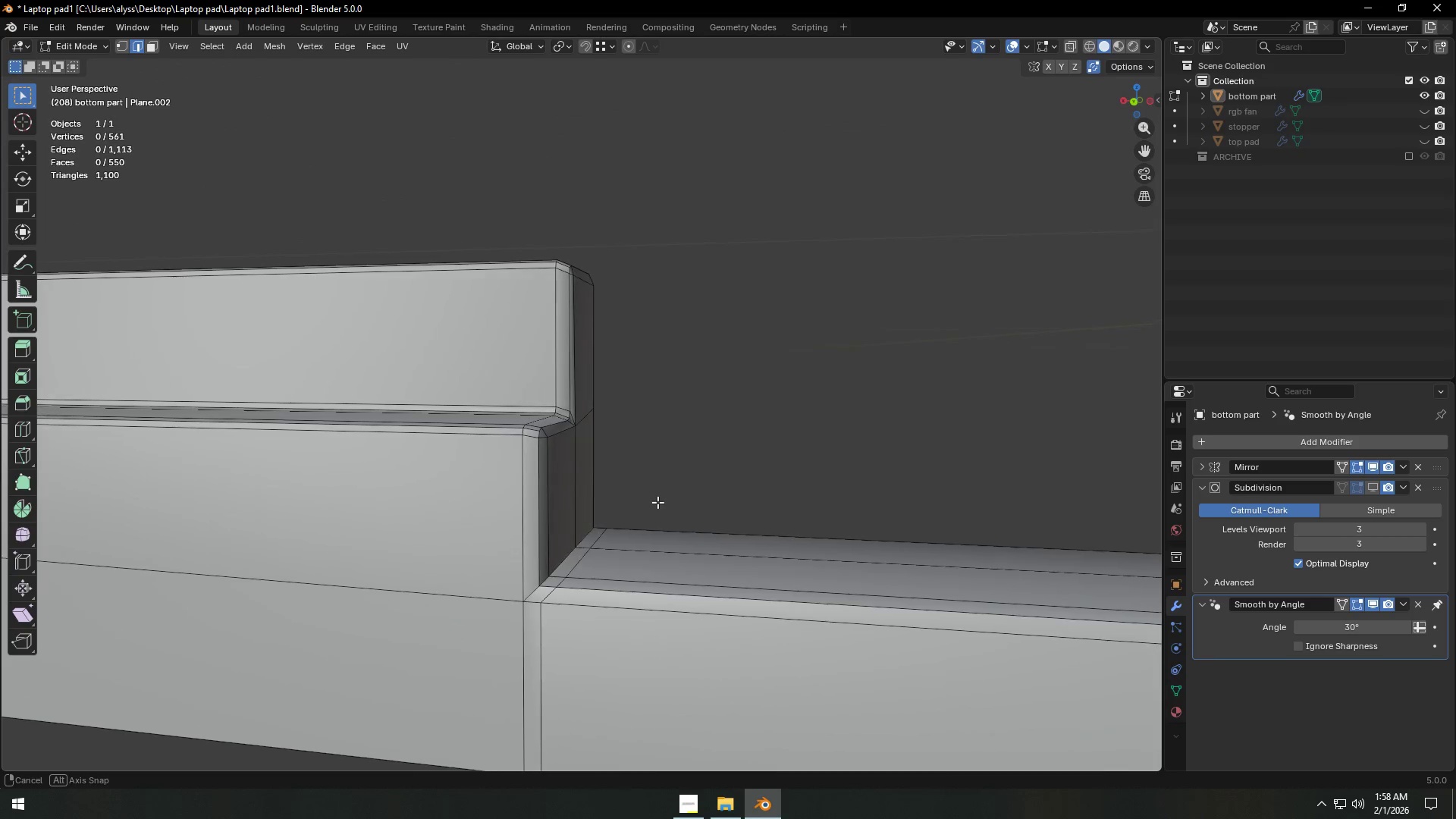 
left_click([1376, 488])
 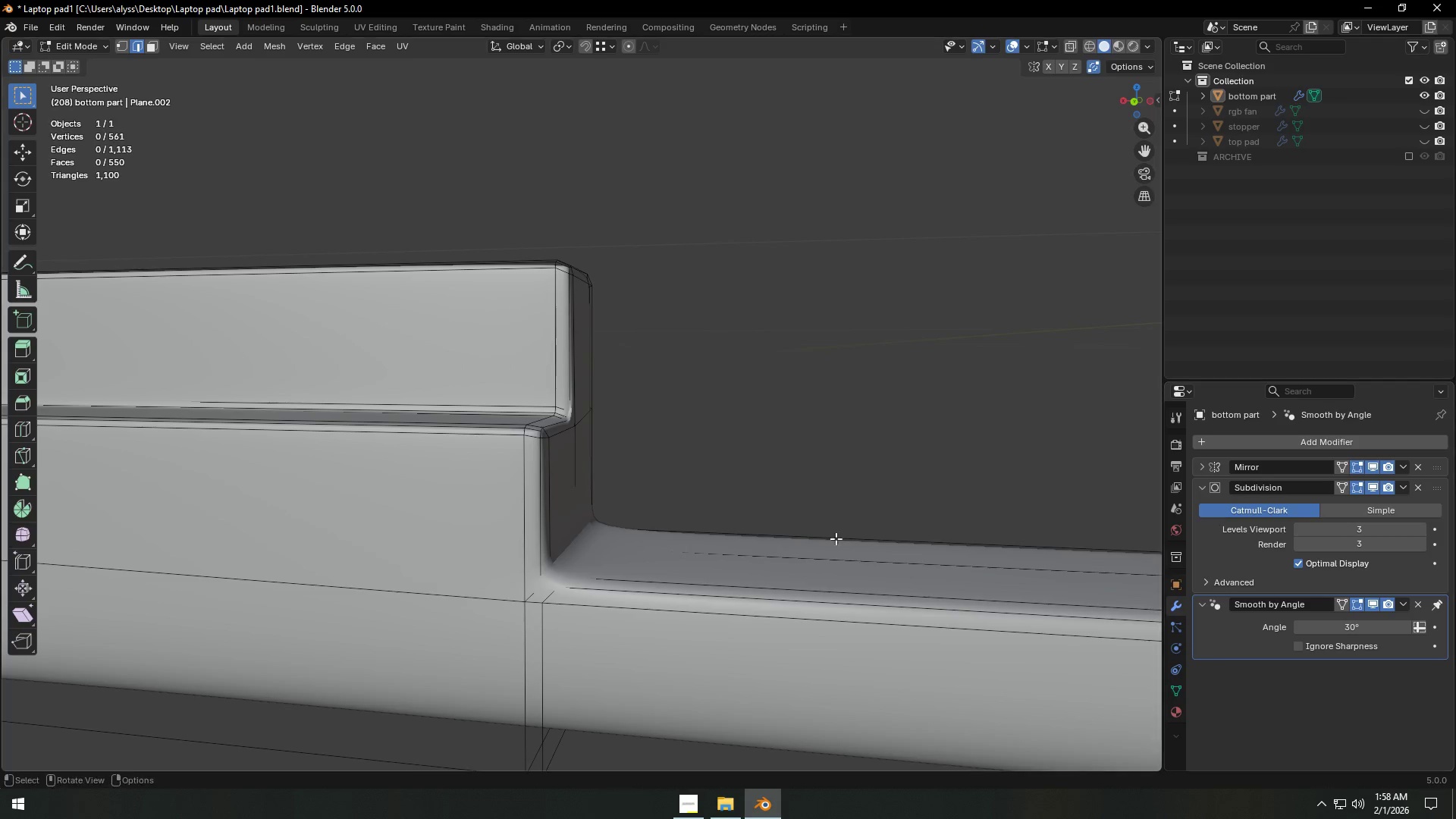 
key(Control+R)
 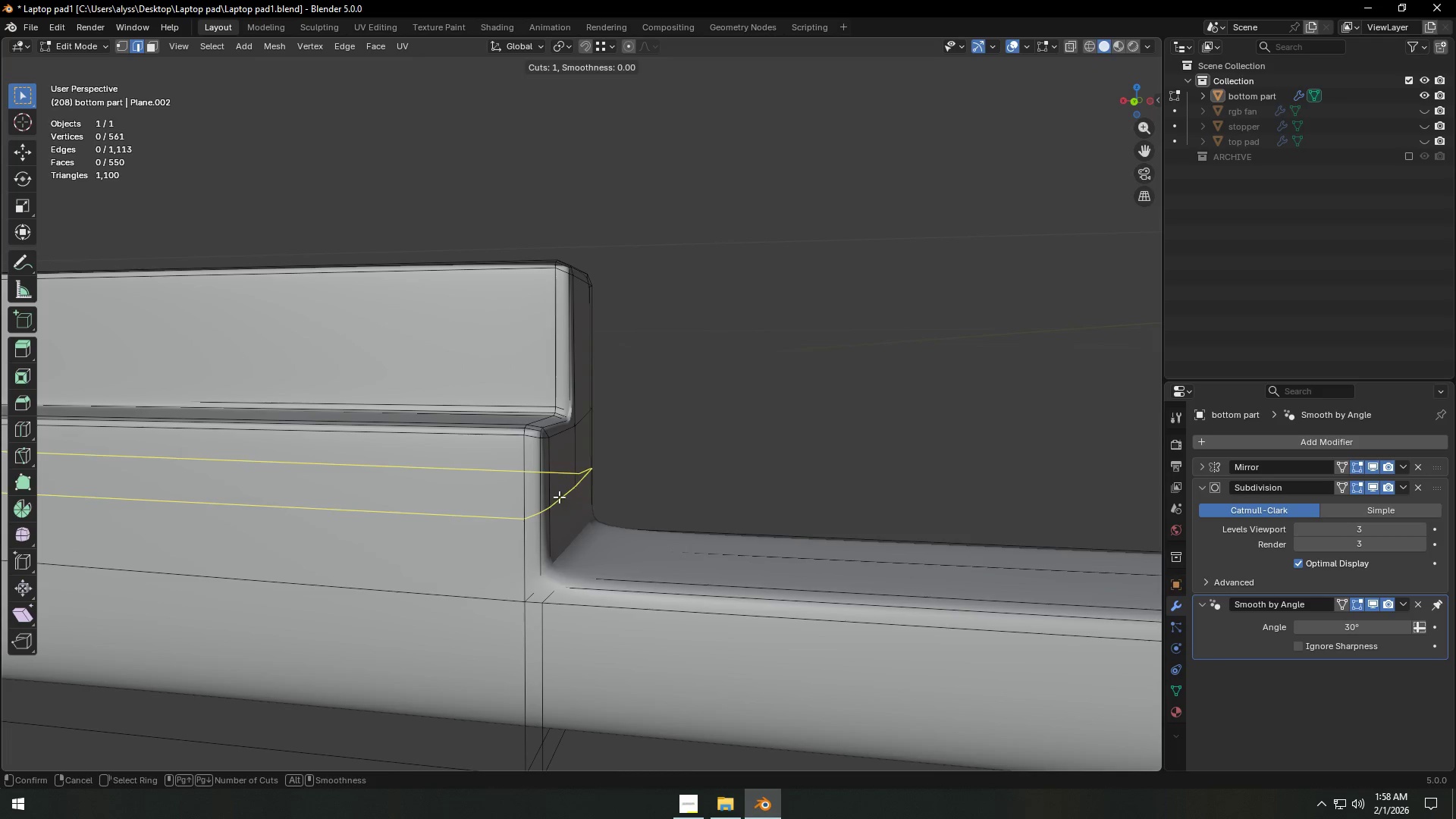 
left_click([559, 497])
 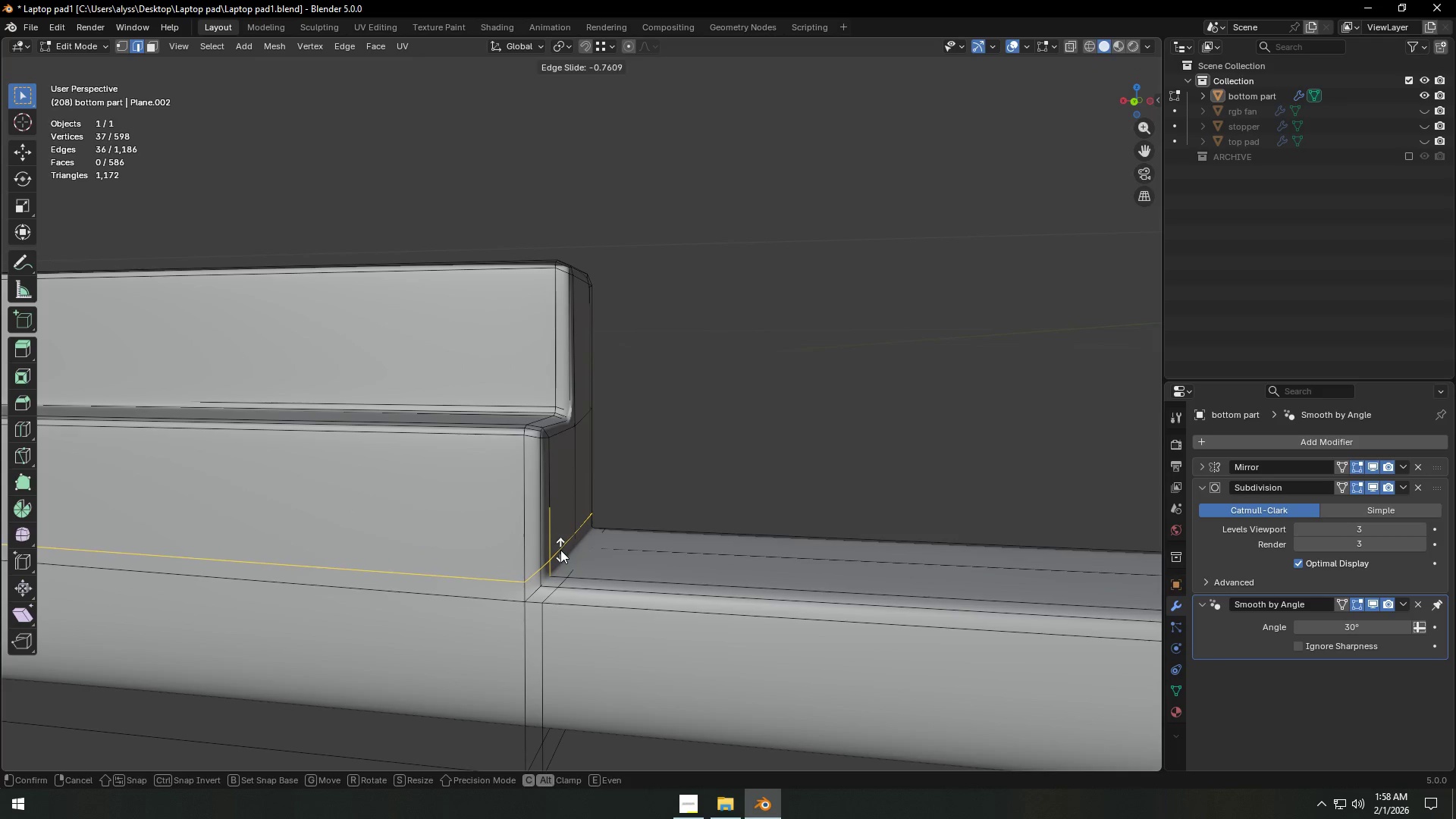 
left_click([560, 550])
 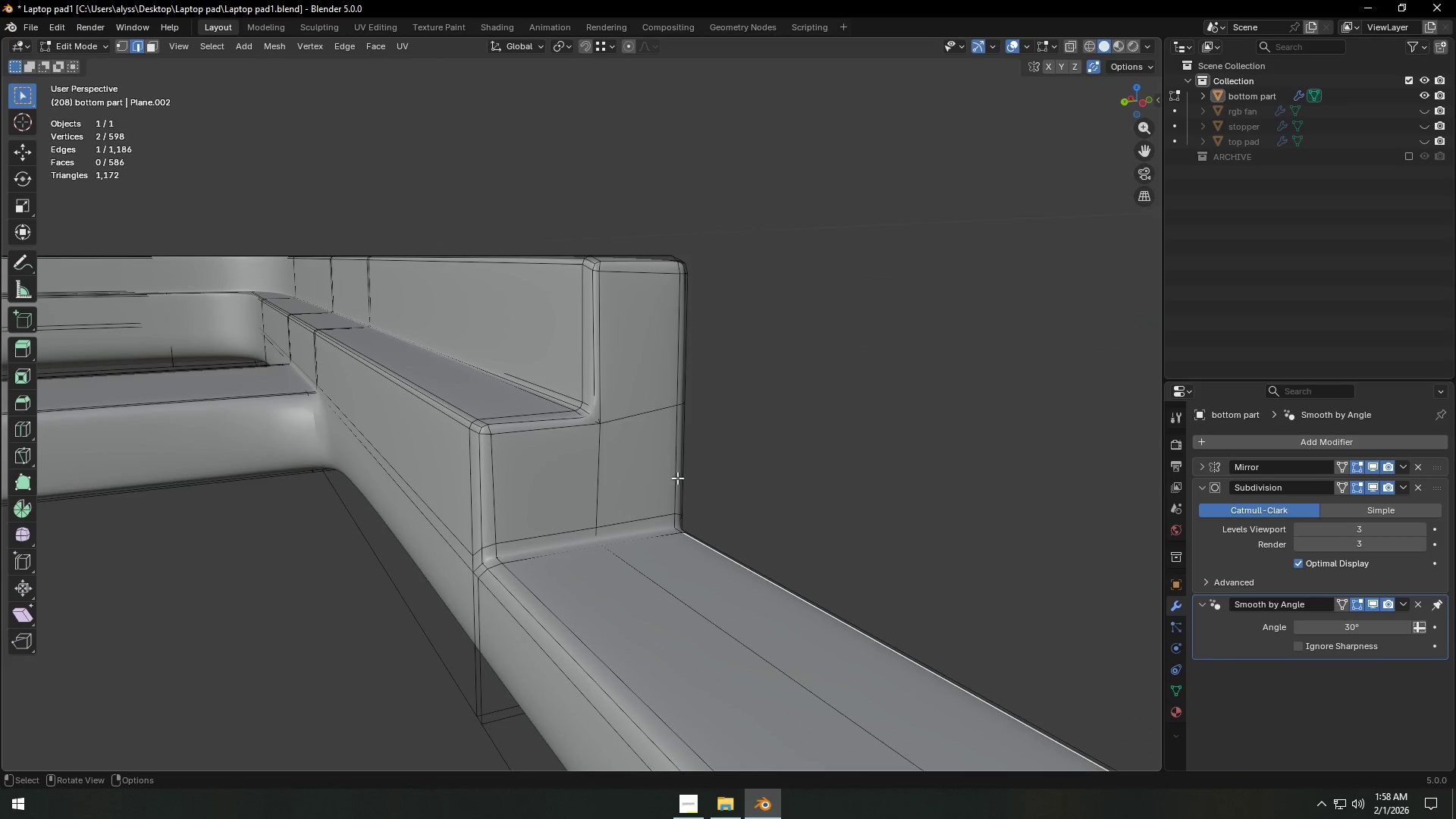 
left_click([810, 475])
 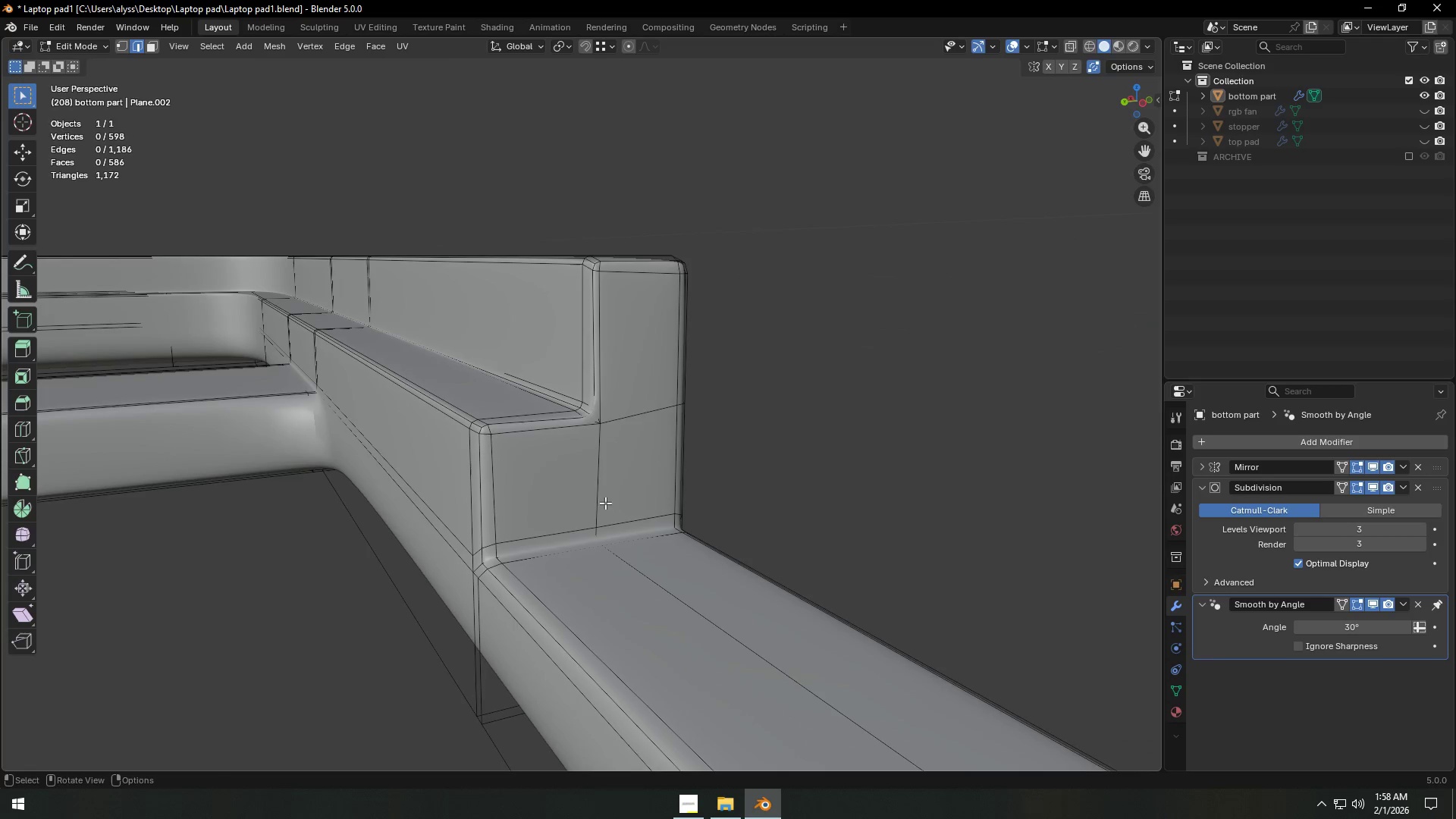 
scroll: coordinate [535, 506], scroll_direction: down, amount: 7.0
 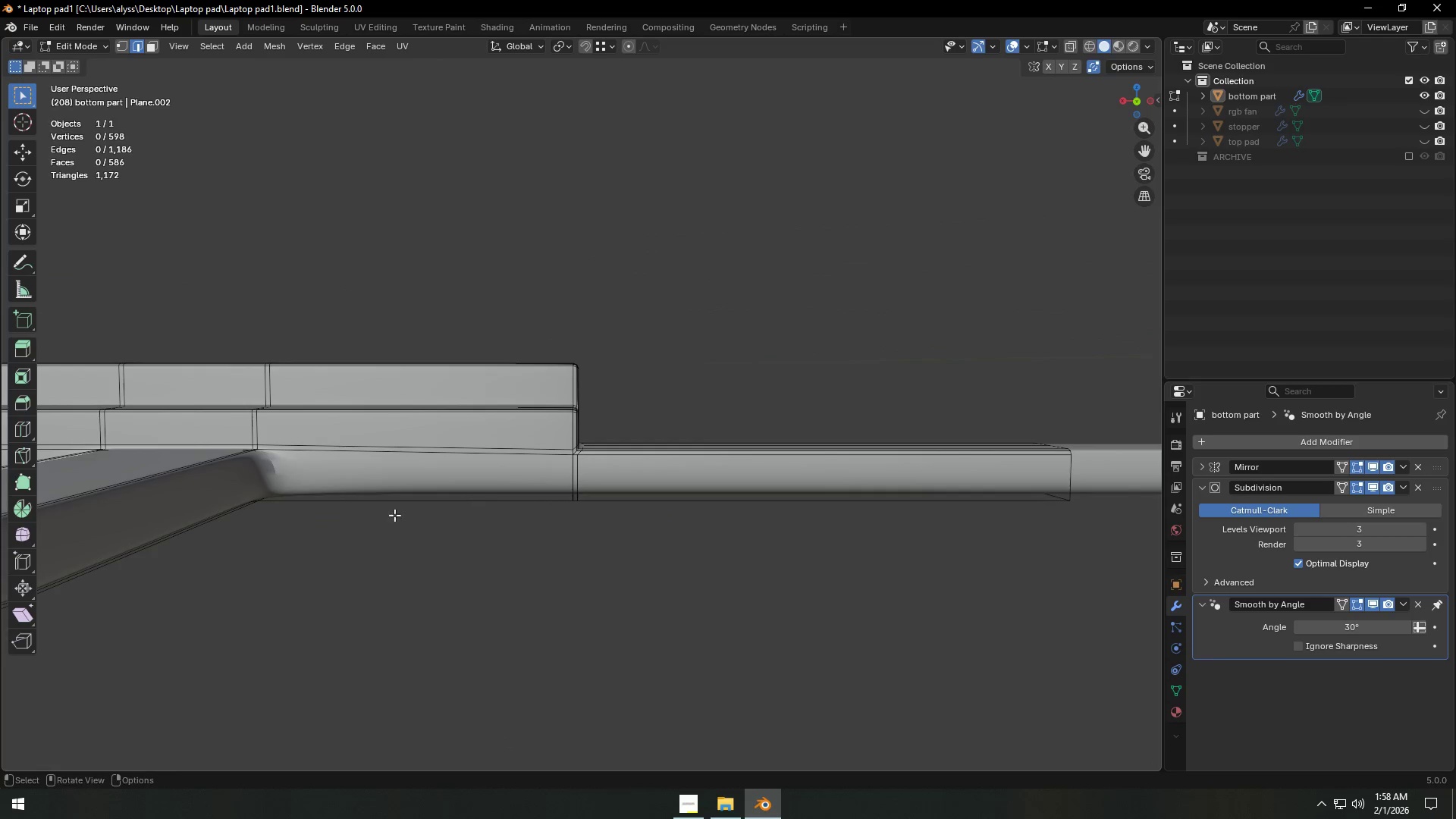 
hold_key(key=ShiftLeft, duration=0.44)
 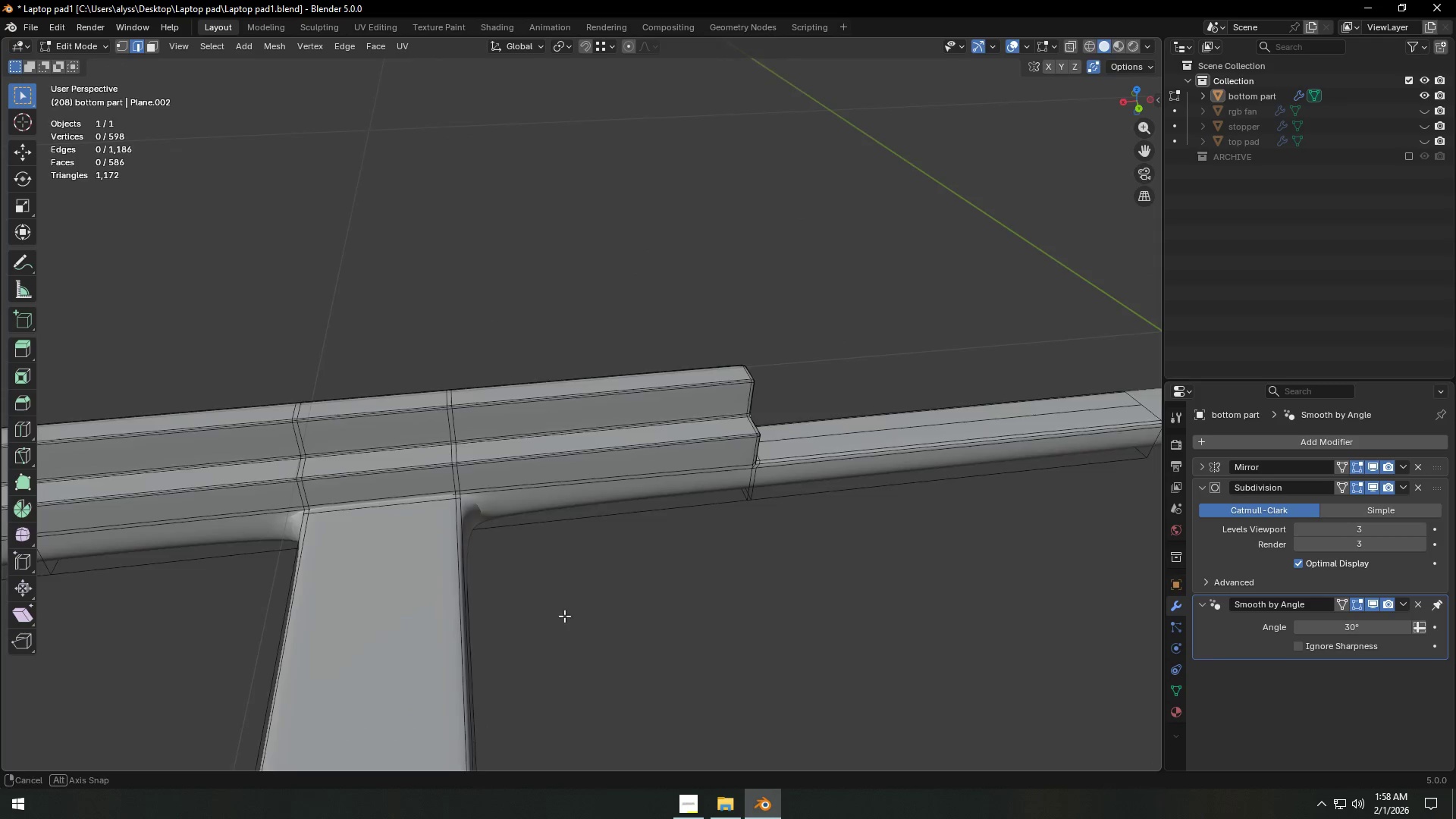 
scroll: coordinate [555, 614], scroll_direction: up, amount: 3.0
 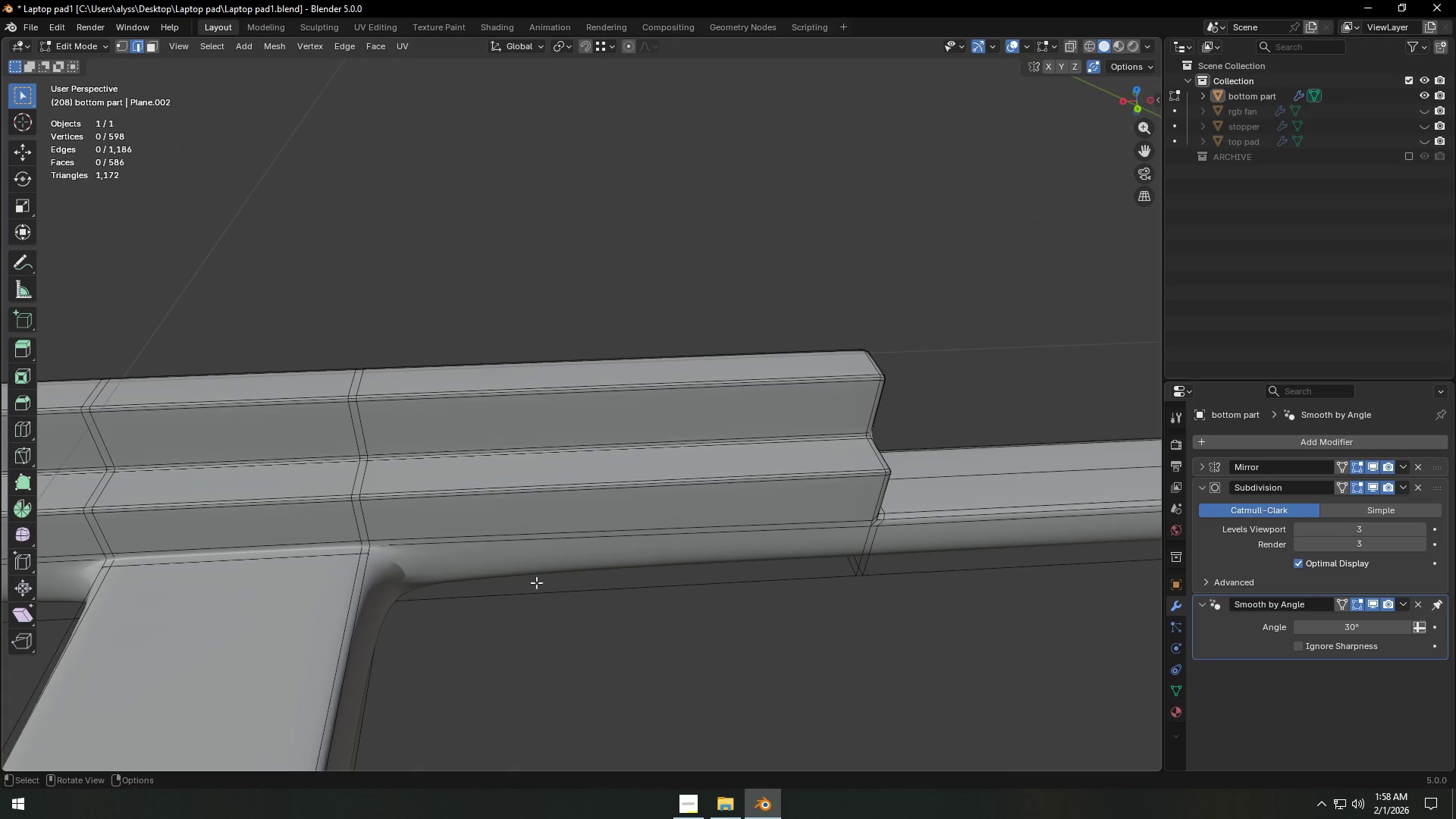 
key(Control+ControlLeft)
 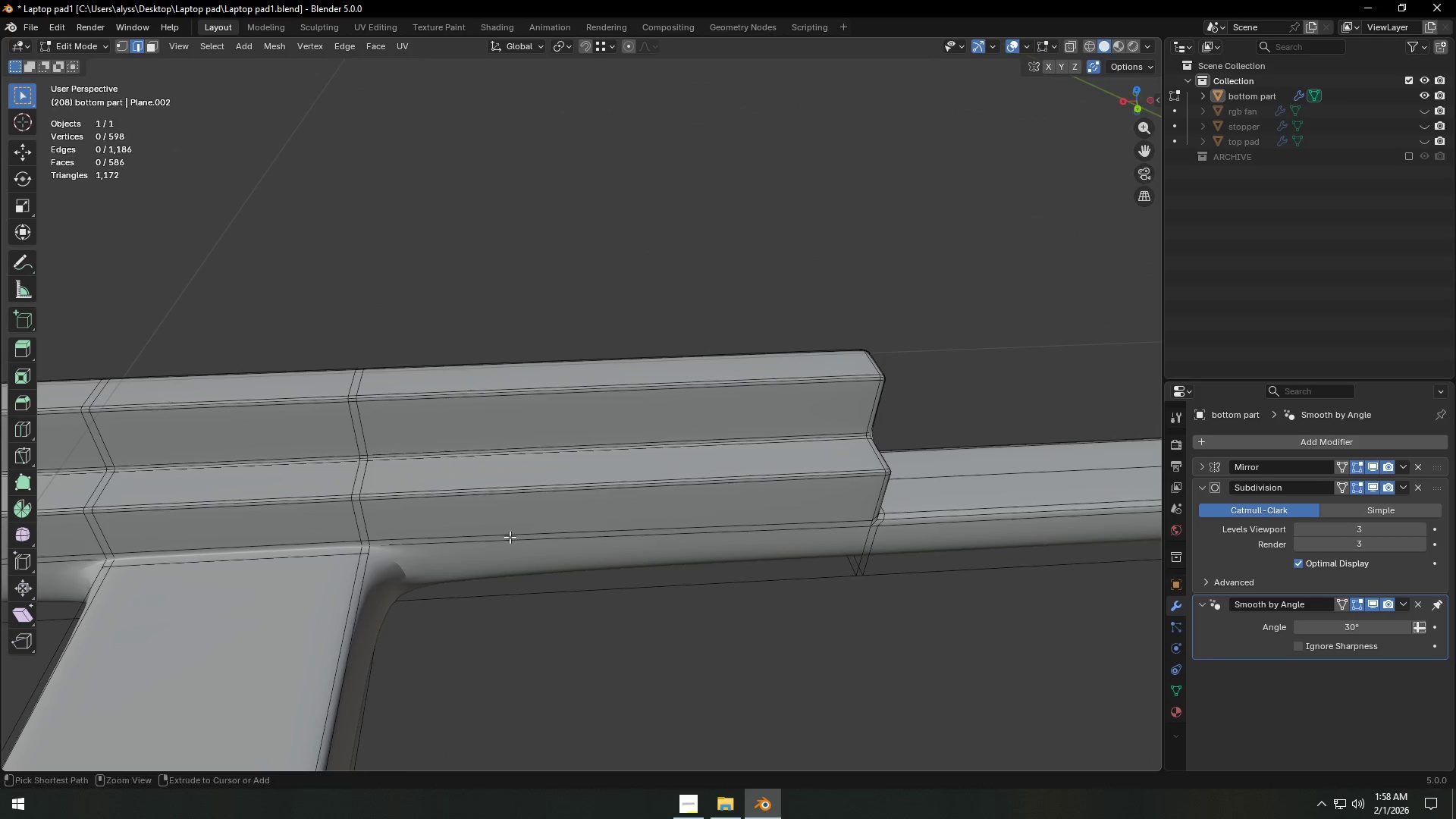 
key(Control+R)
 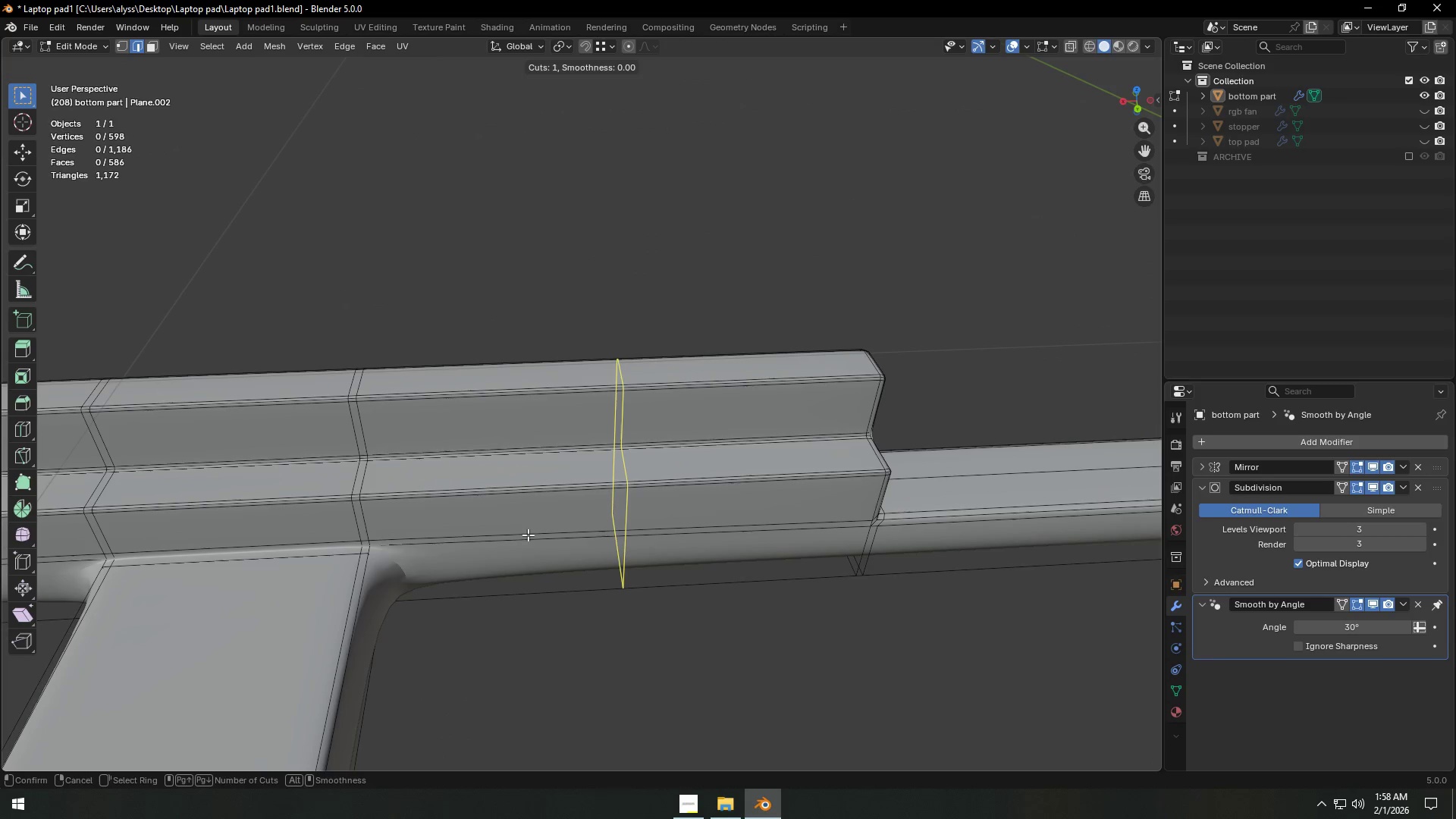 
left_click_drag(start_coordinate=[550, 532], to_coordinate=[537, 534])
 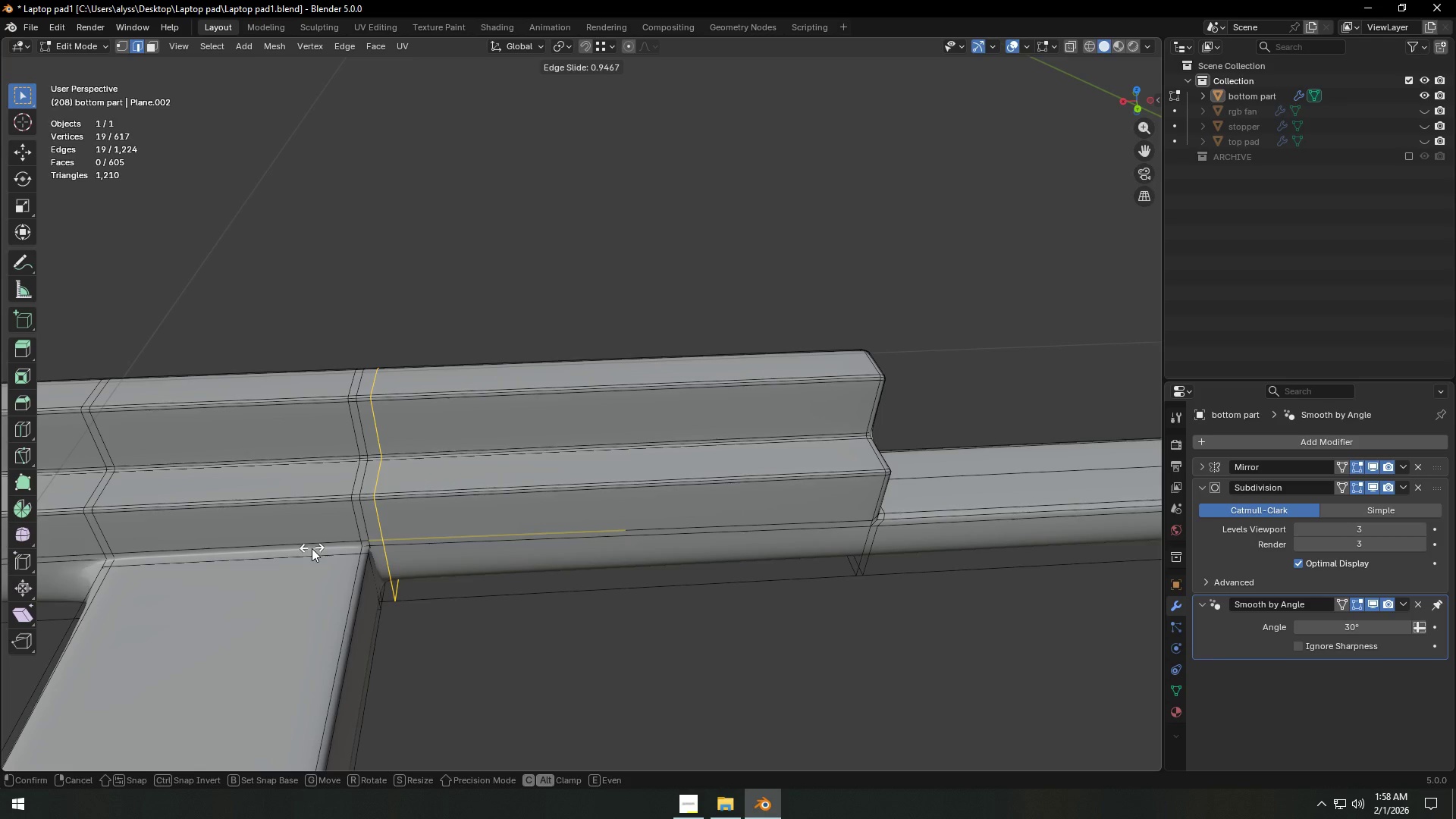 
left_click([309, 548])
 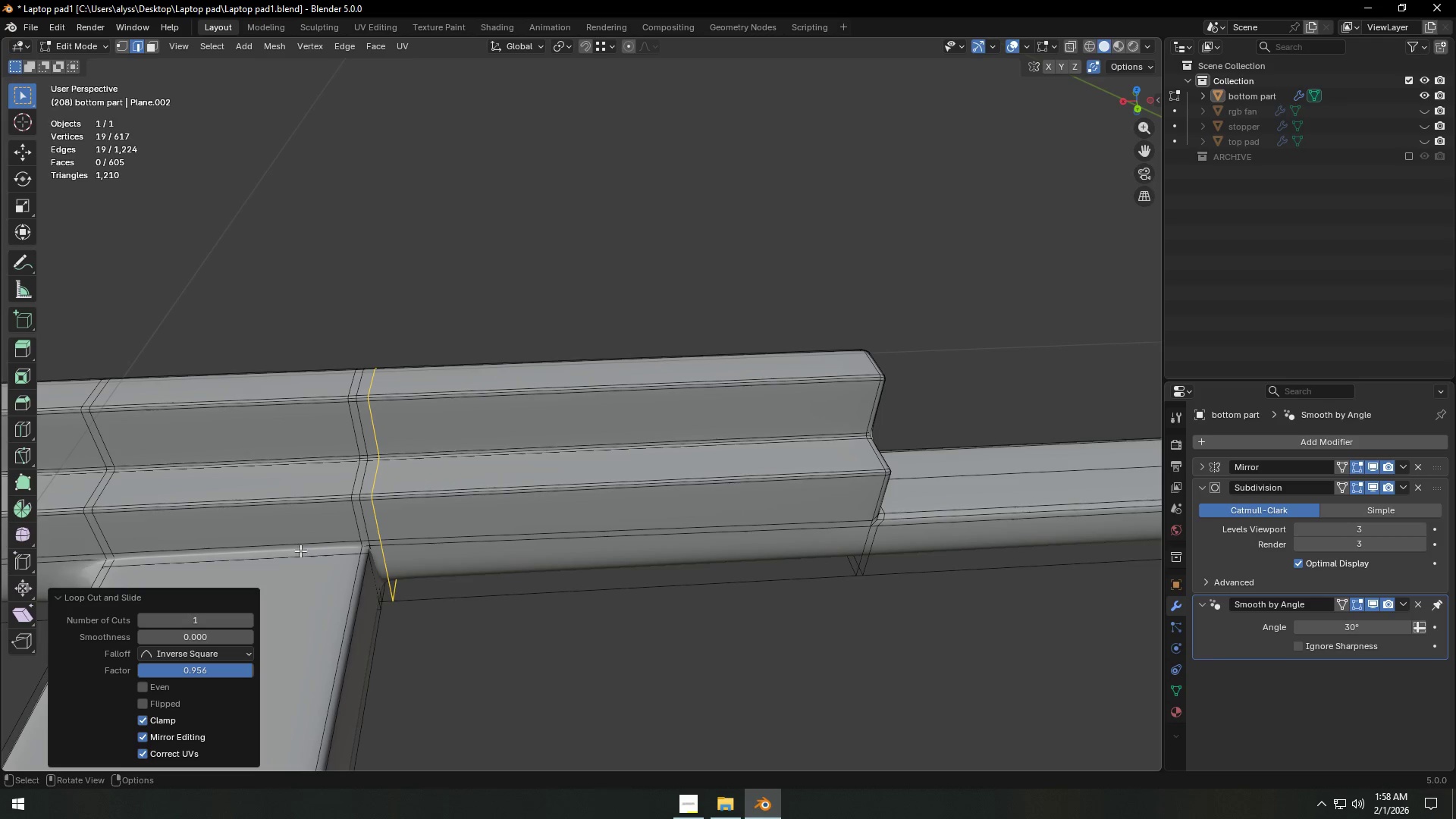 
hold_key(key=ShiftLeft, duration=0.59)
 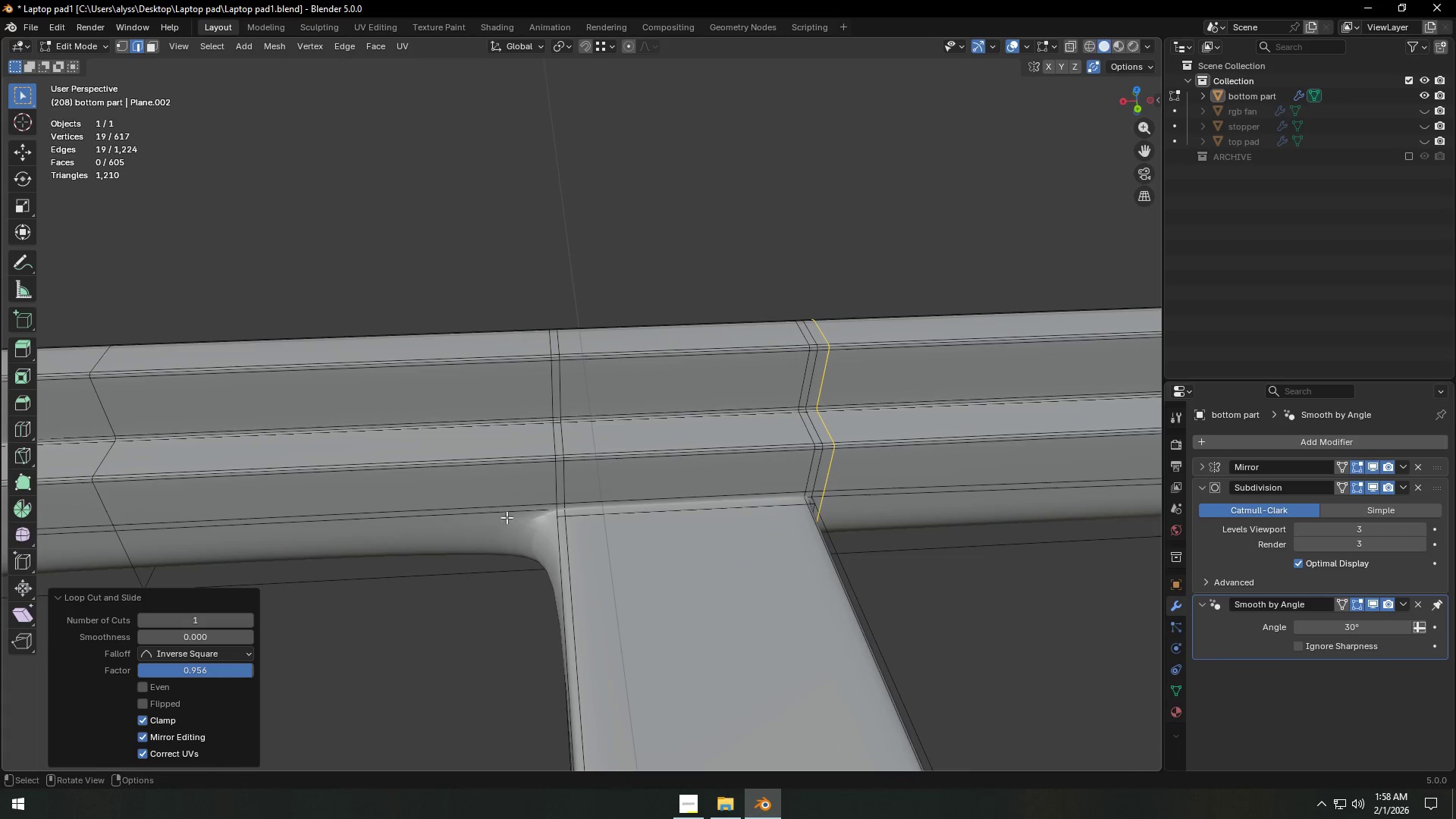 
key(Control+ControlLeft)
 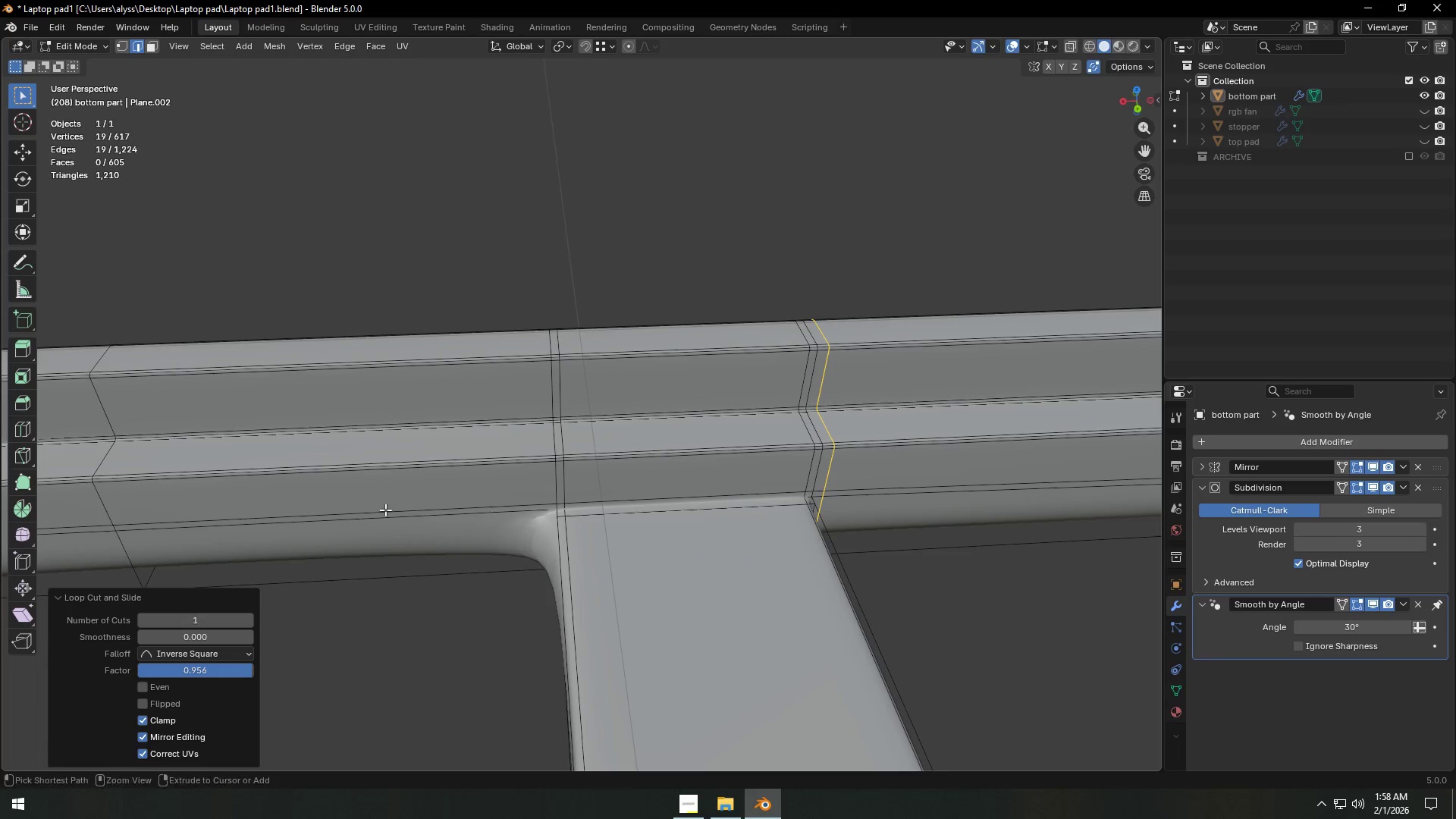 
key(Control+R)
 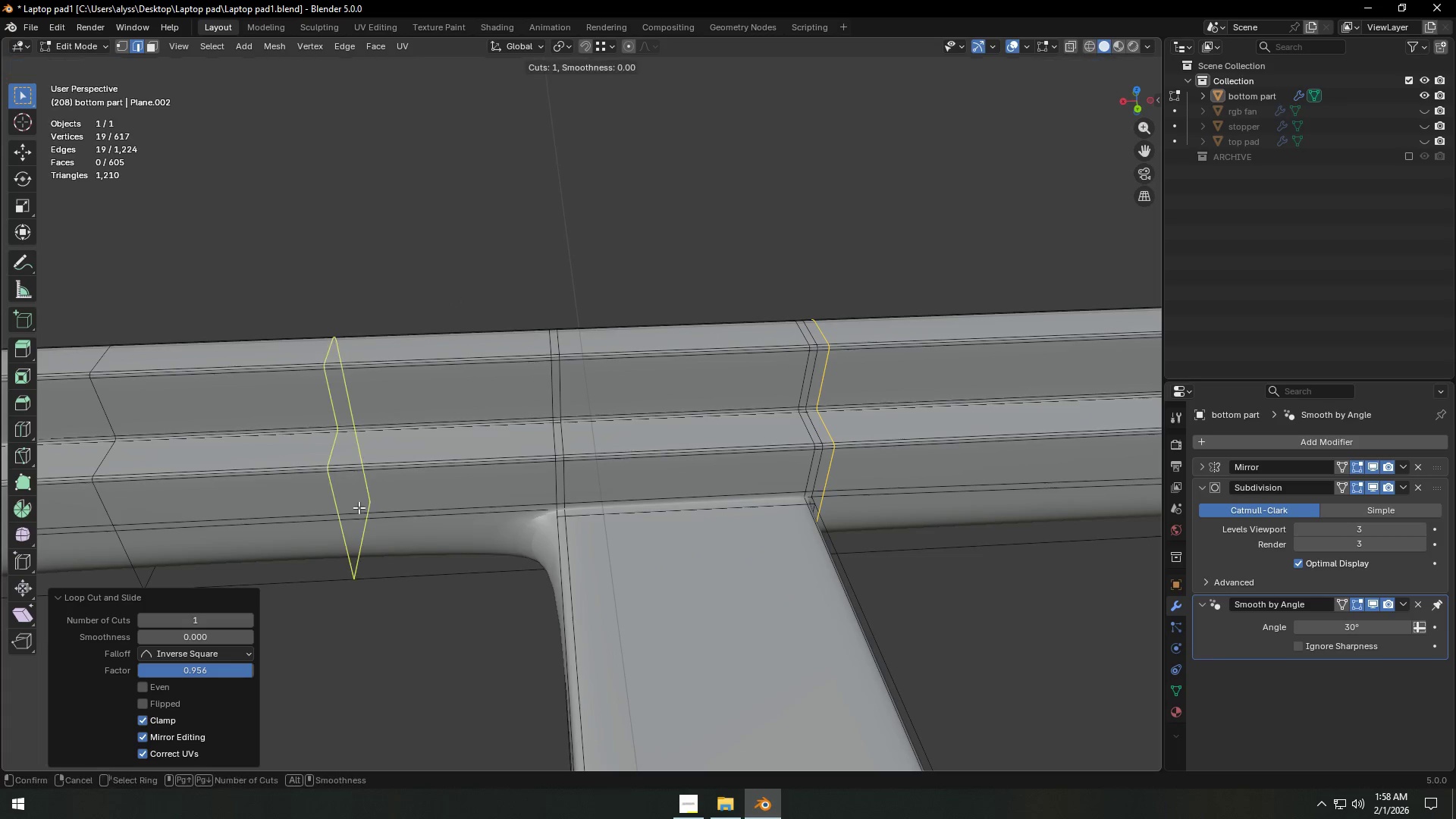 
left_click_drag(start_coordinate=[359, 507], to_coordinate=[362, 507])
 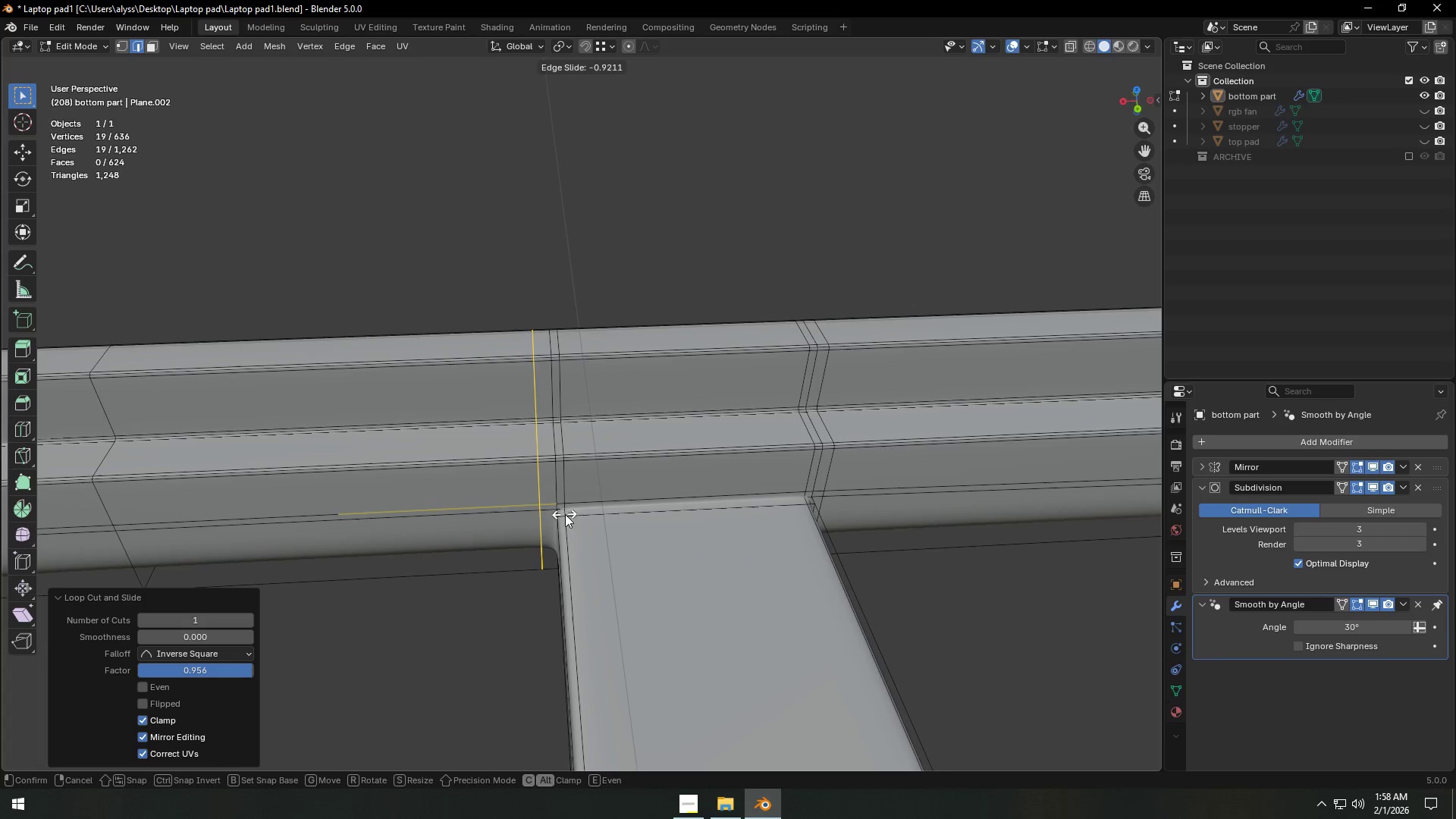 
left_click([570, 516])
 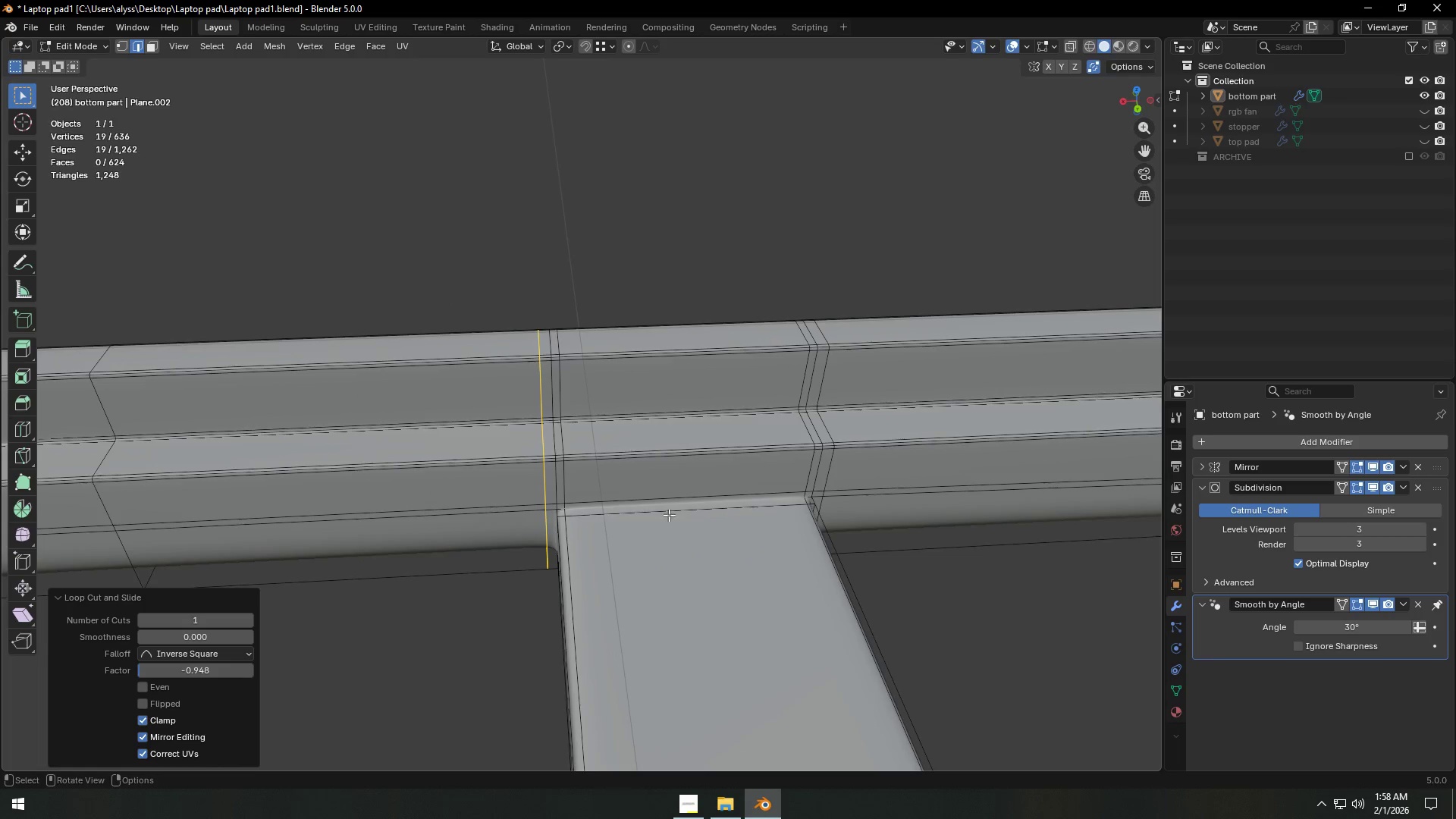 
key(Tab)
 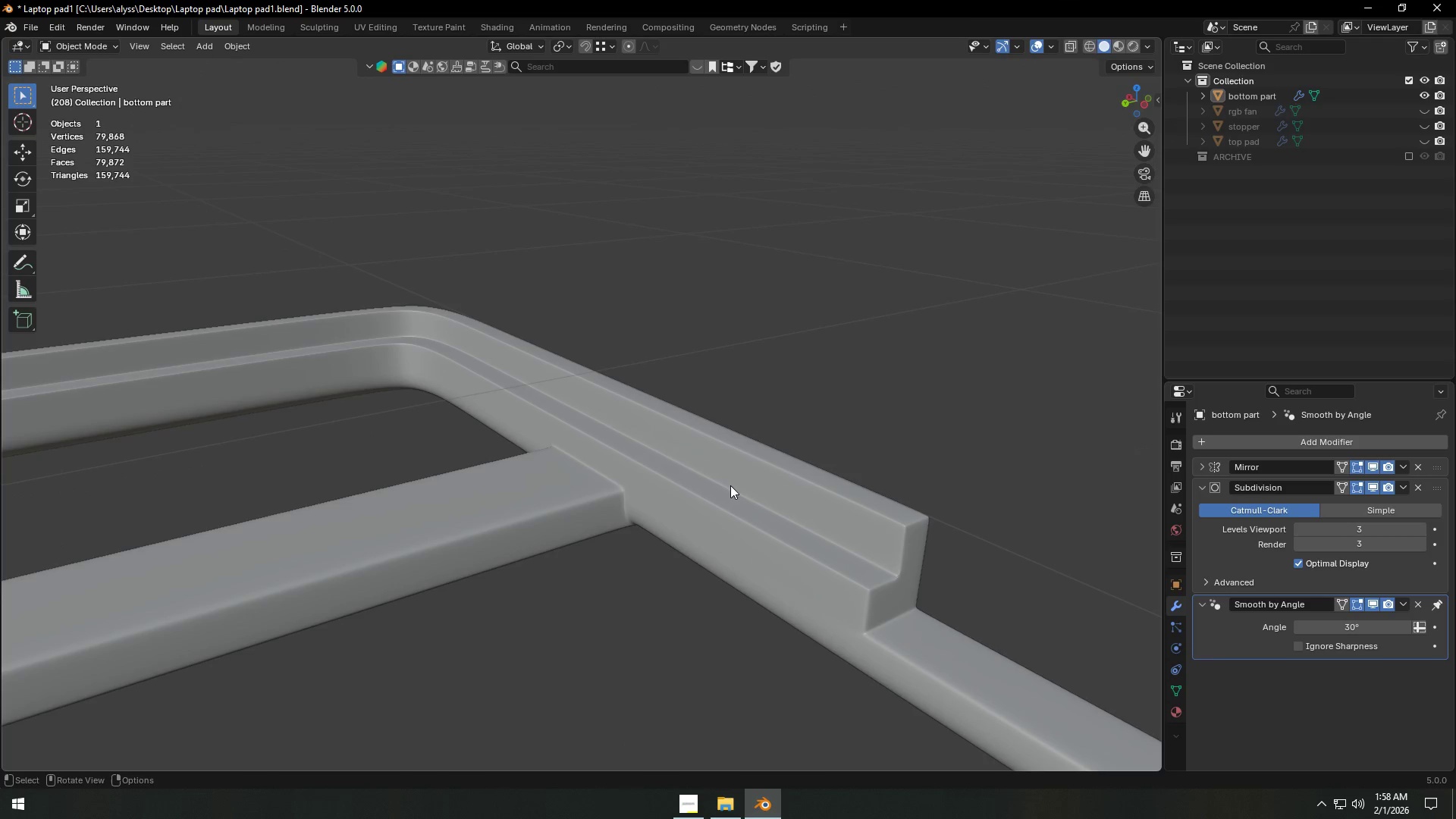 
scroll: coordinate [607, 447], scroll_direction: down, amount: 8.0
 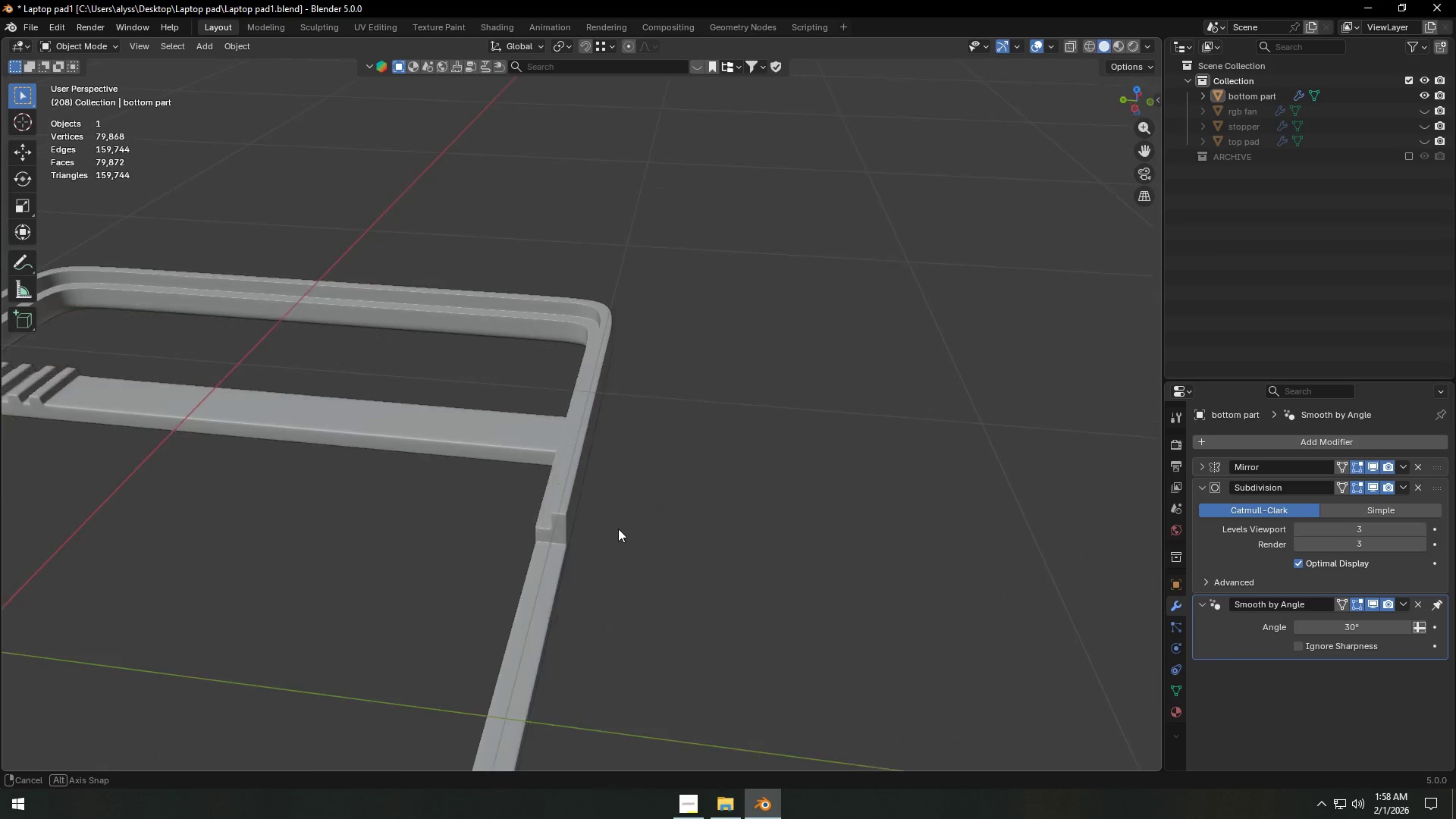 
hold_key(key=ShiftLeft, duration=0.52)
 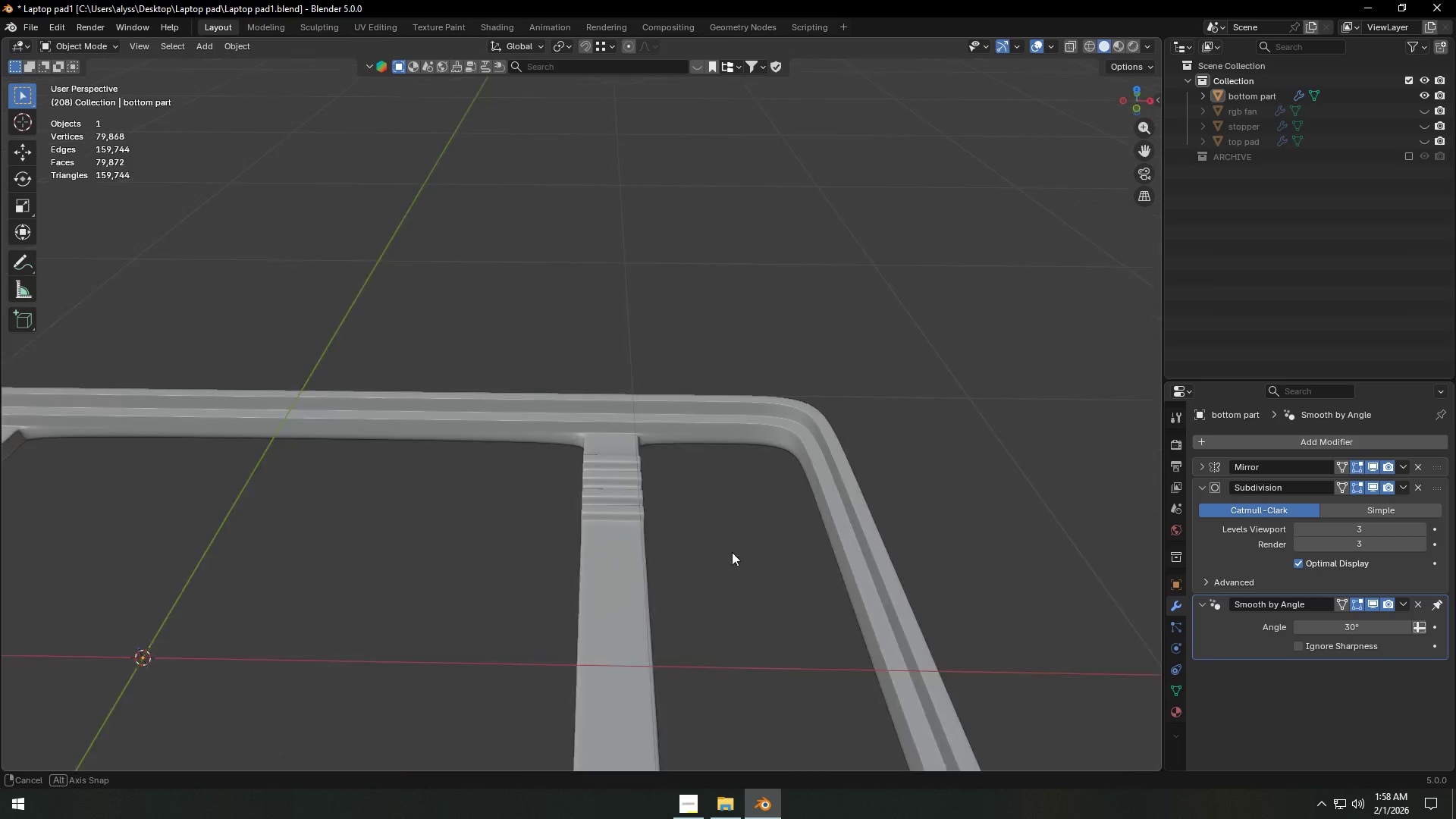 
scroll: coordinate [704, 544], scroll_direction: up, amount: 7.0
 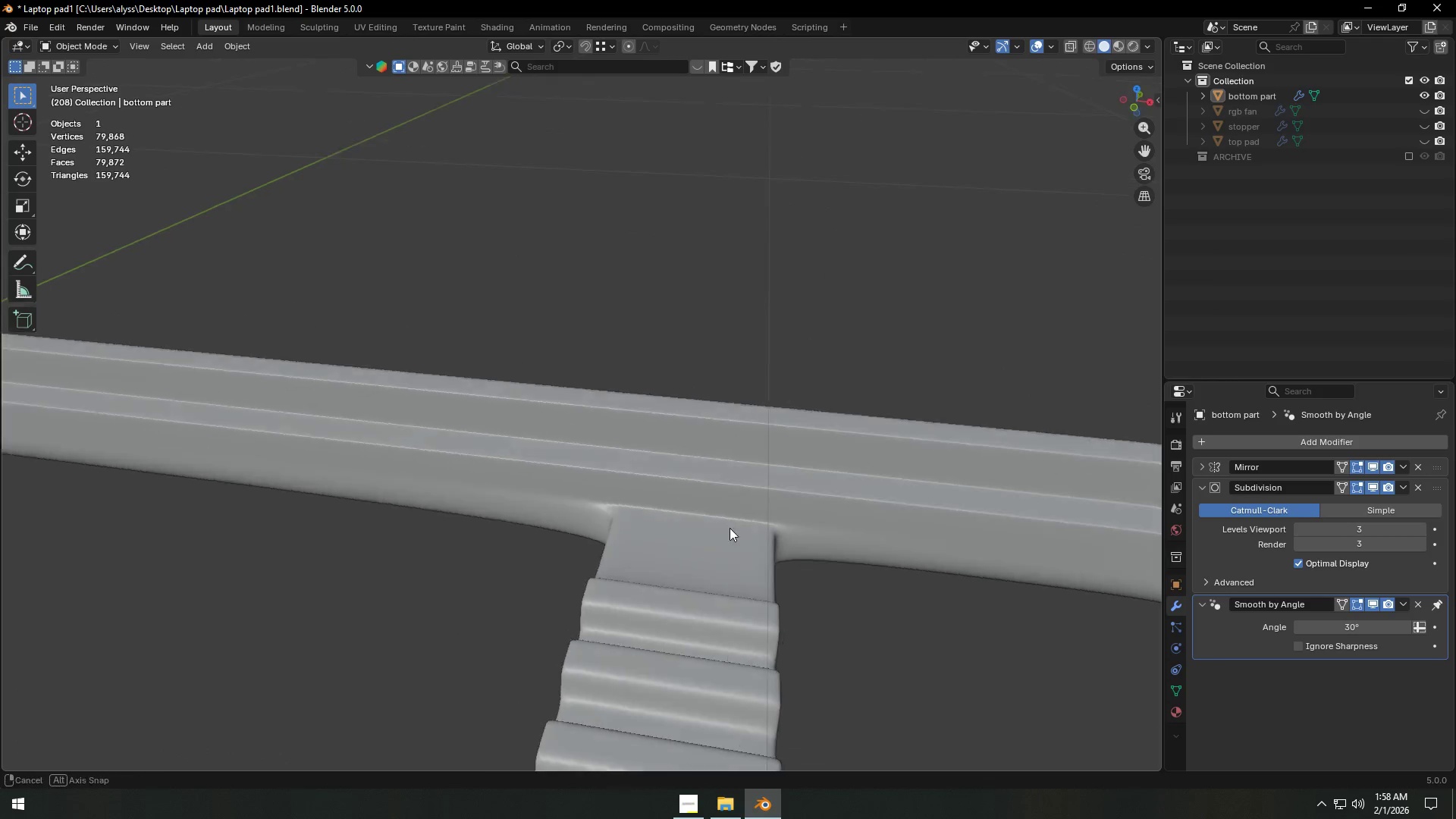 
key(Control+ControlLeft)
 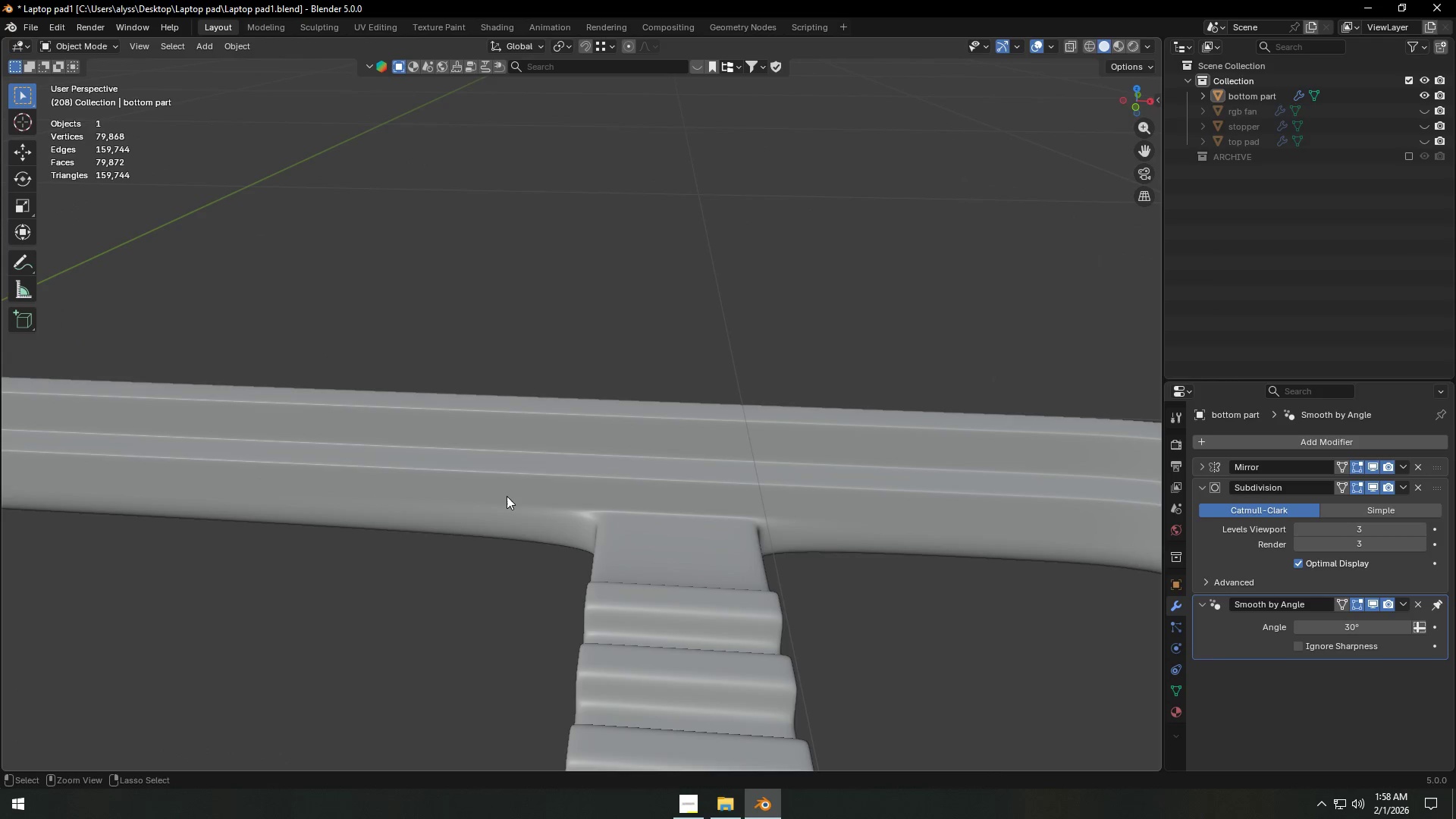 
key(Control+R)
 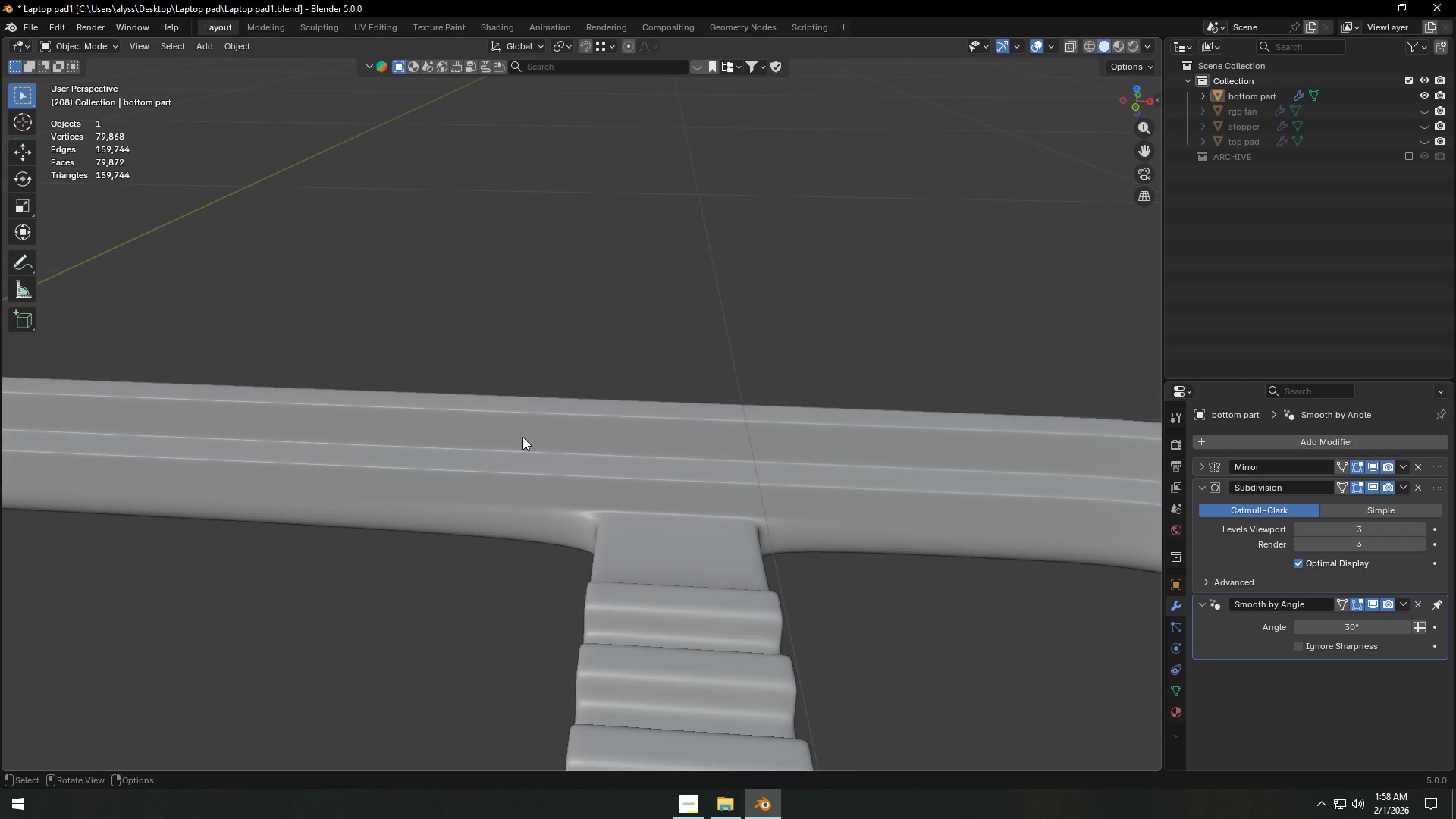 
key(Tab)
 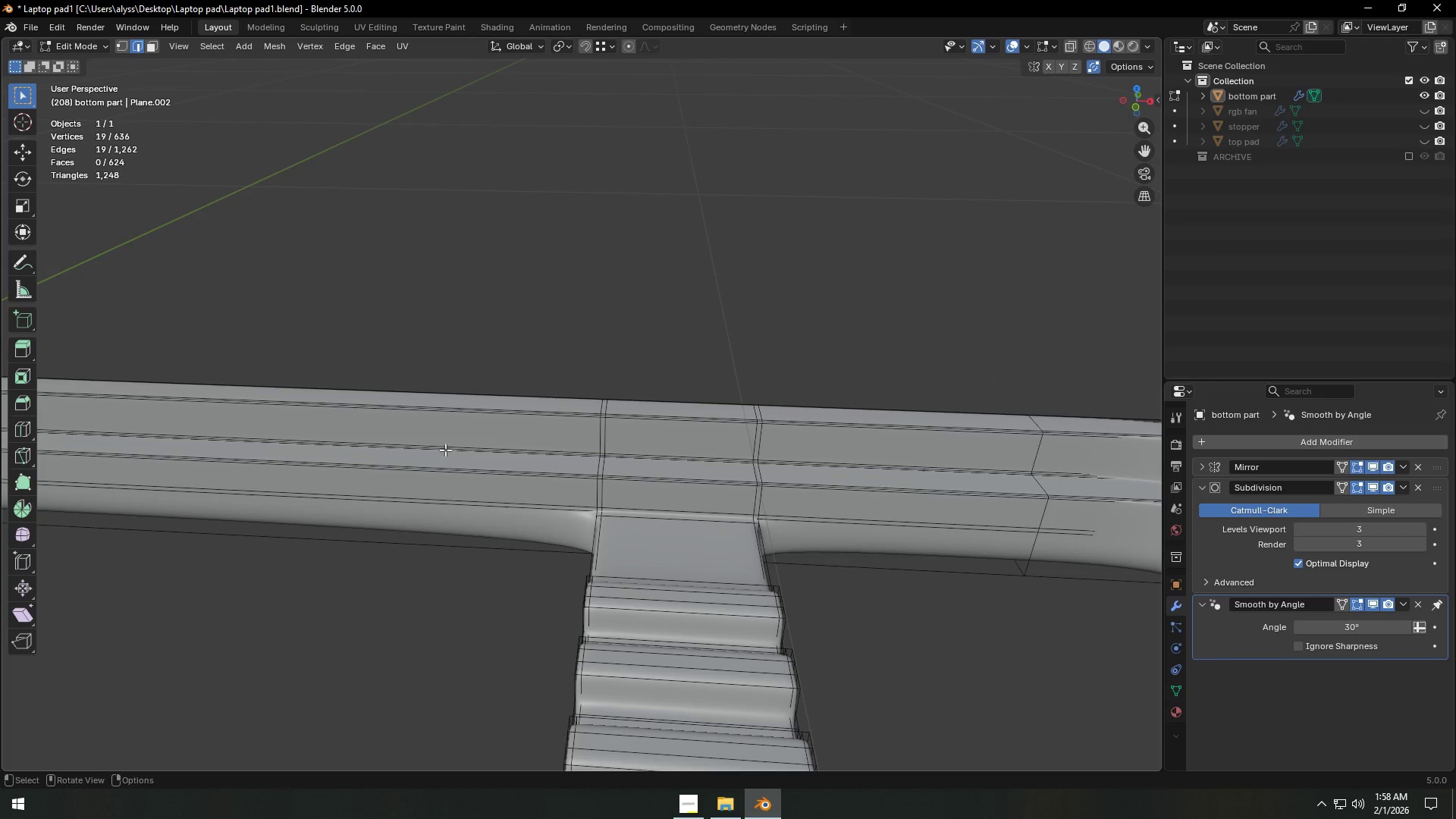 
key(Control+R)
 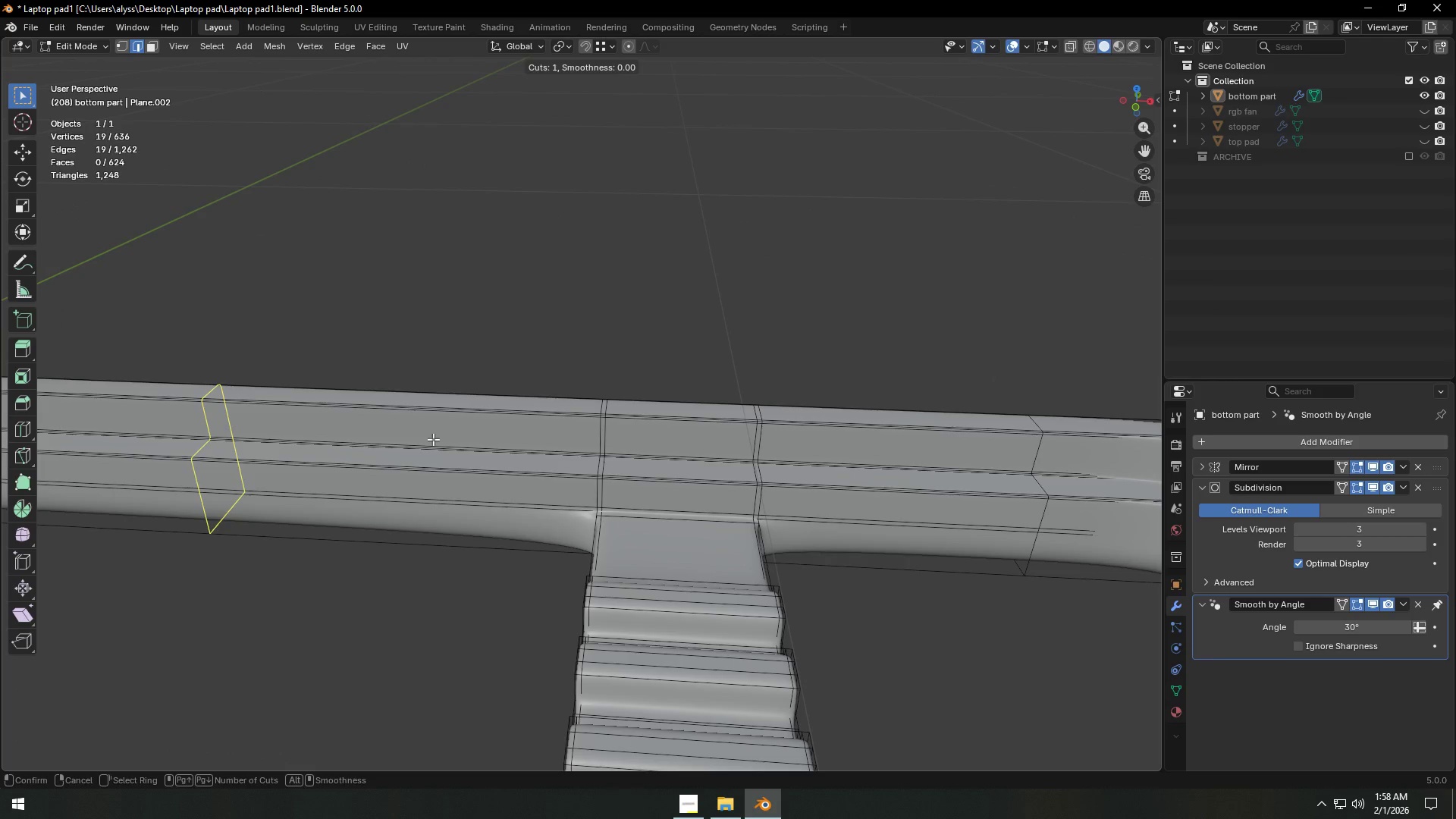 
left_click([433, 439])
 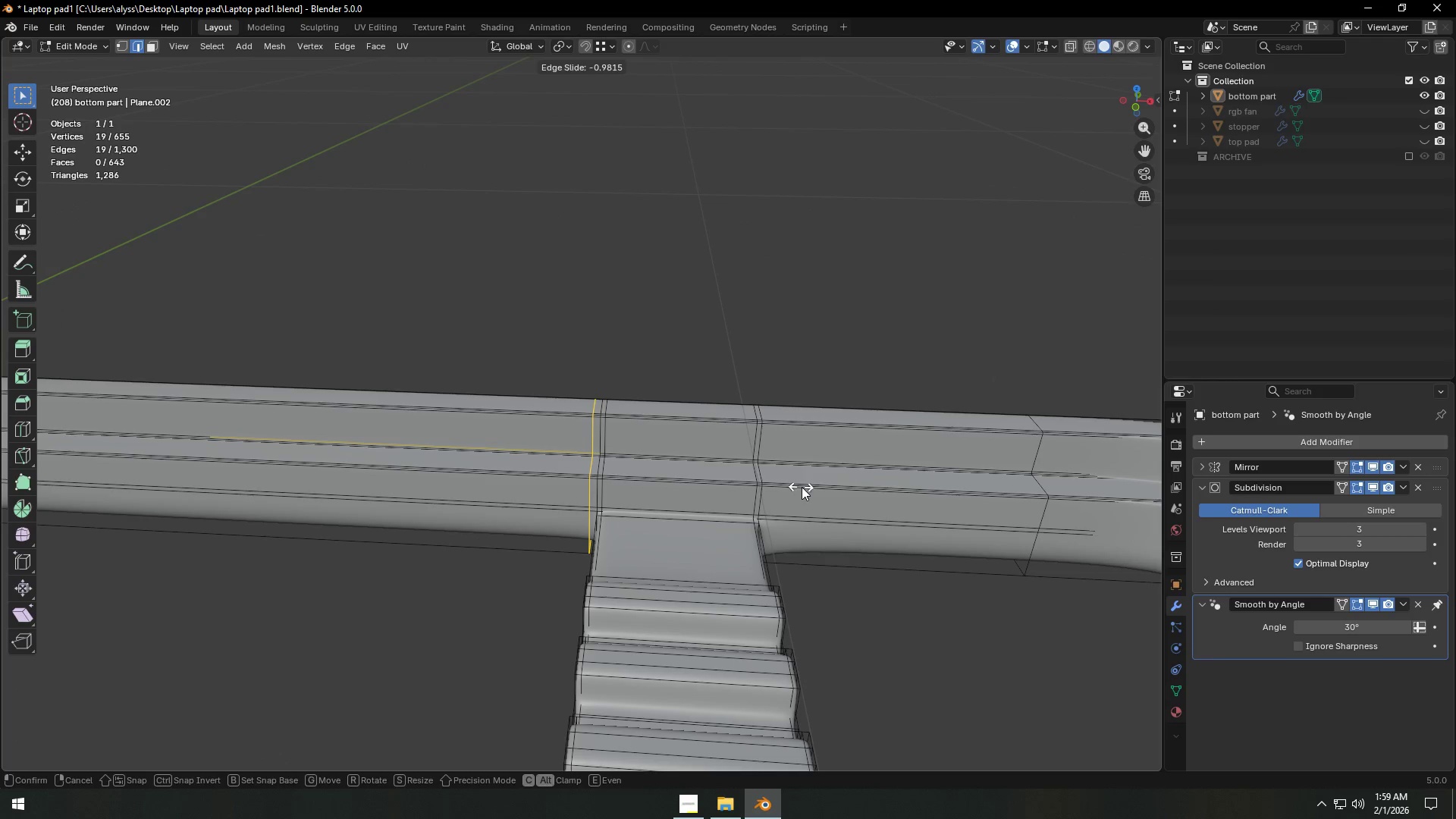 
left_click([802, 487])
 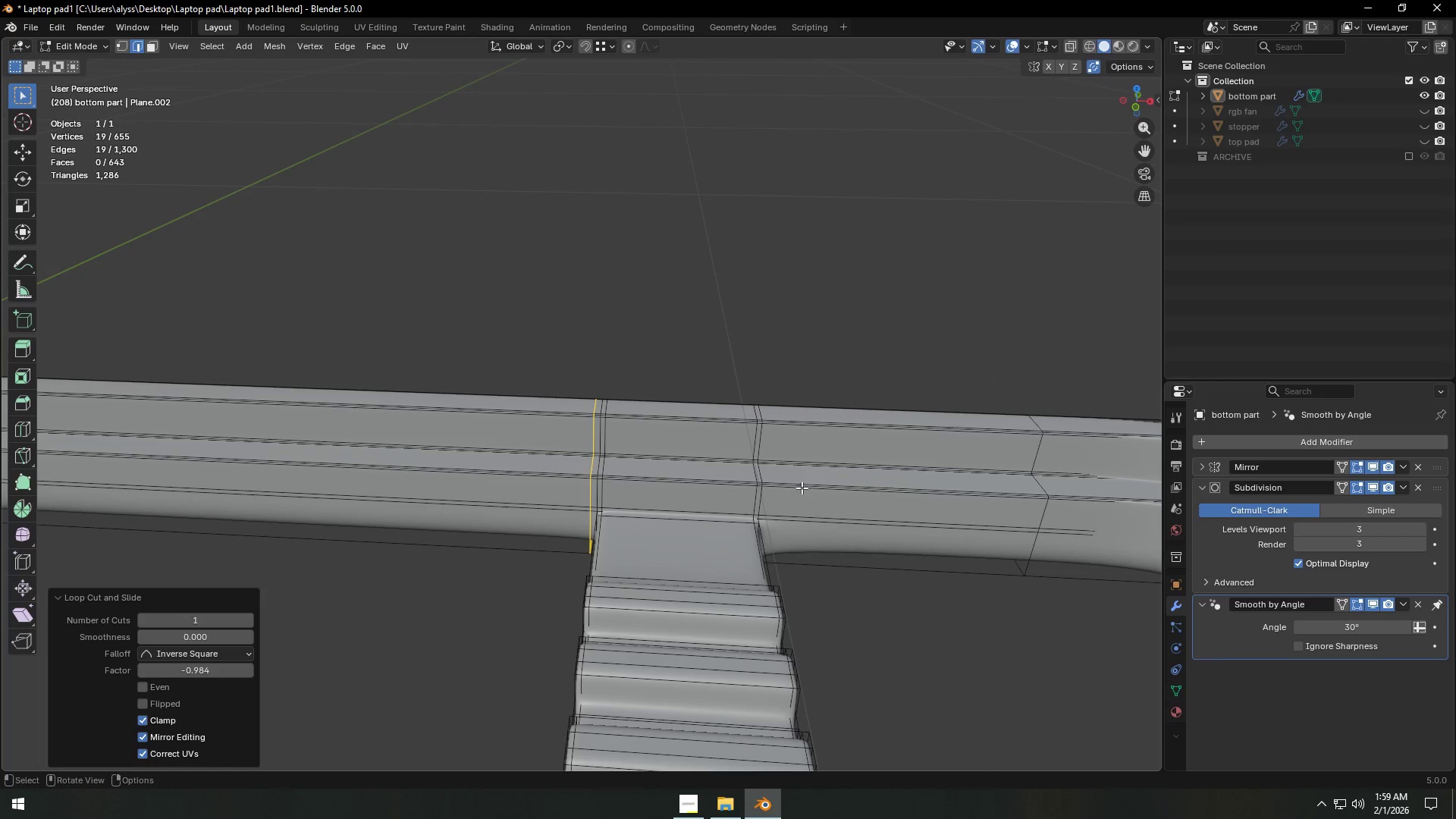 
hold_key(key=ShiftLeft, duration=0.44)
 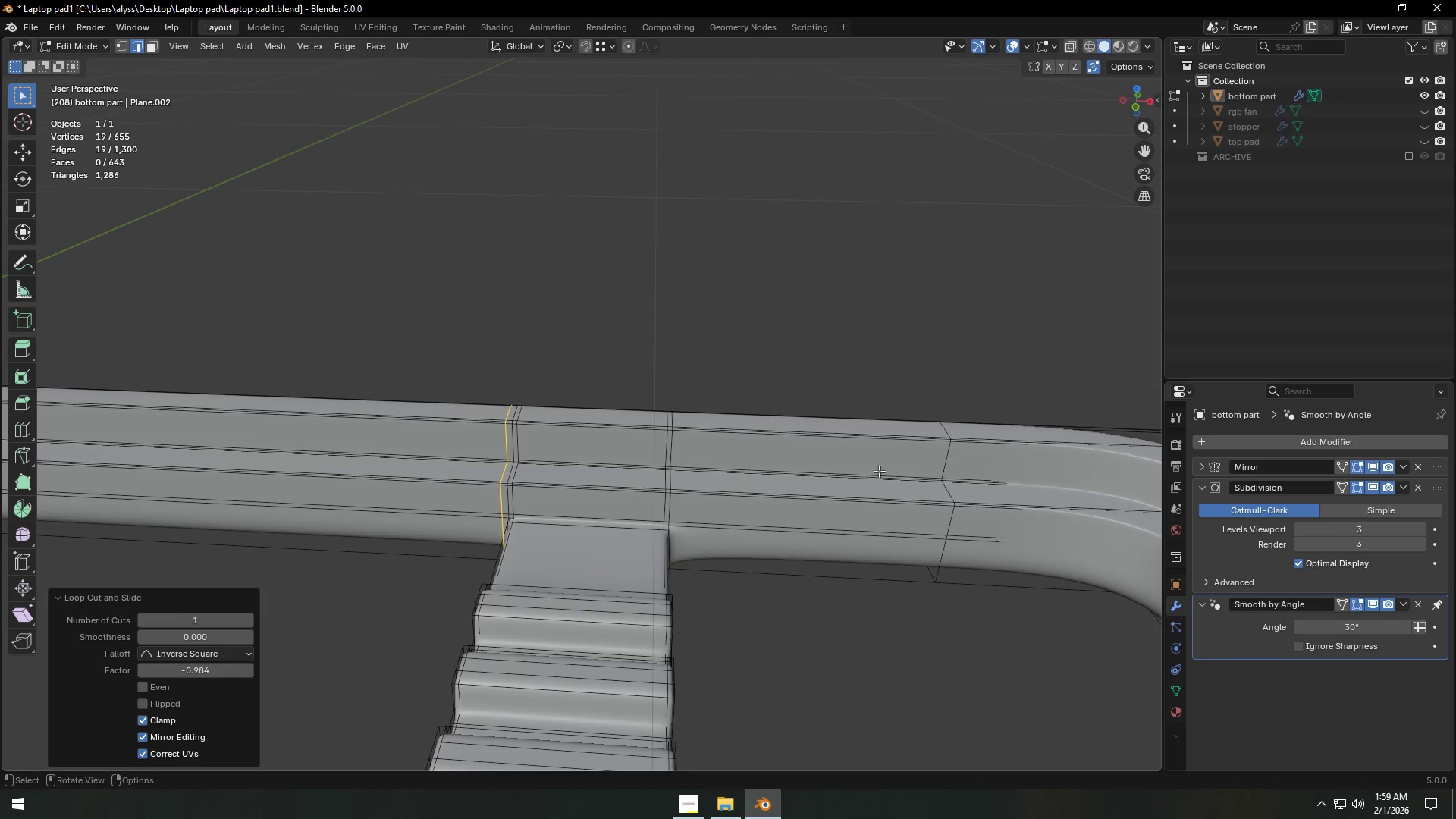 
key(Control+ControlLeft)
 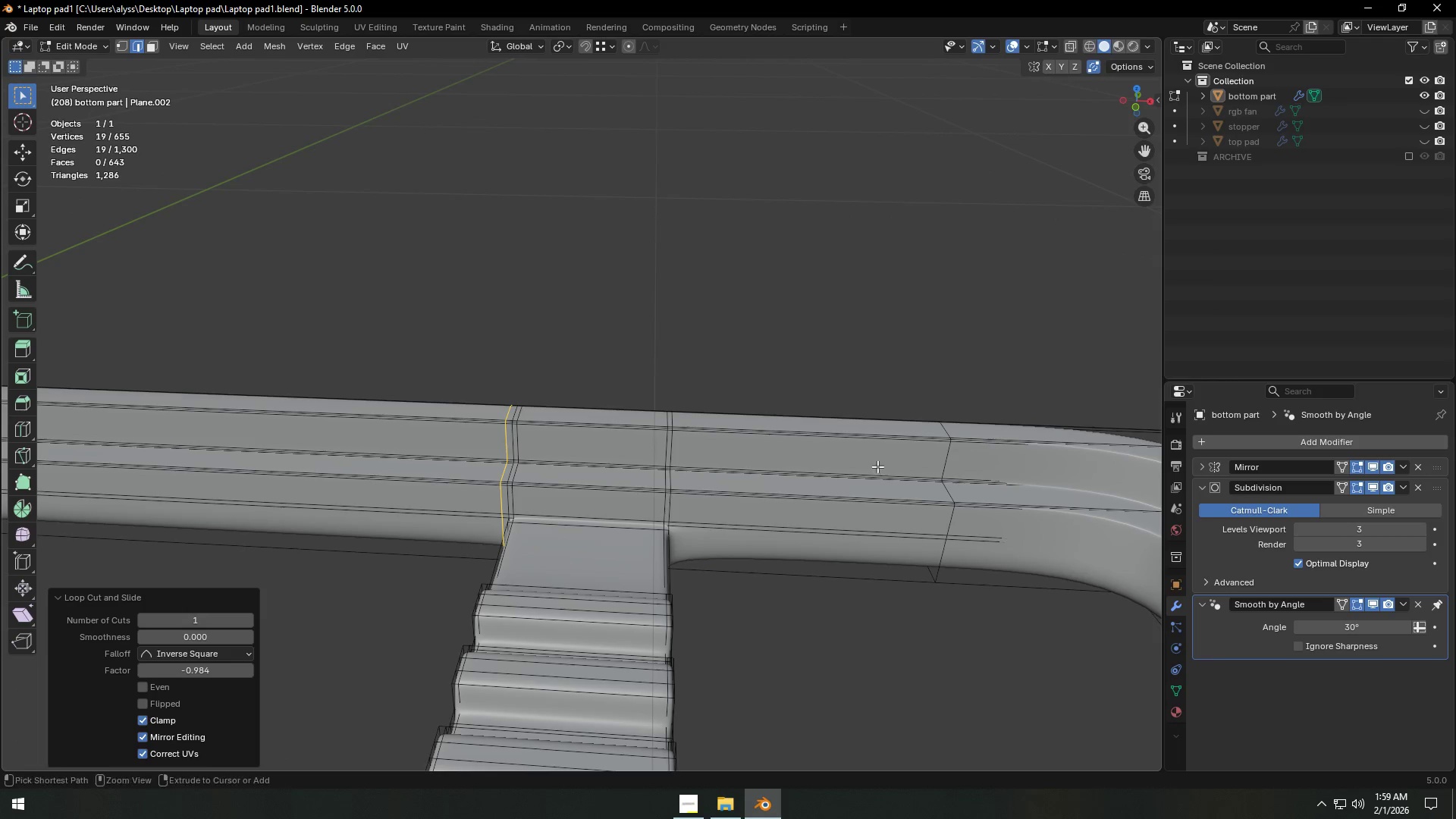 
key(Control+R)
 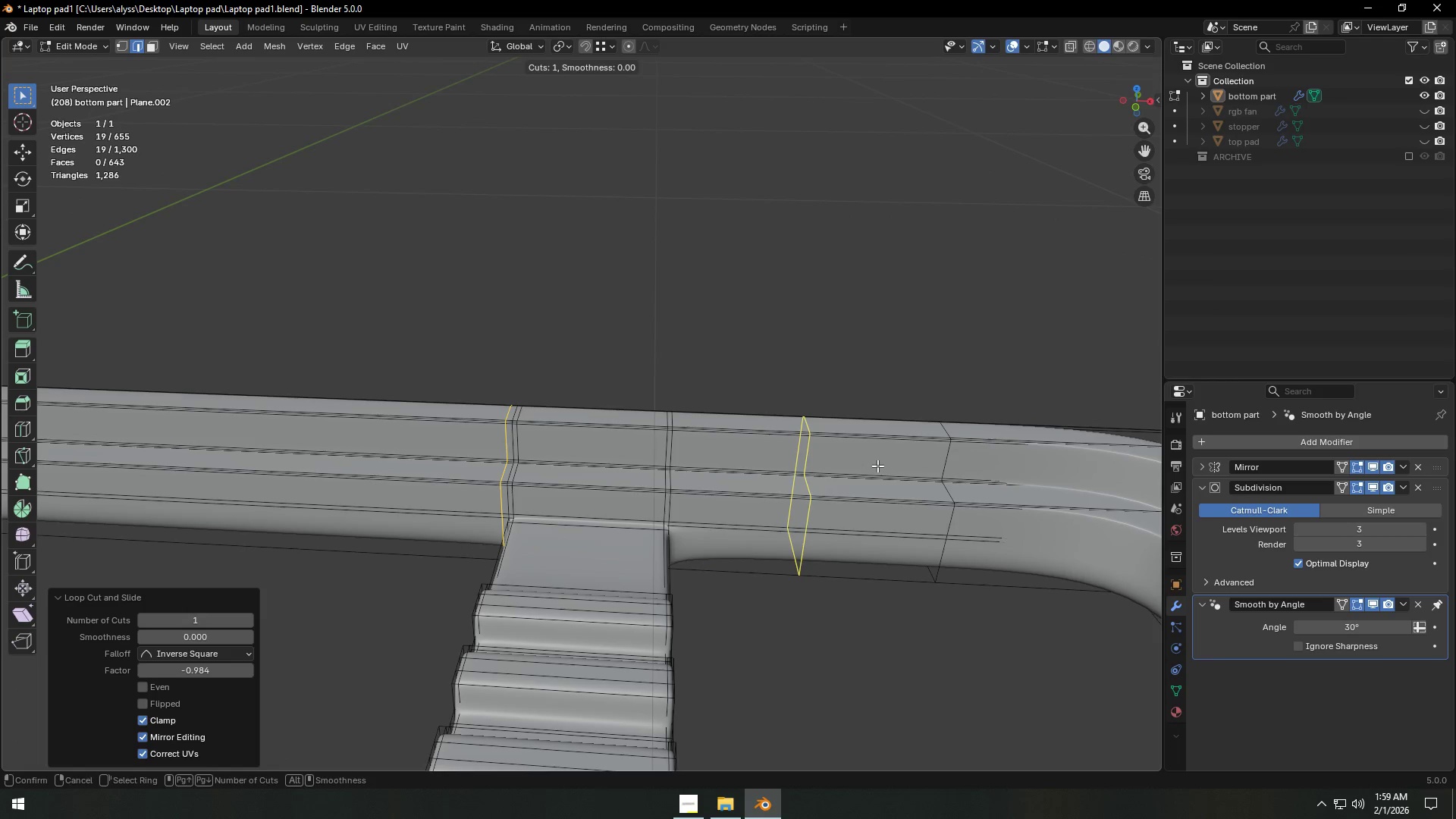 
left_click([877, 466])
 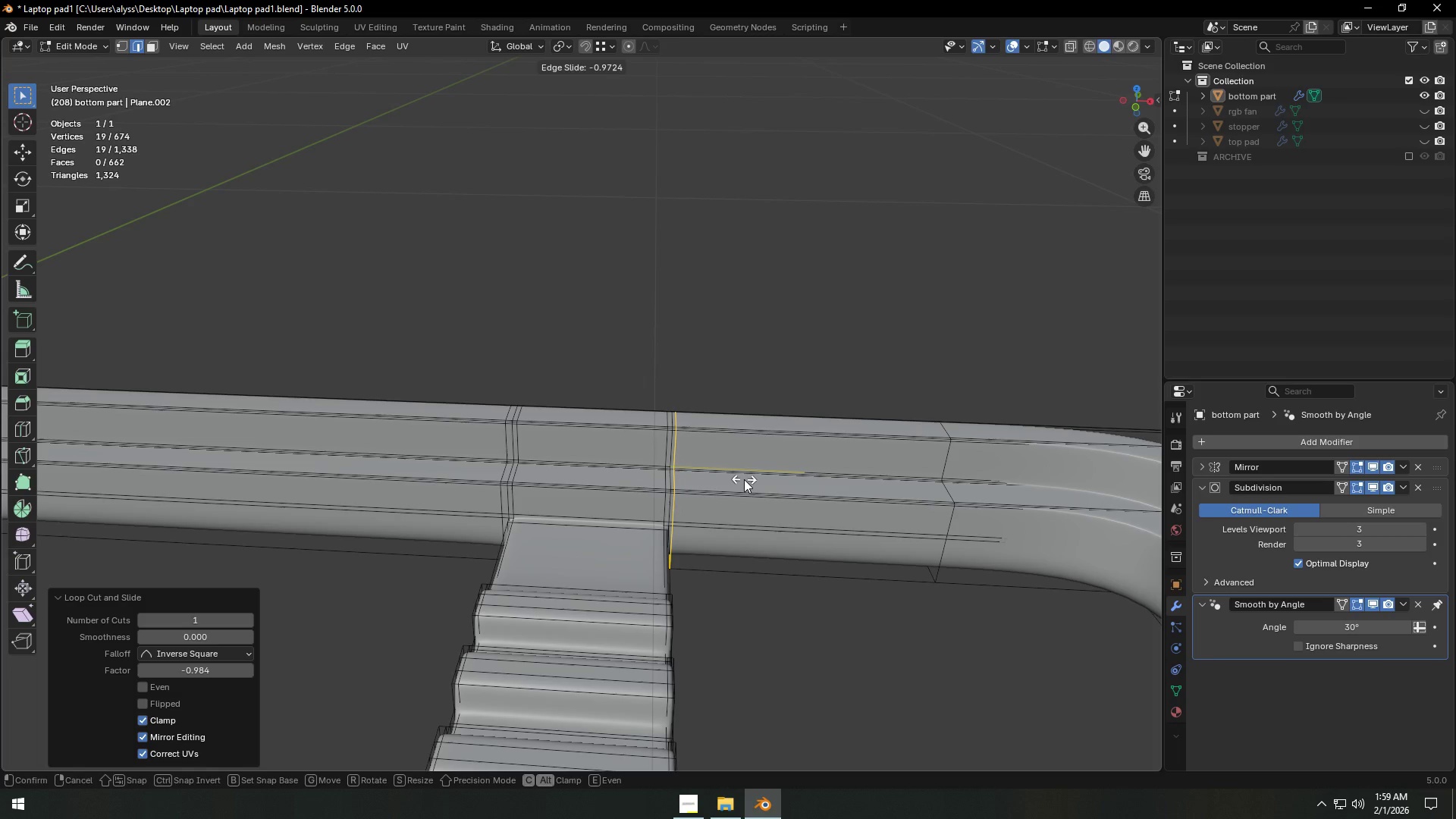 
left_click([745, 480])
 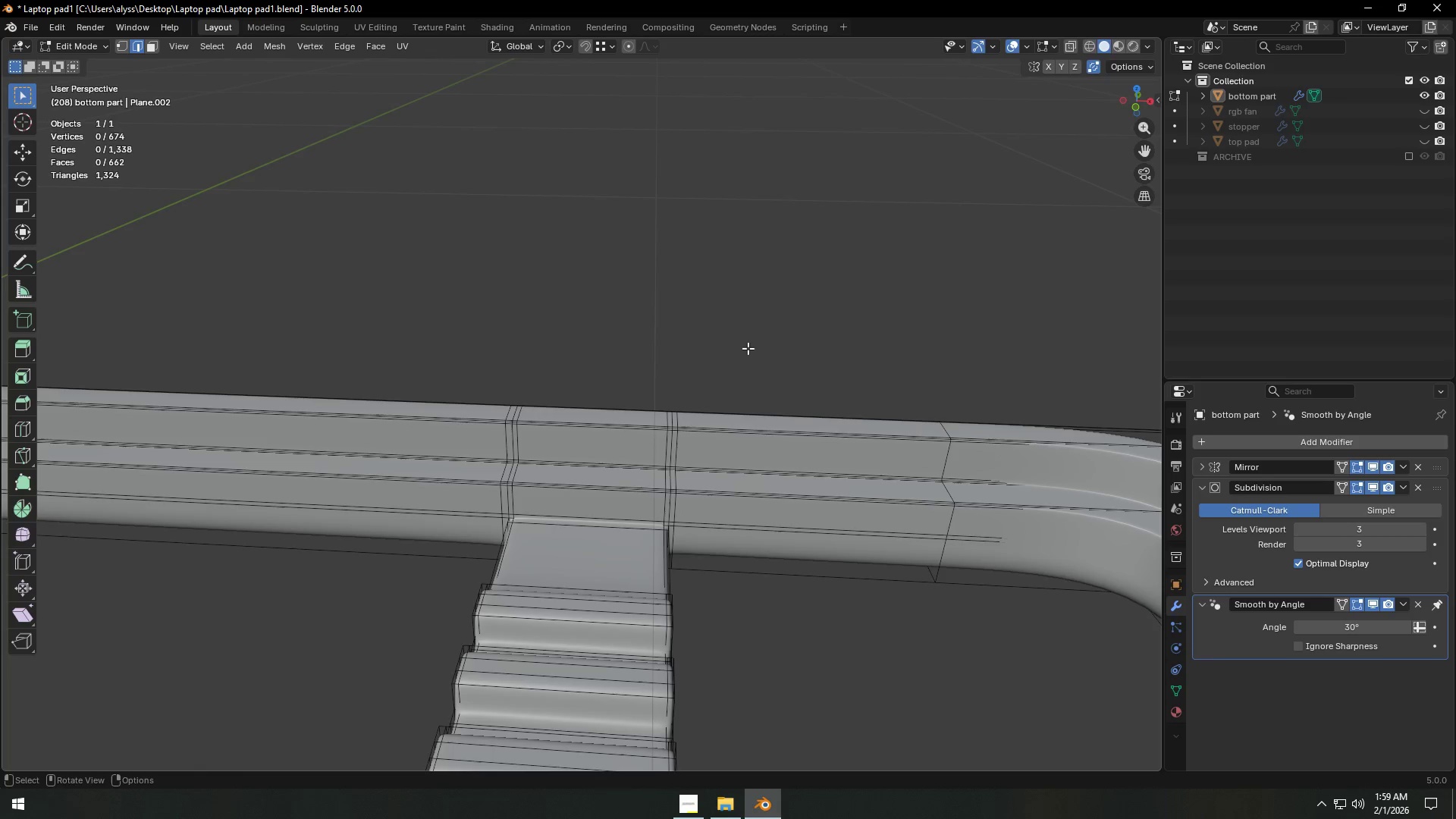 
scroll: coordinate [750, 366], scroll_direction: down, amount: 4.0
 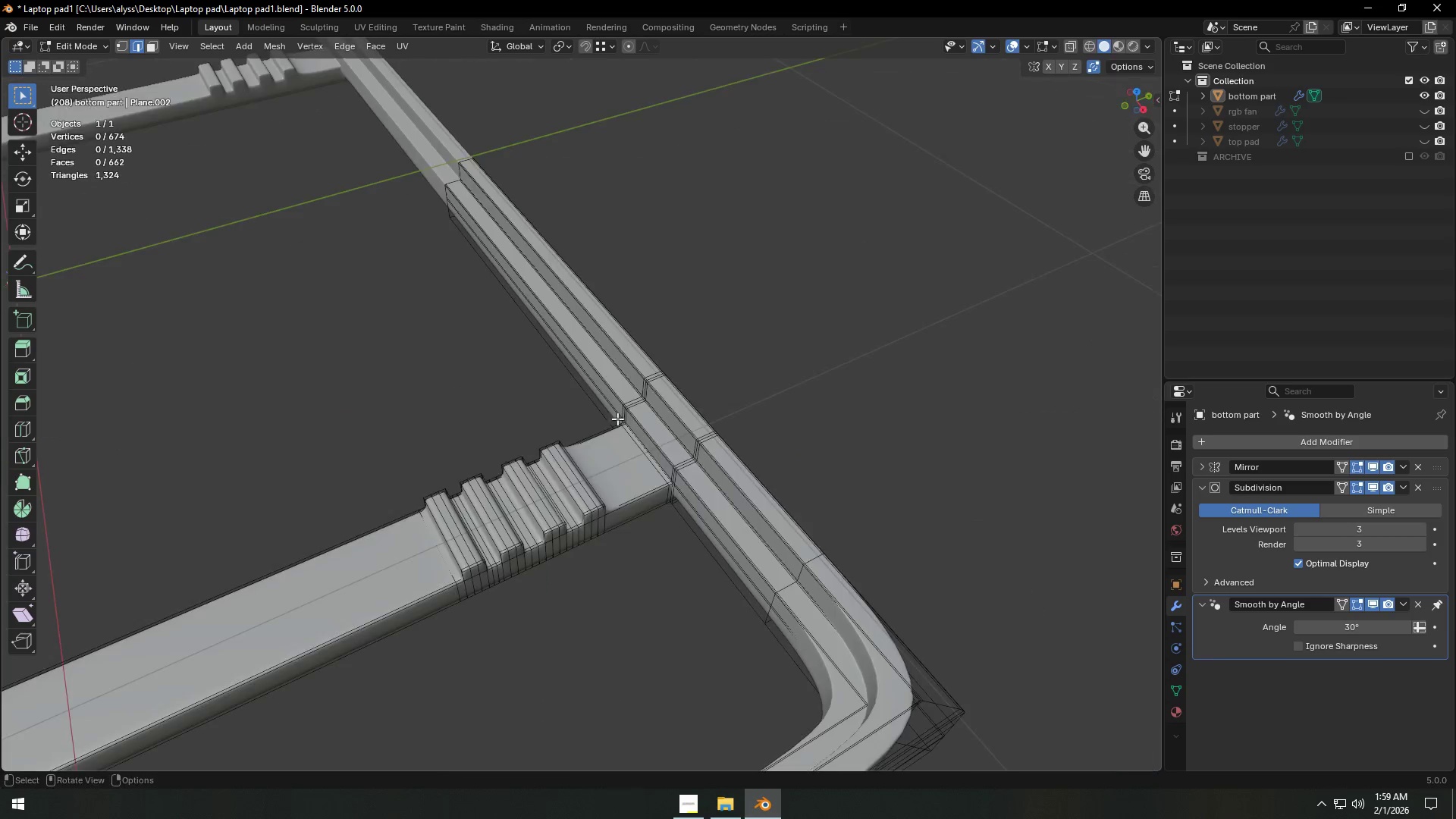 
key(Tab)
 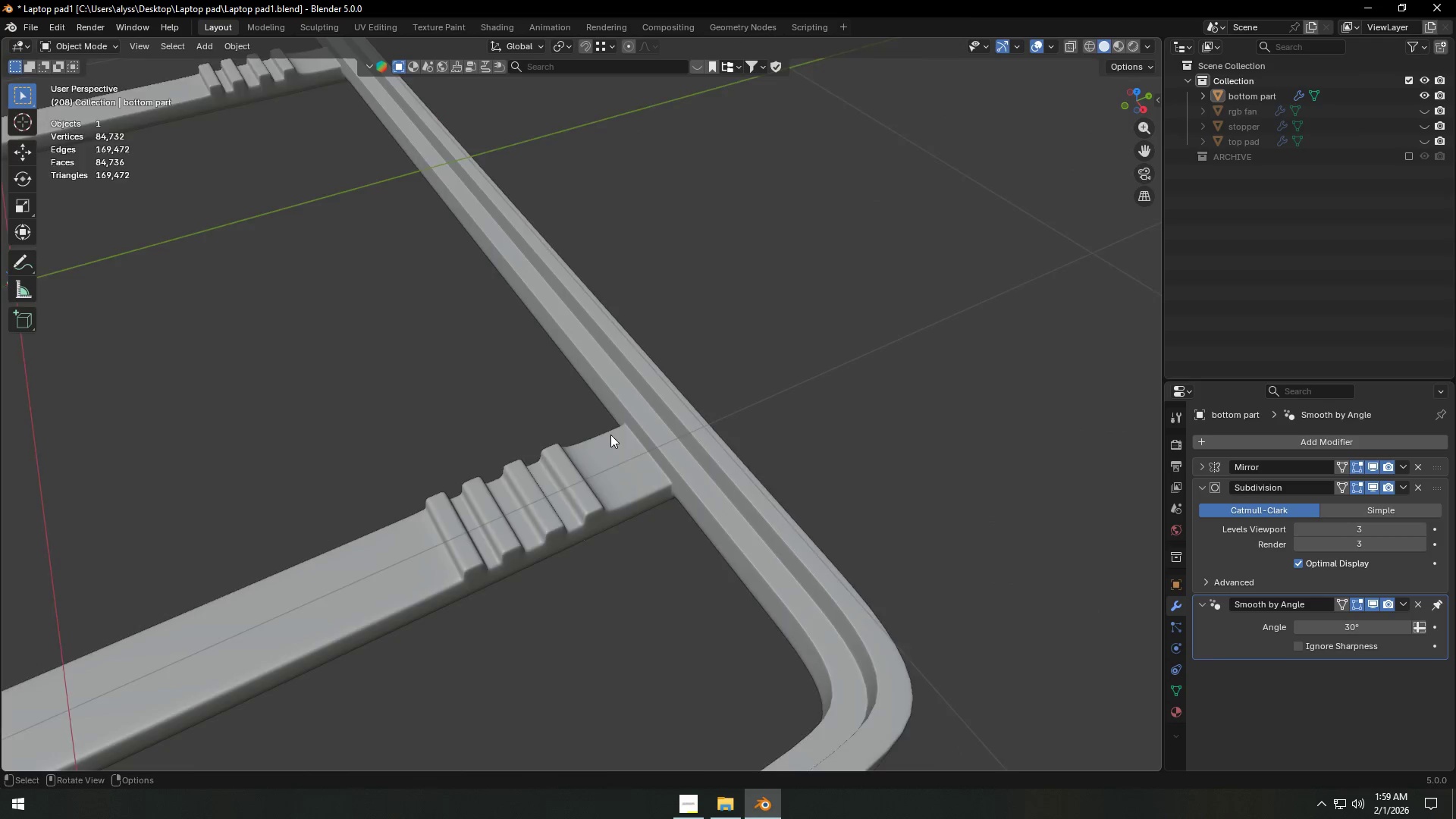 
scroll: coordinate [538, 490], scroll_direction: down, amount: 6.0
 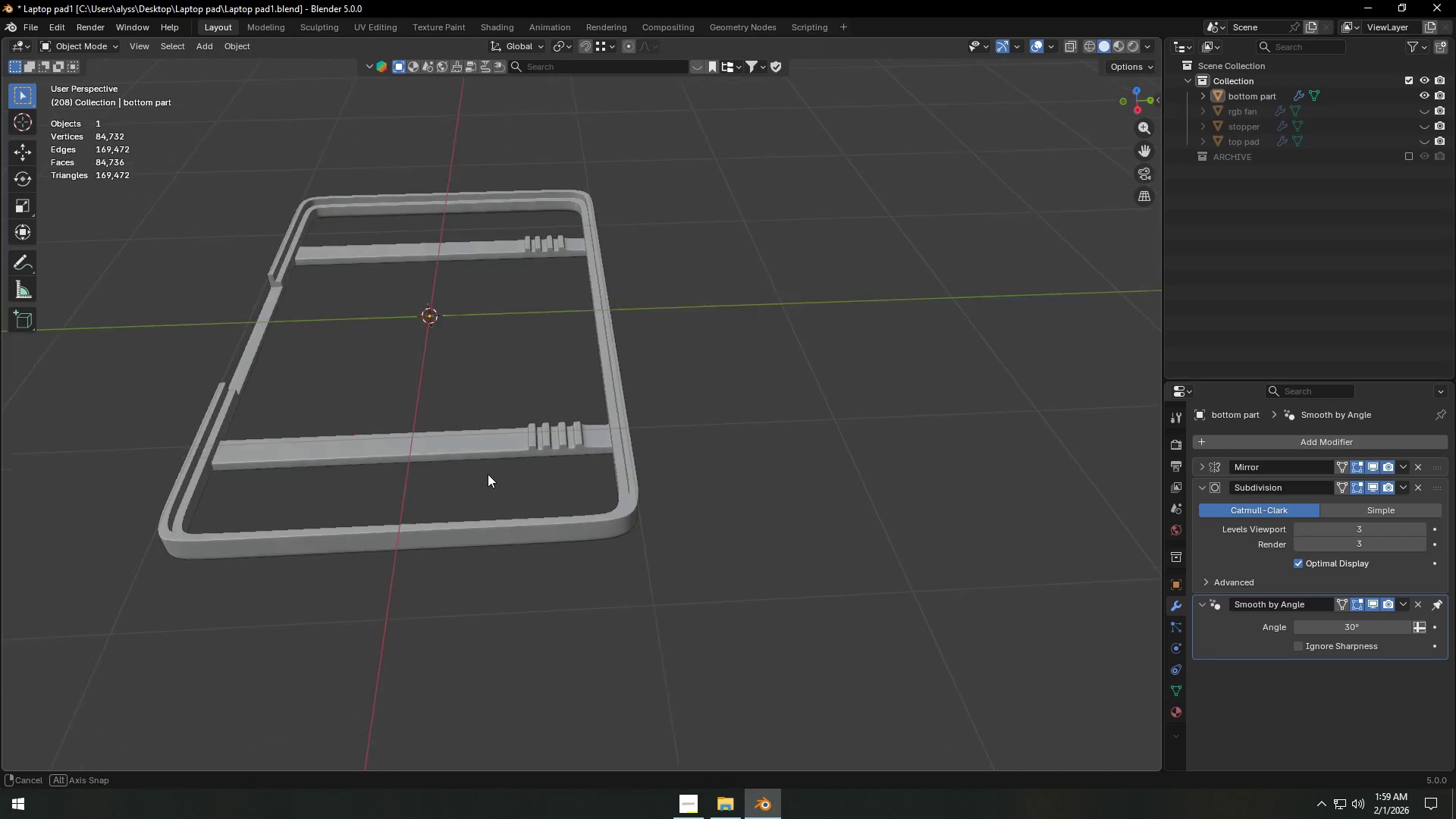 
key(Control+D)
 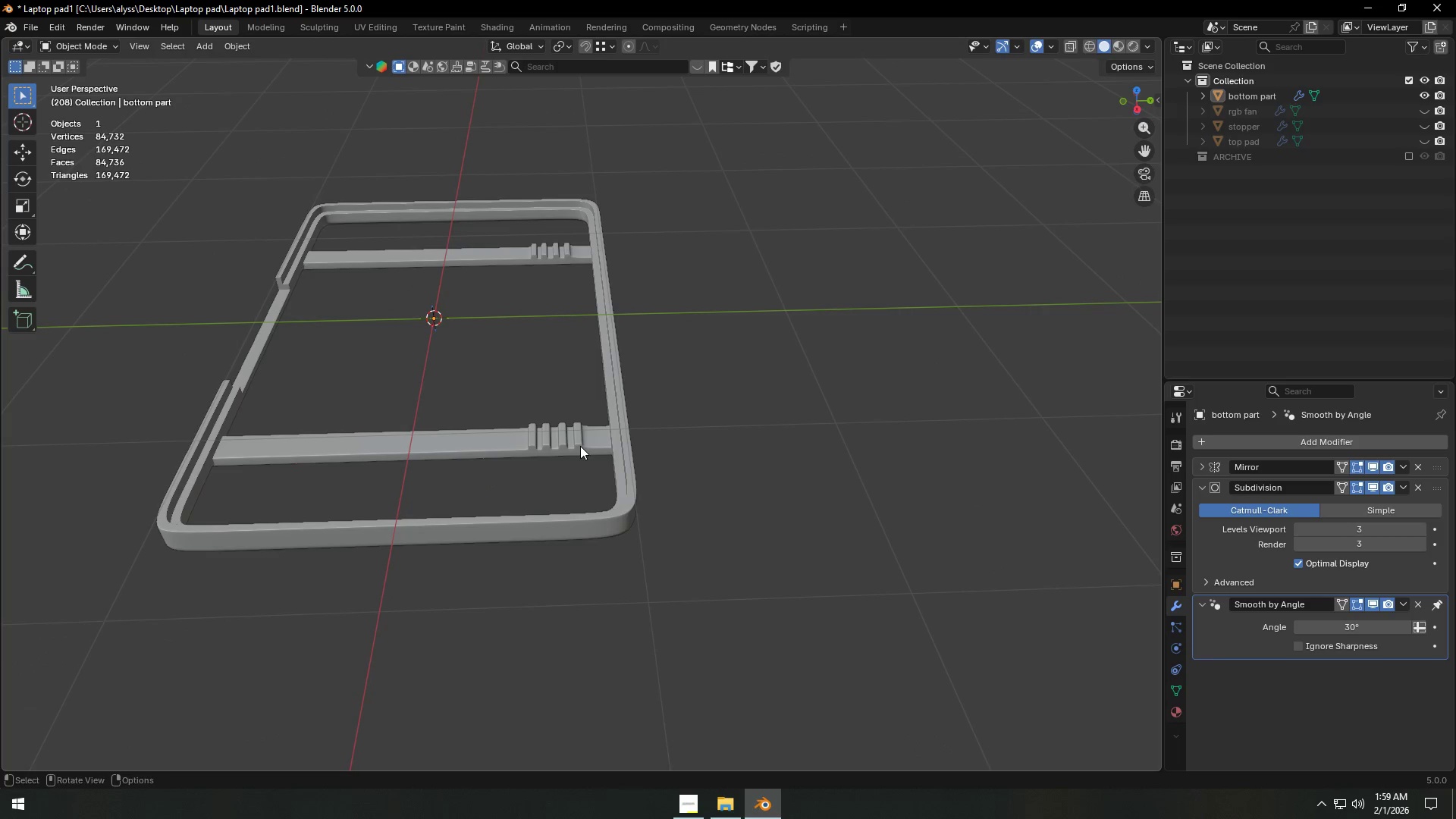 
key(Control+S)